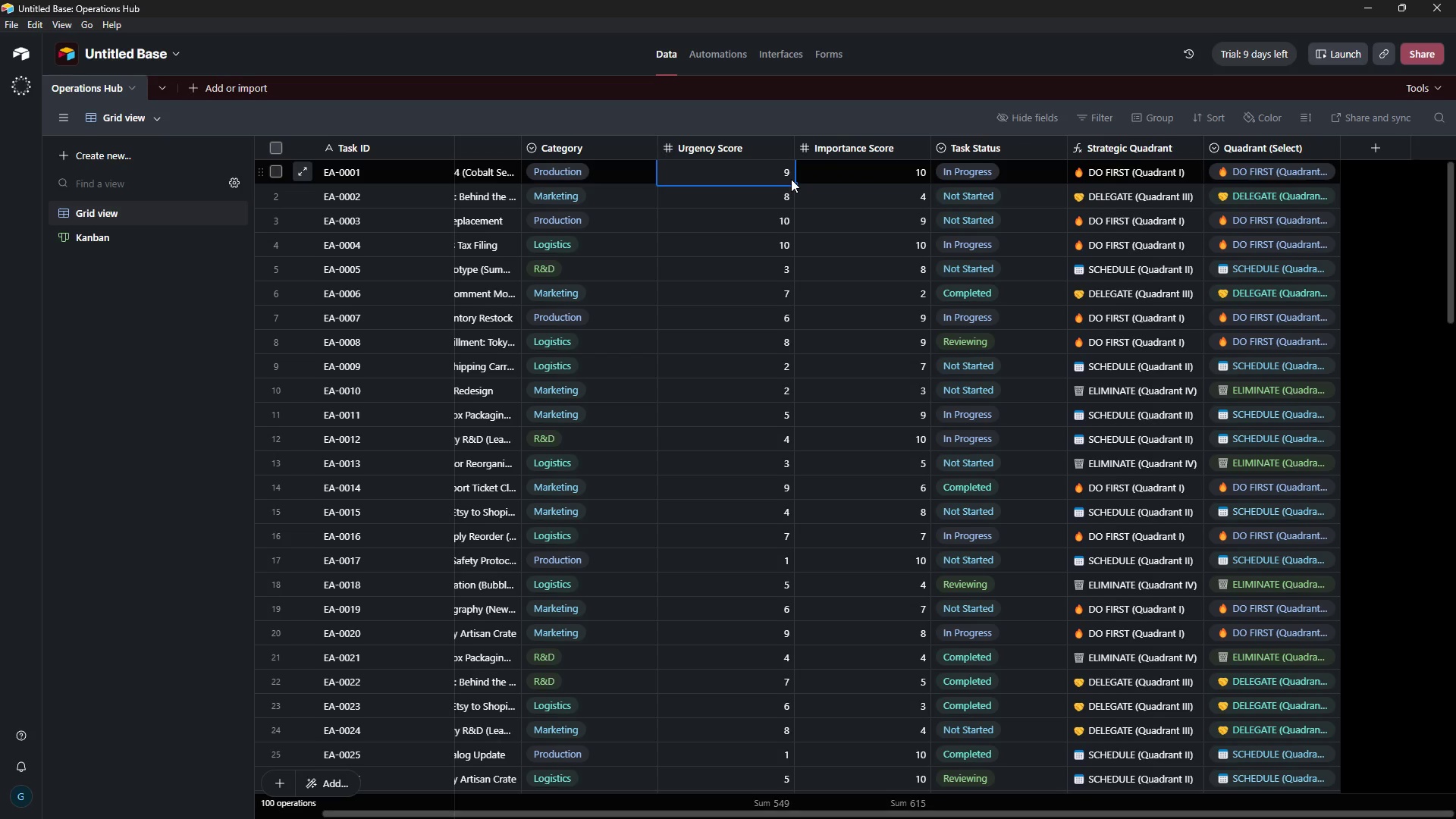 
hold_key(key=ArrowLeft, duration=1.03)
 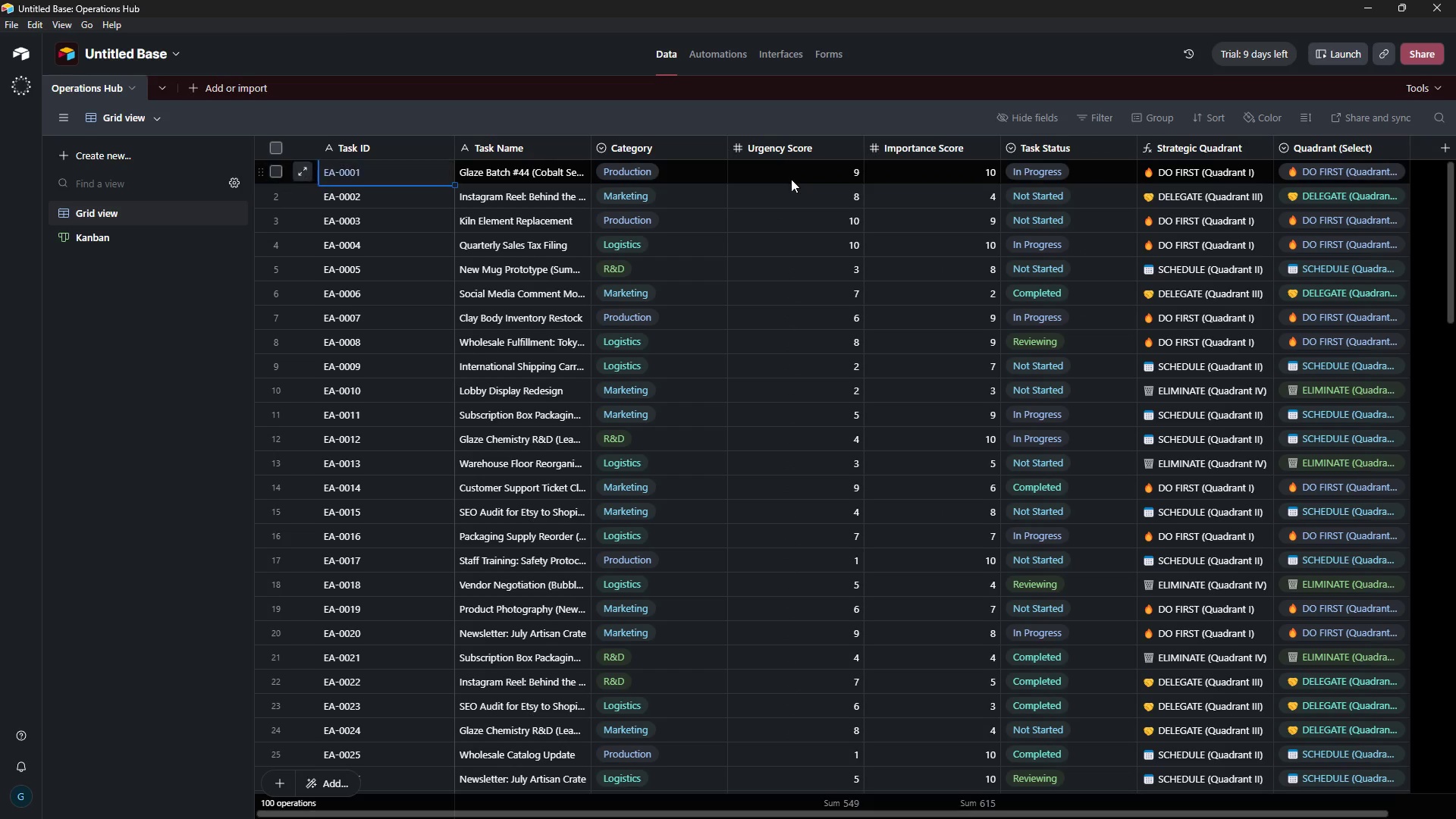 
key(ArrowRight)
 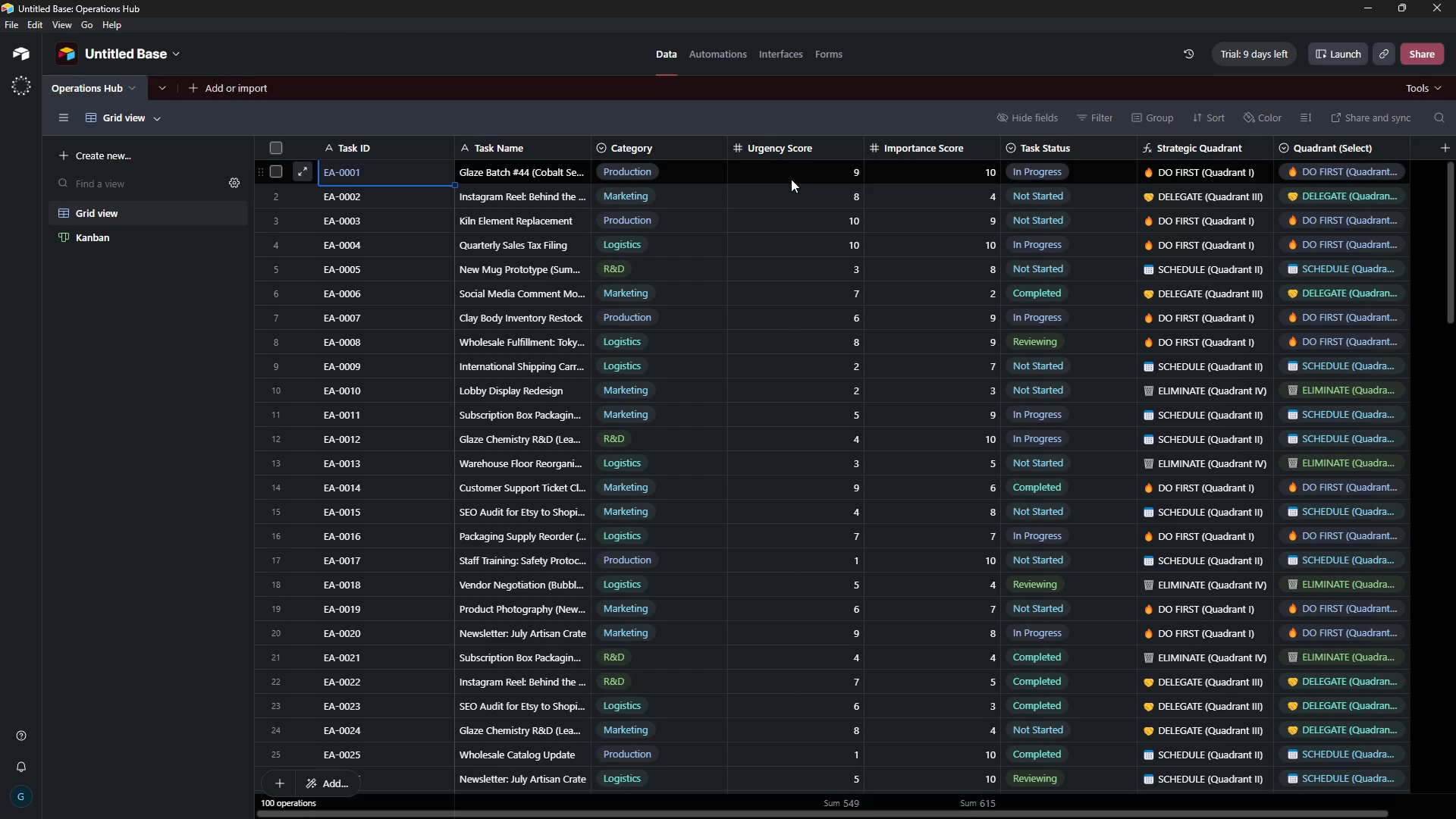 
key(ArrowRight)
 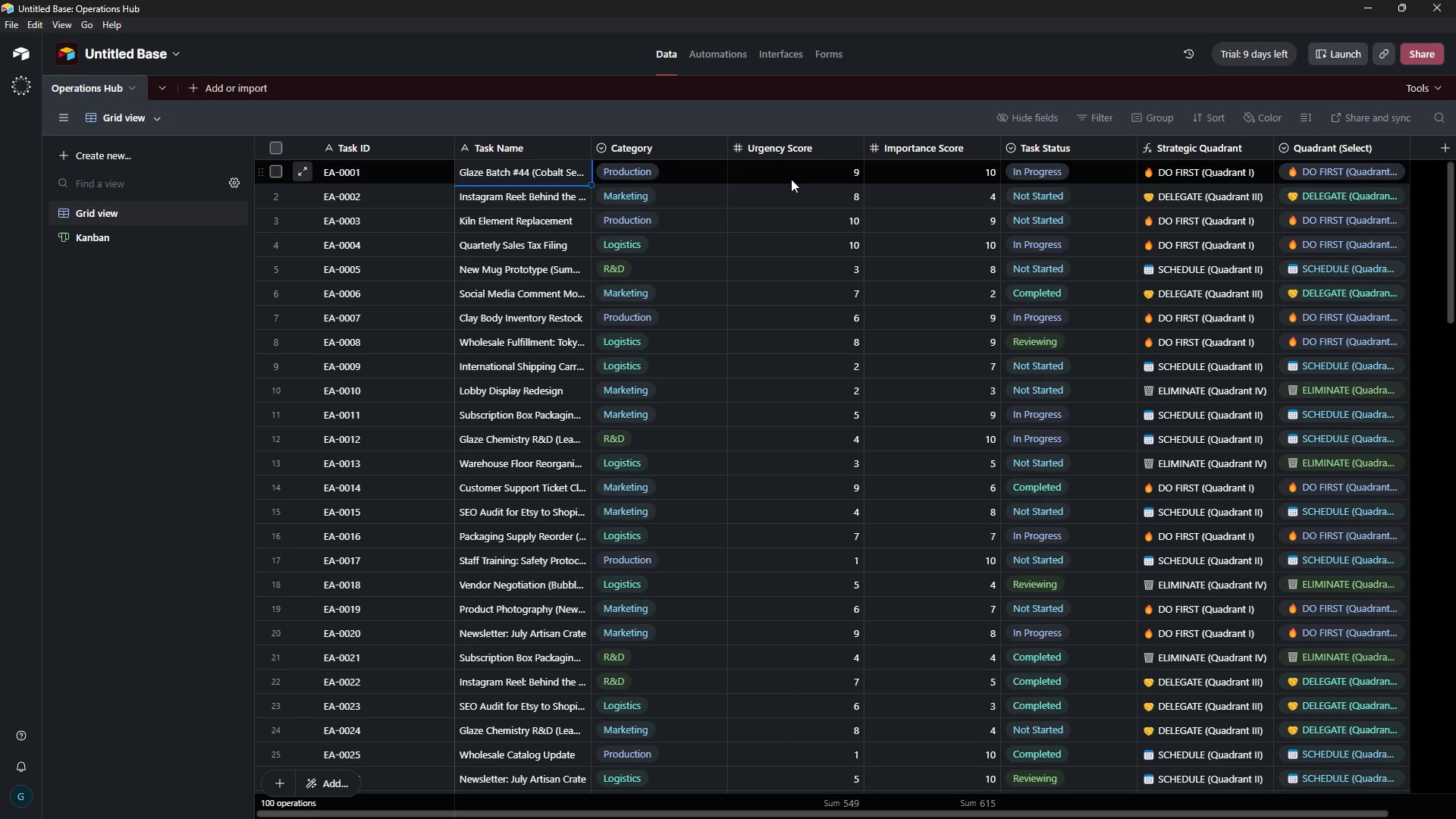 
key(ArrowDown)
 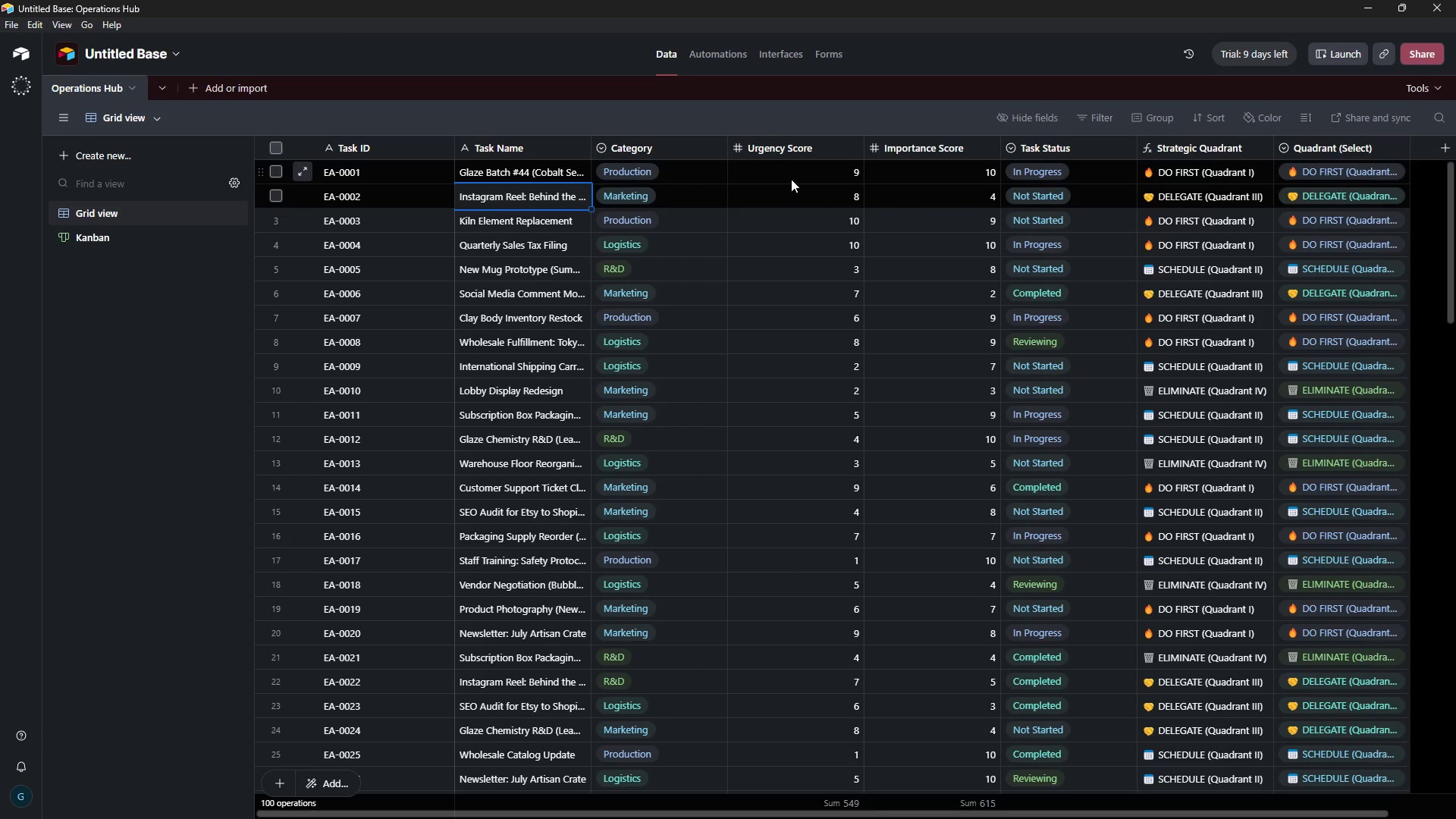 
hold_key(key=ArrowRight, duration=0.92)
 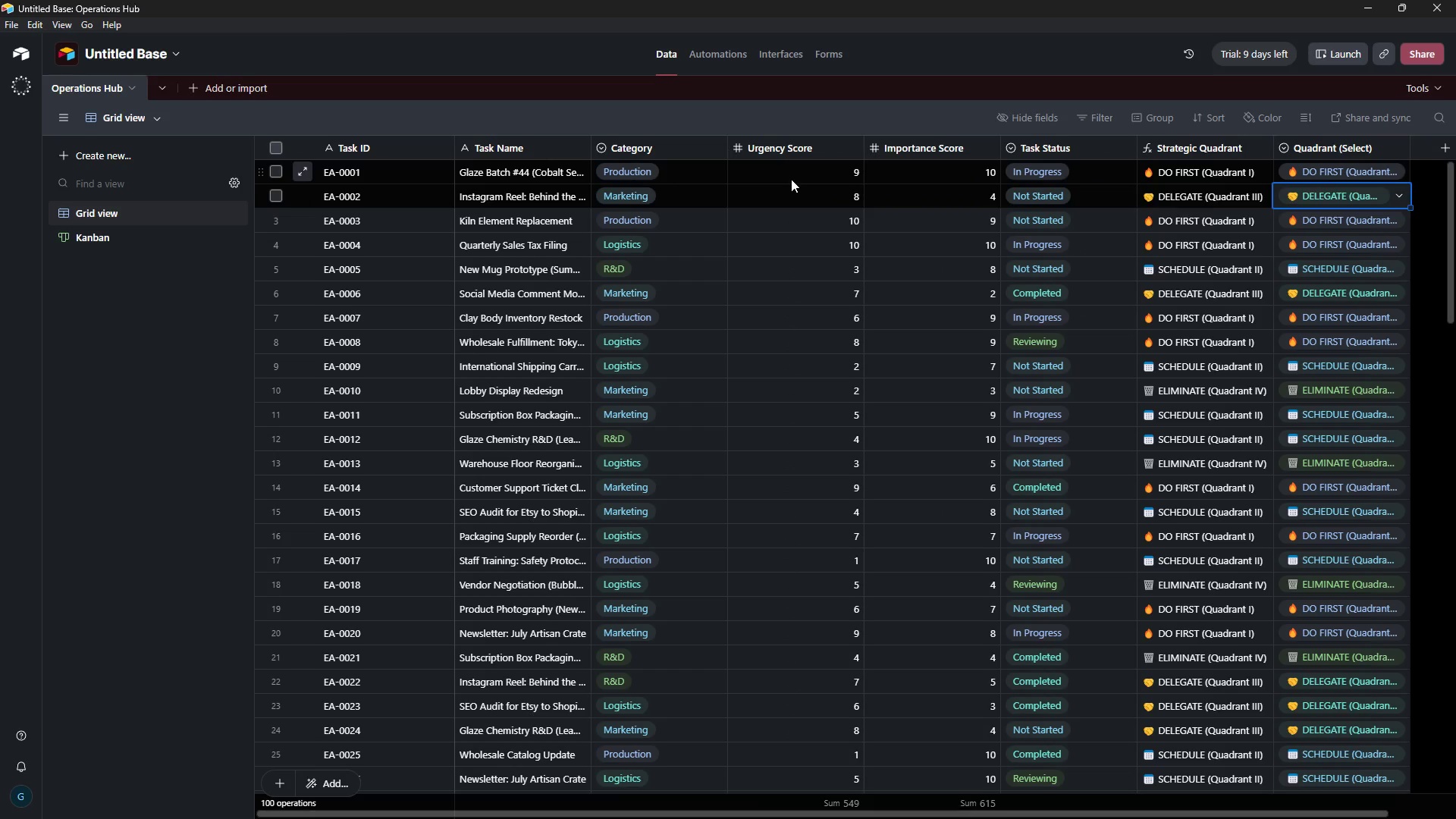 
hold_key(key=ArrowRight, duration=2.75)
 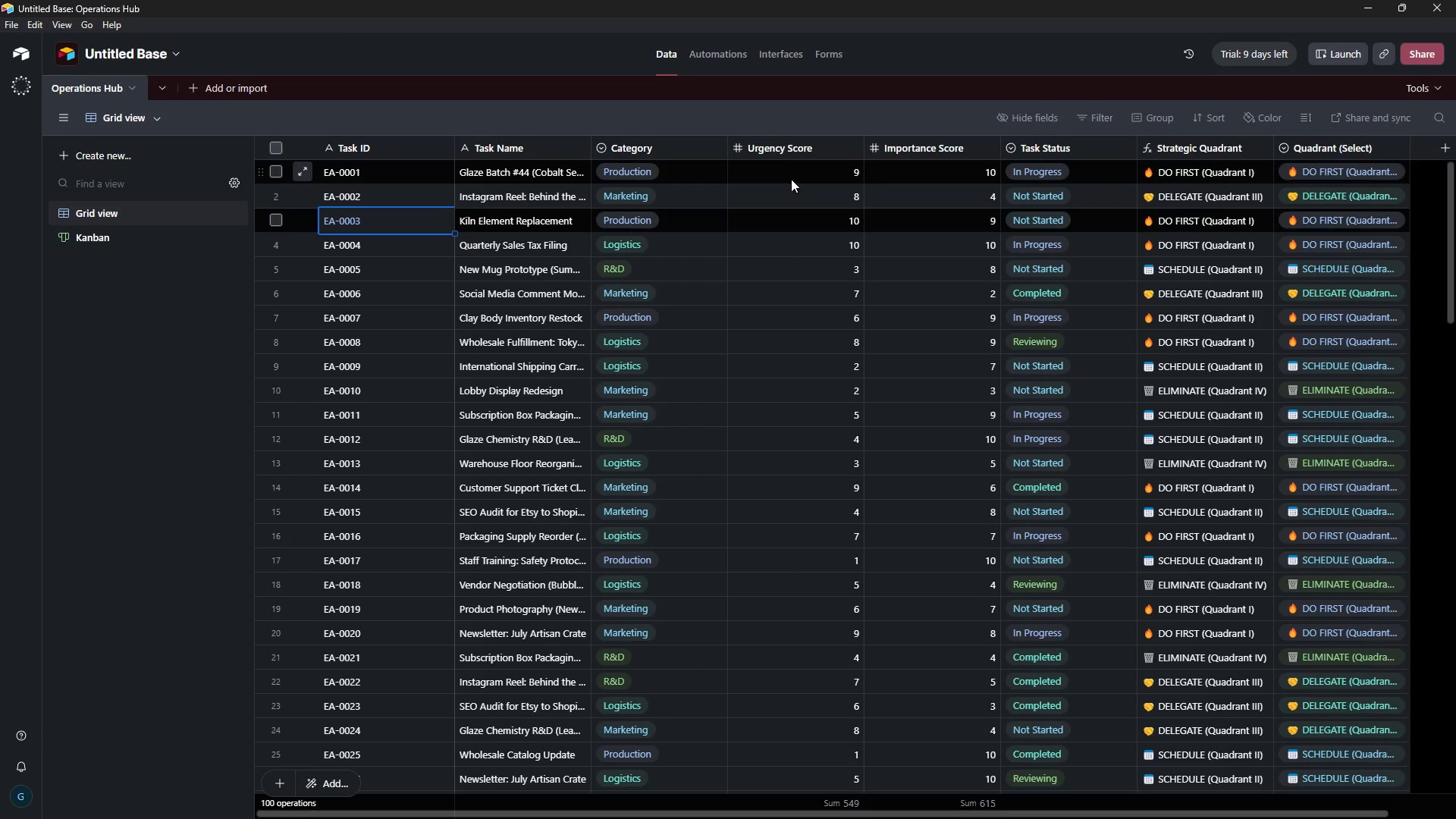 
key(ArrowLeft)
 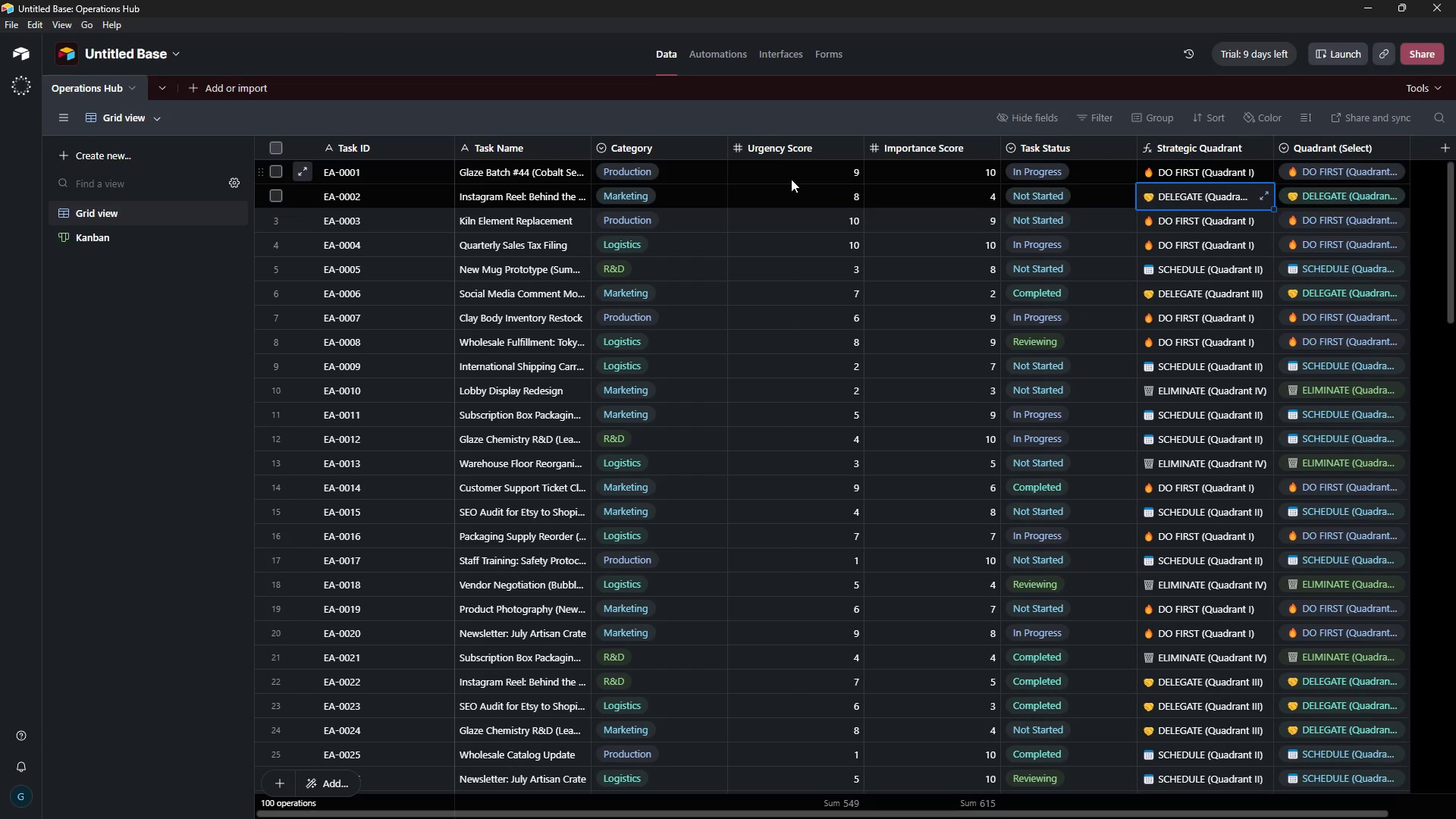 
key(ArrowLeft)
 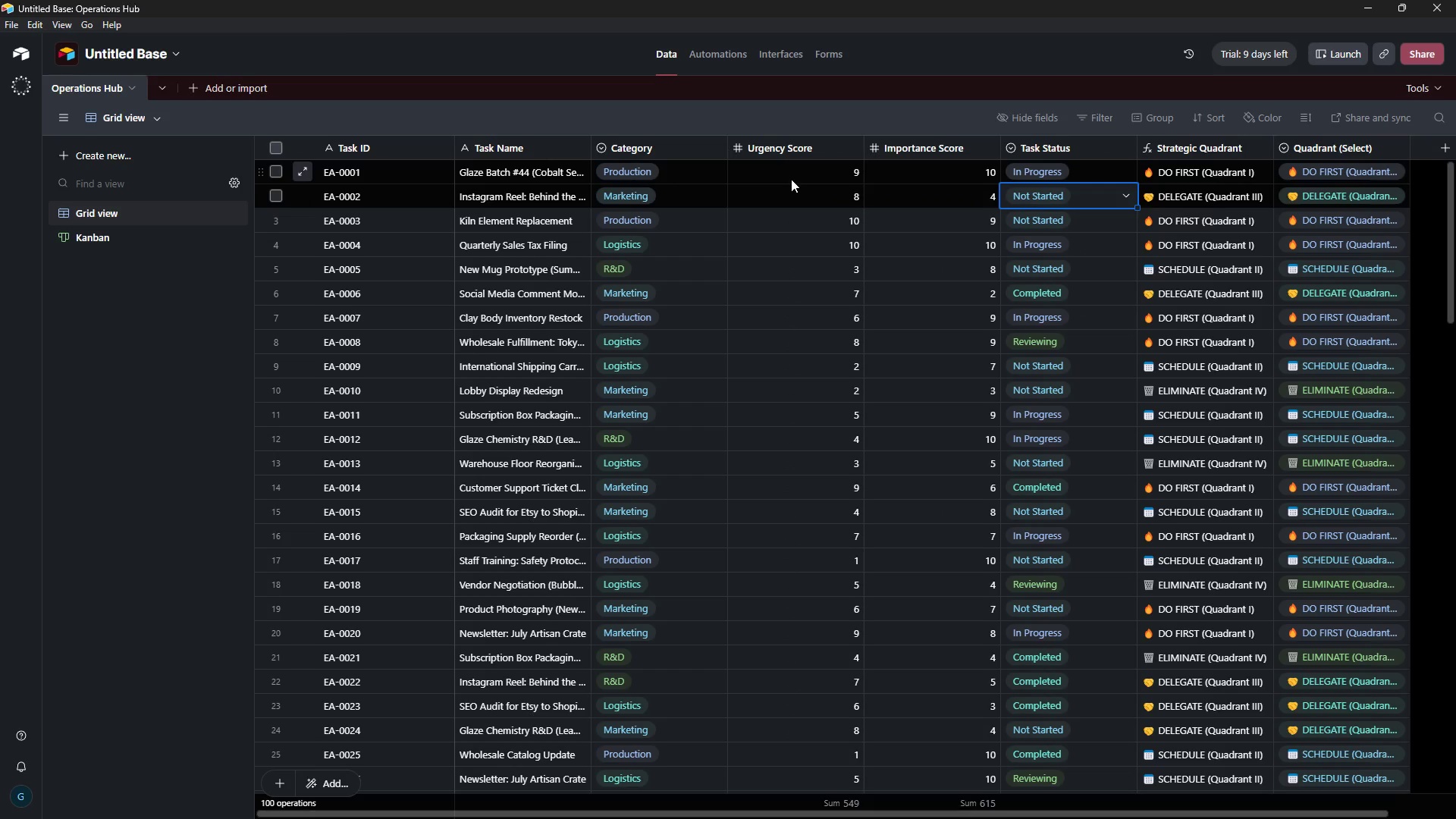 
key(ArrowLeft)
 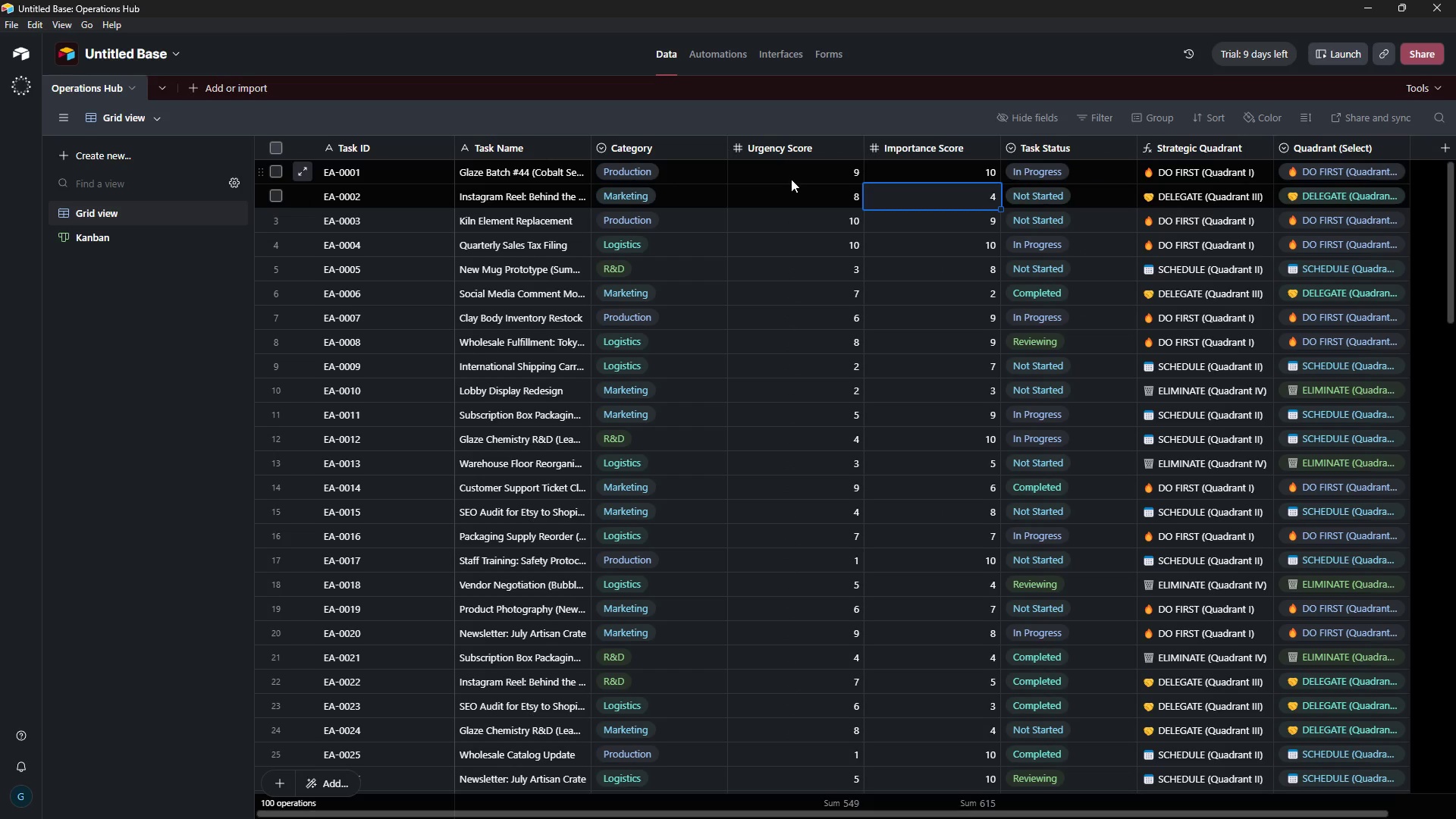 
key(ArrowLeft)
 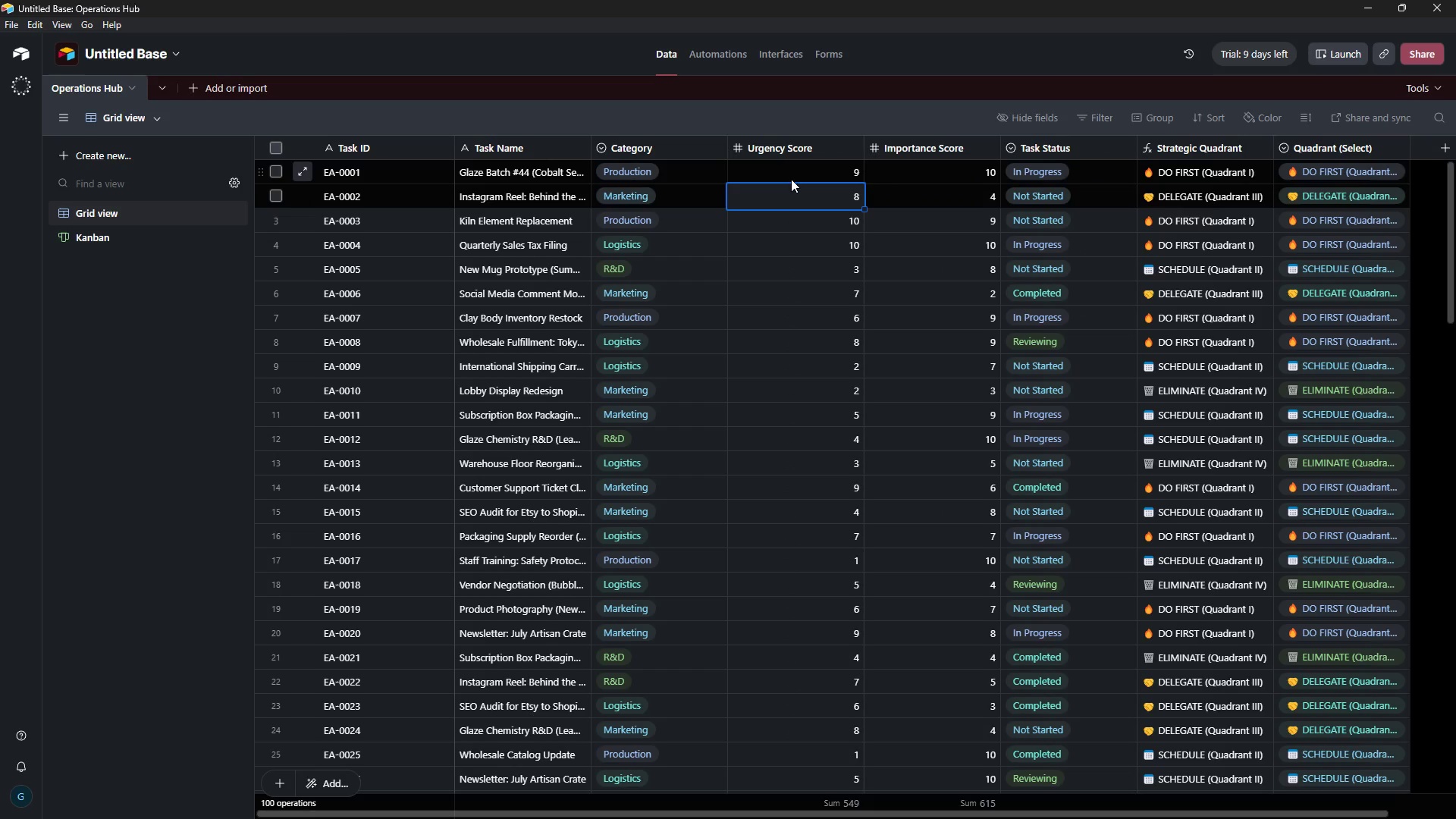 
key(ArrowLeft)
 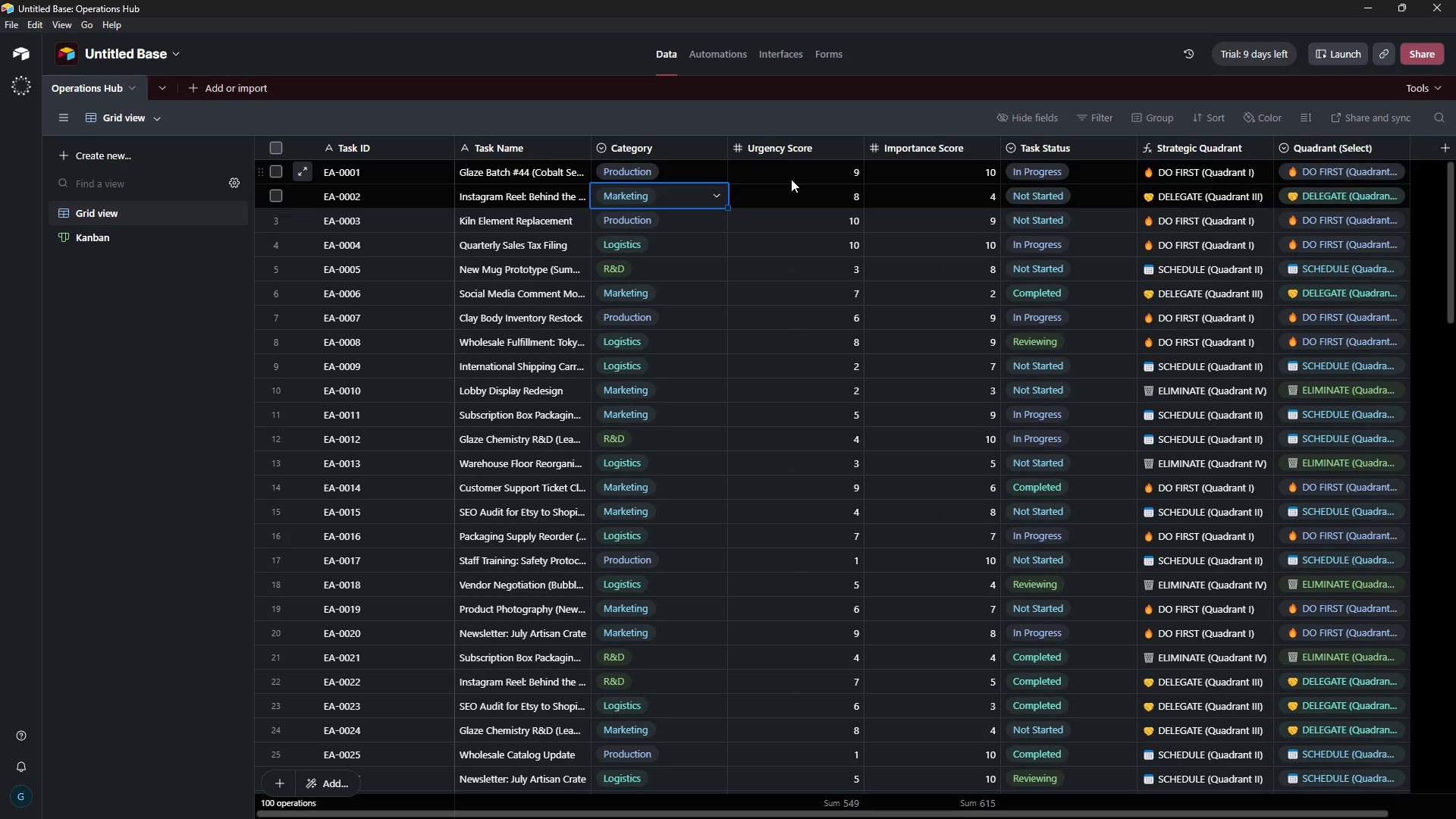 
key(ArrowLeft)
 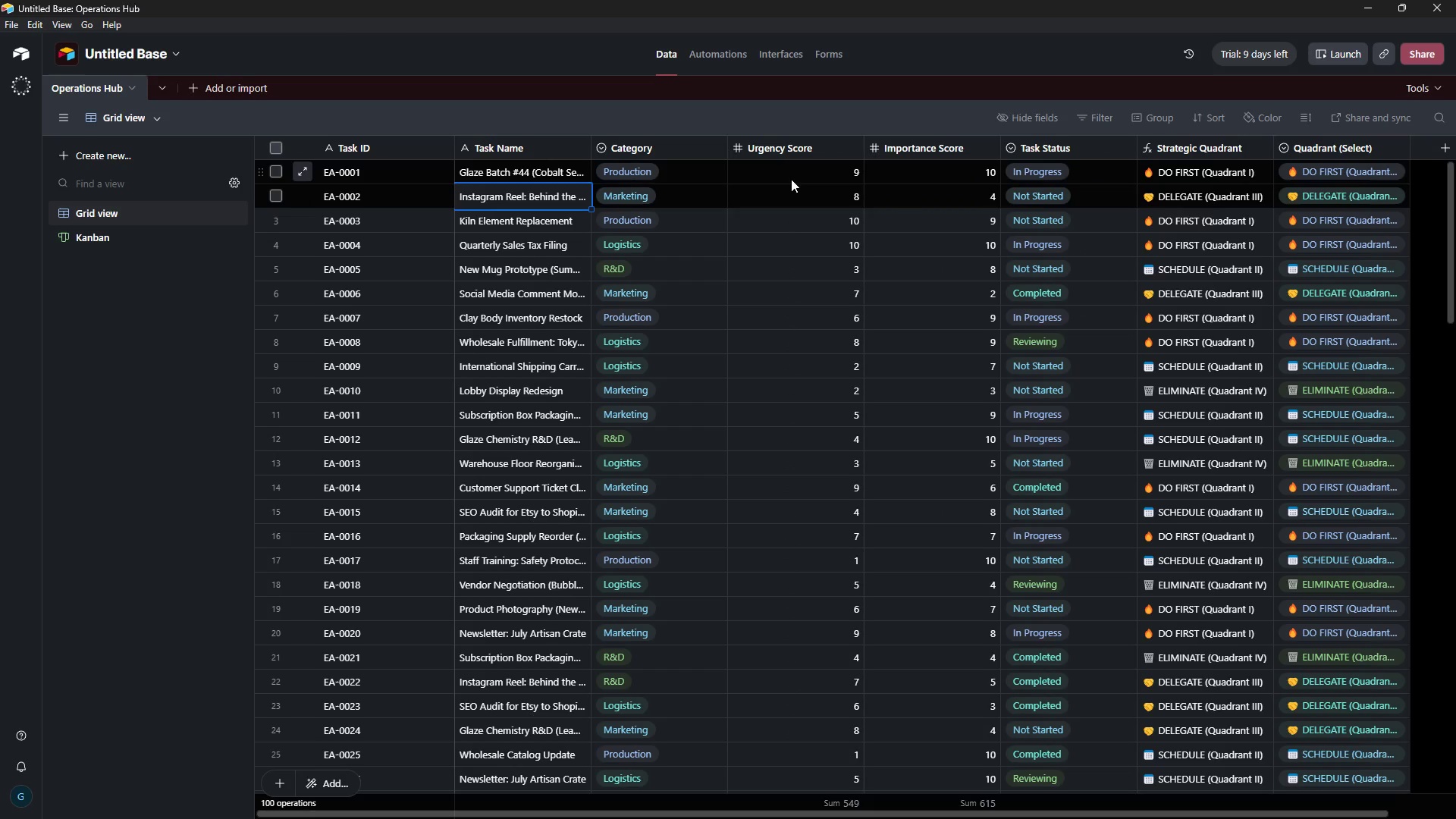 
key(ArrowLeft)
 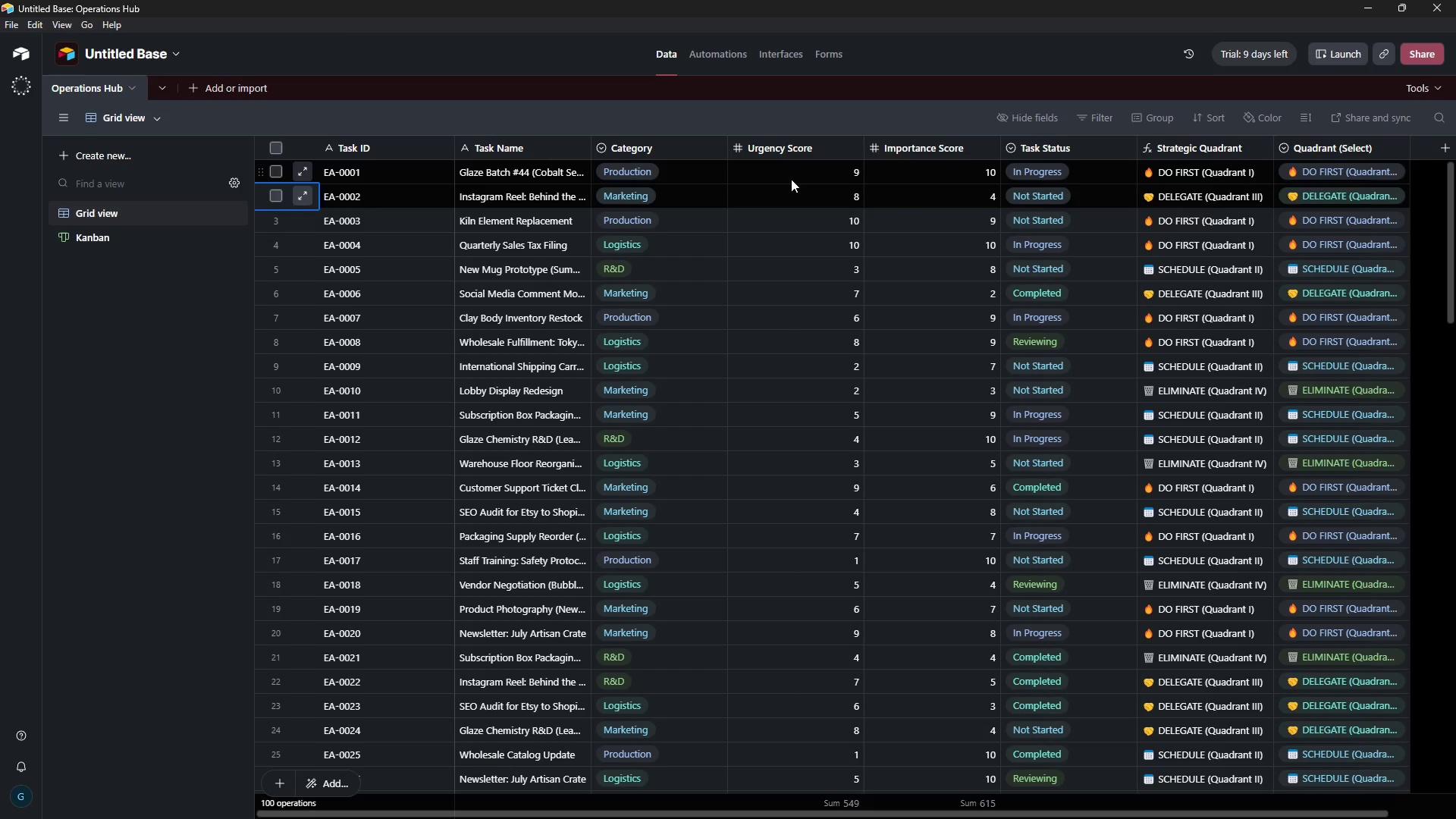 
key(ArrowLeft)
 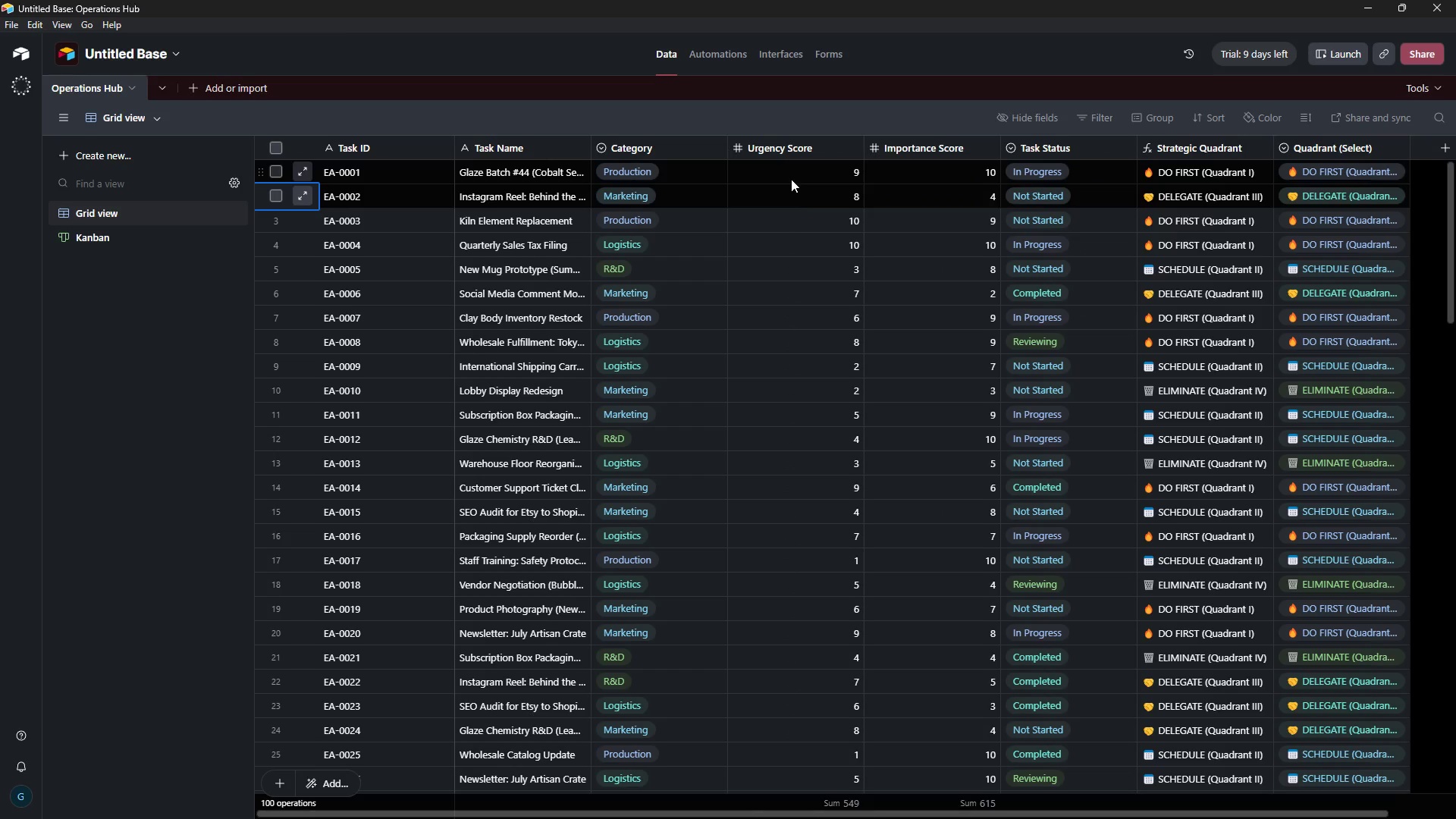 
key(ArrowDown)
 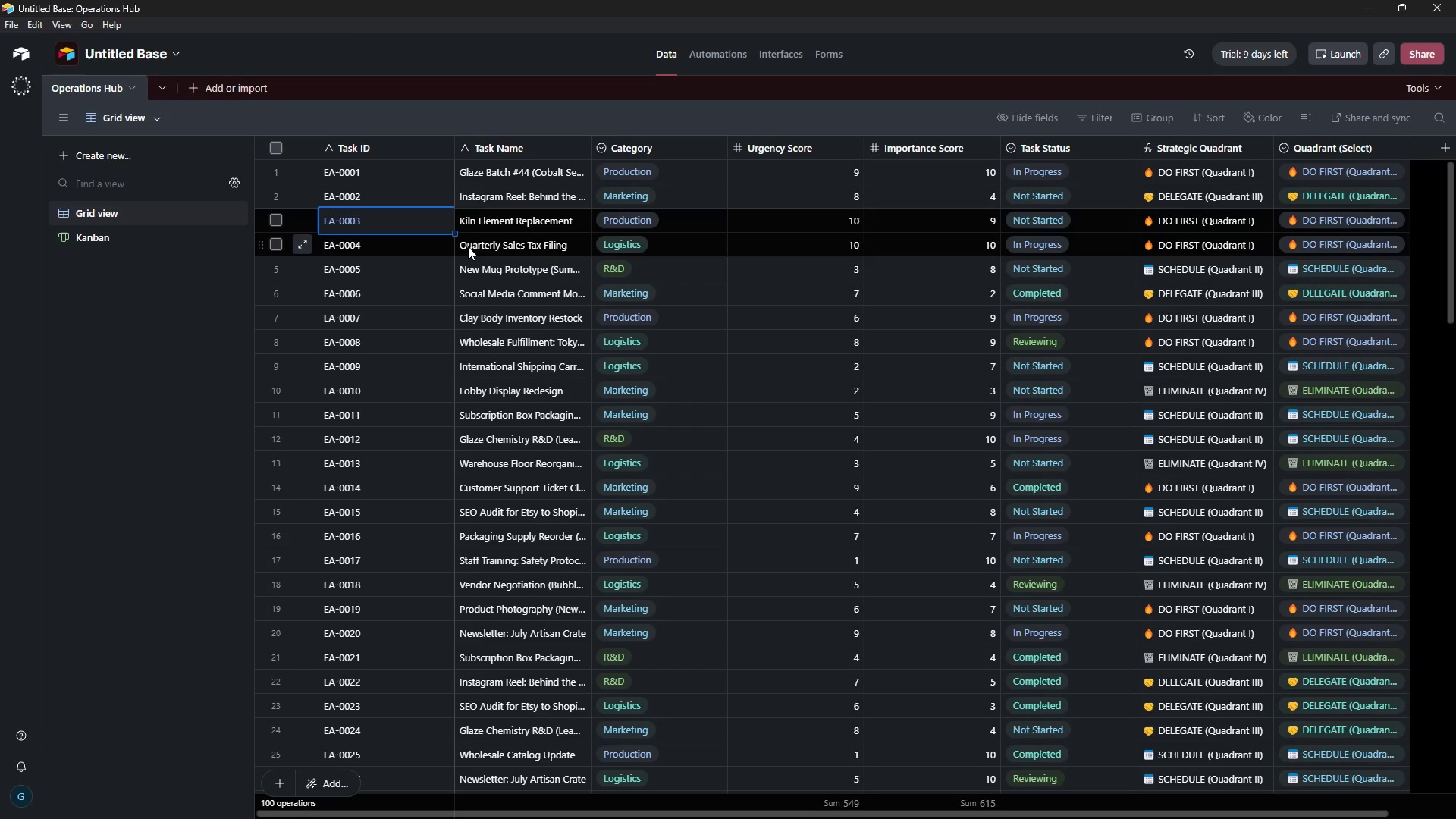 
wait(145.47)
 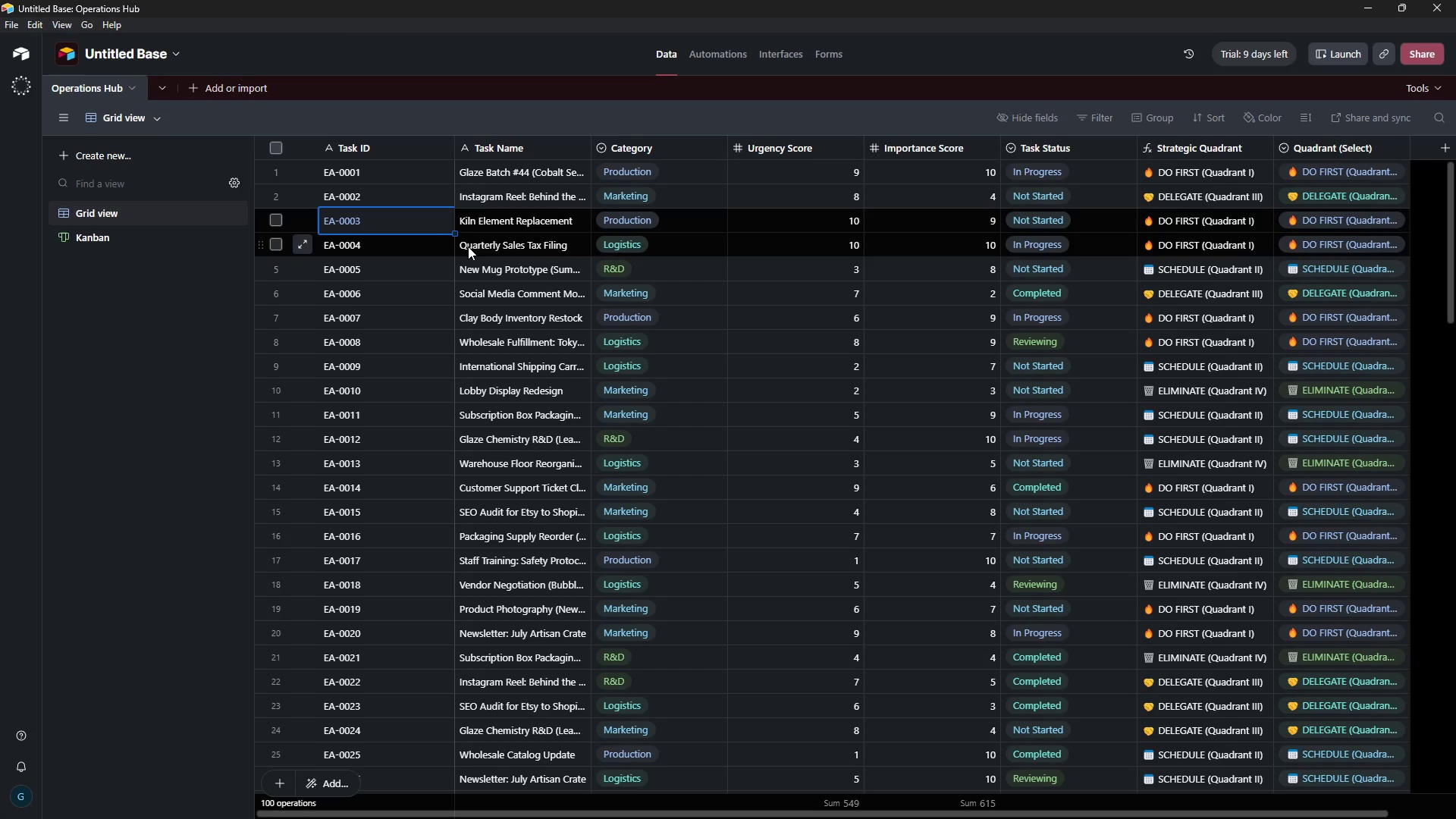 
left_click([768, 47])
 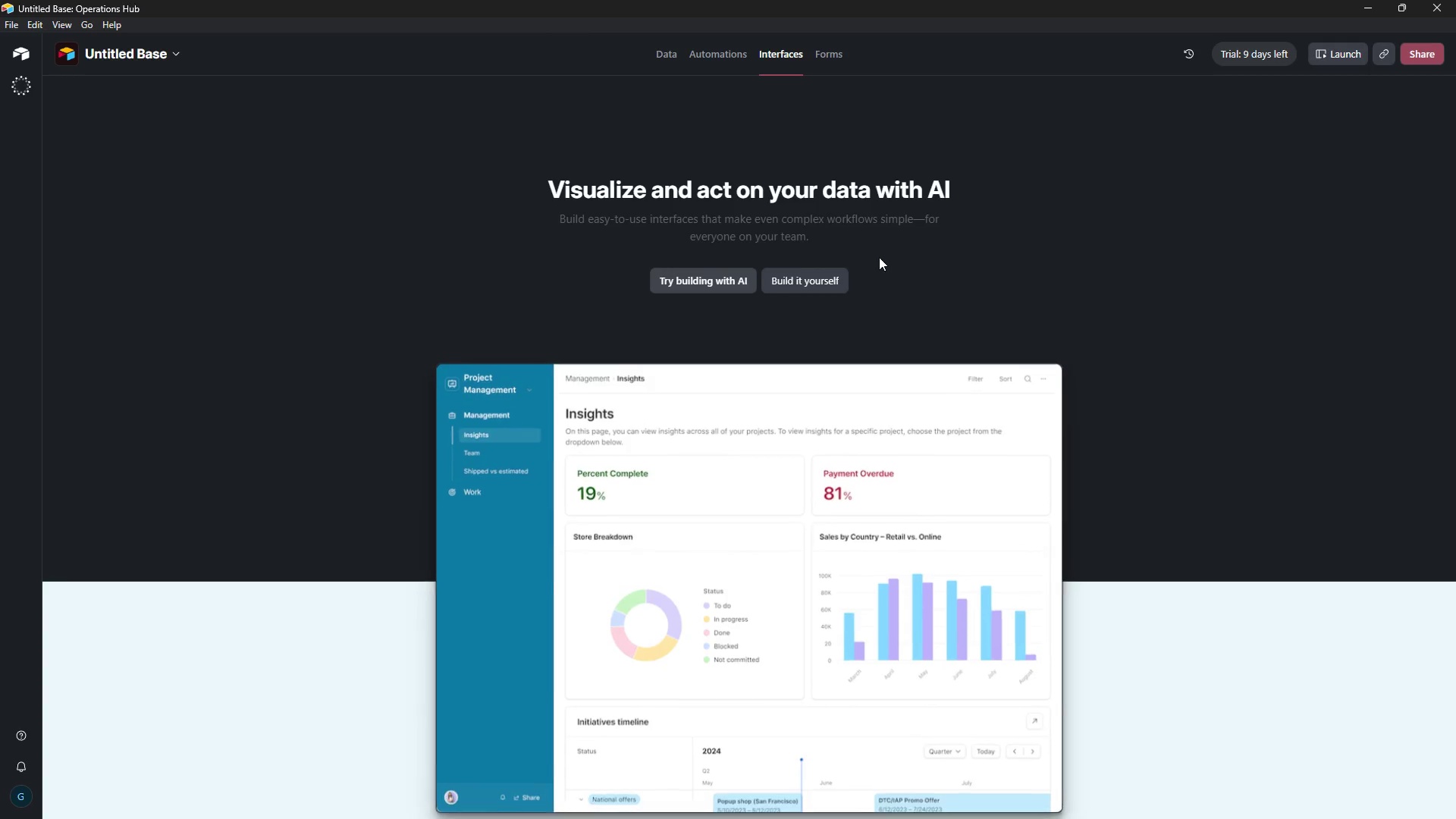 
left_click([844, 287])
 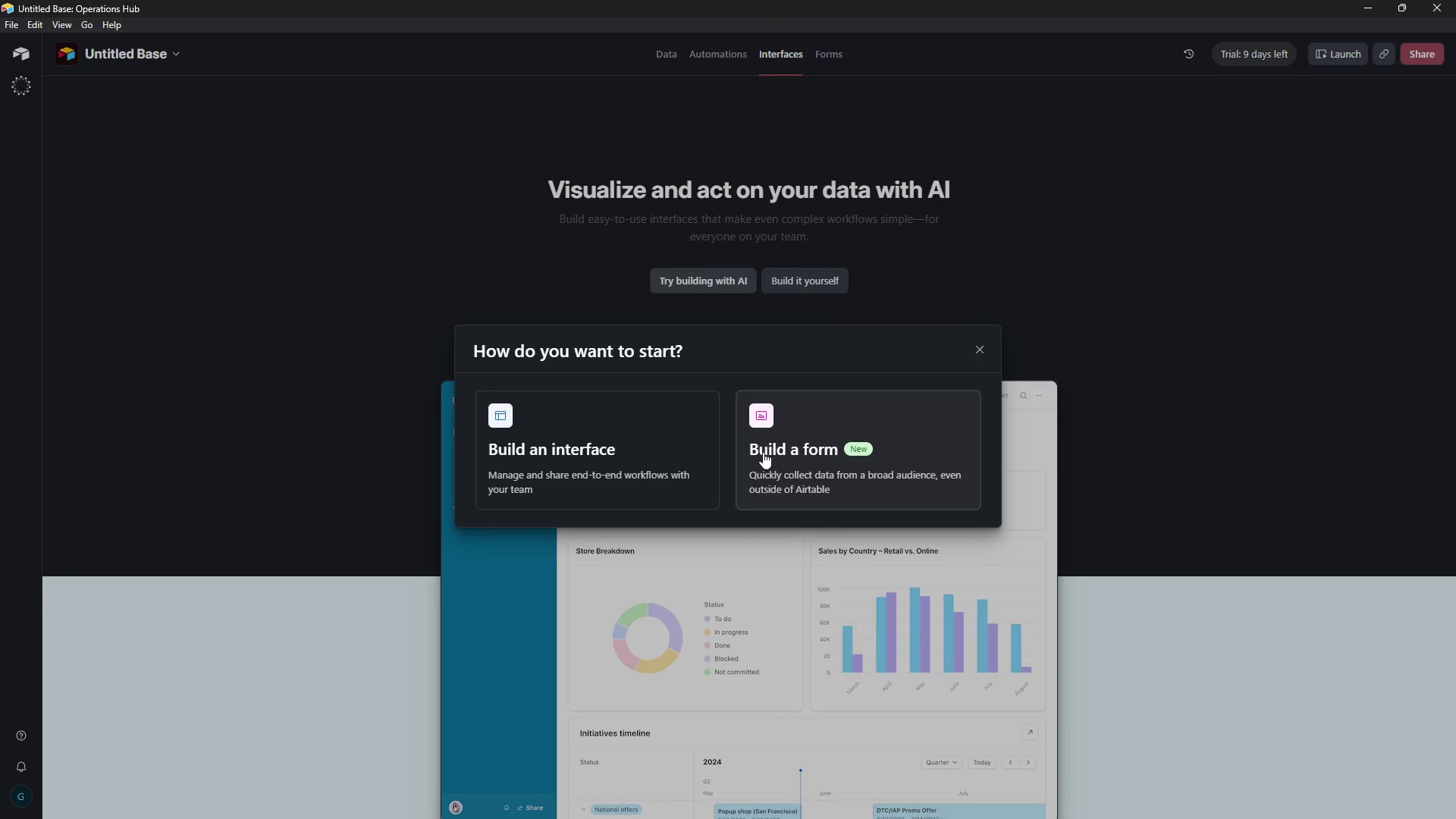 
left_click([623, 461])
 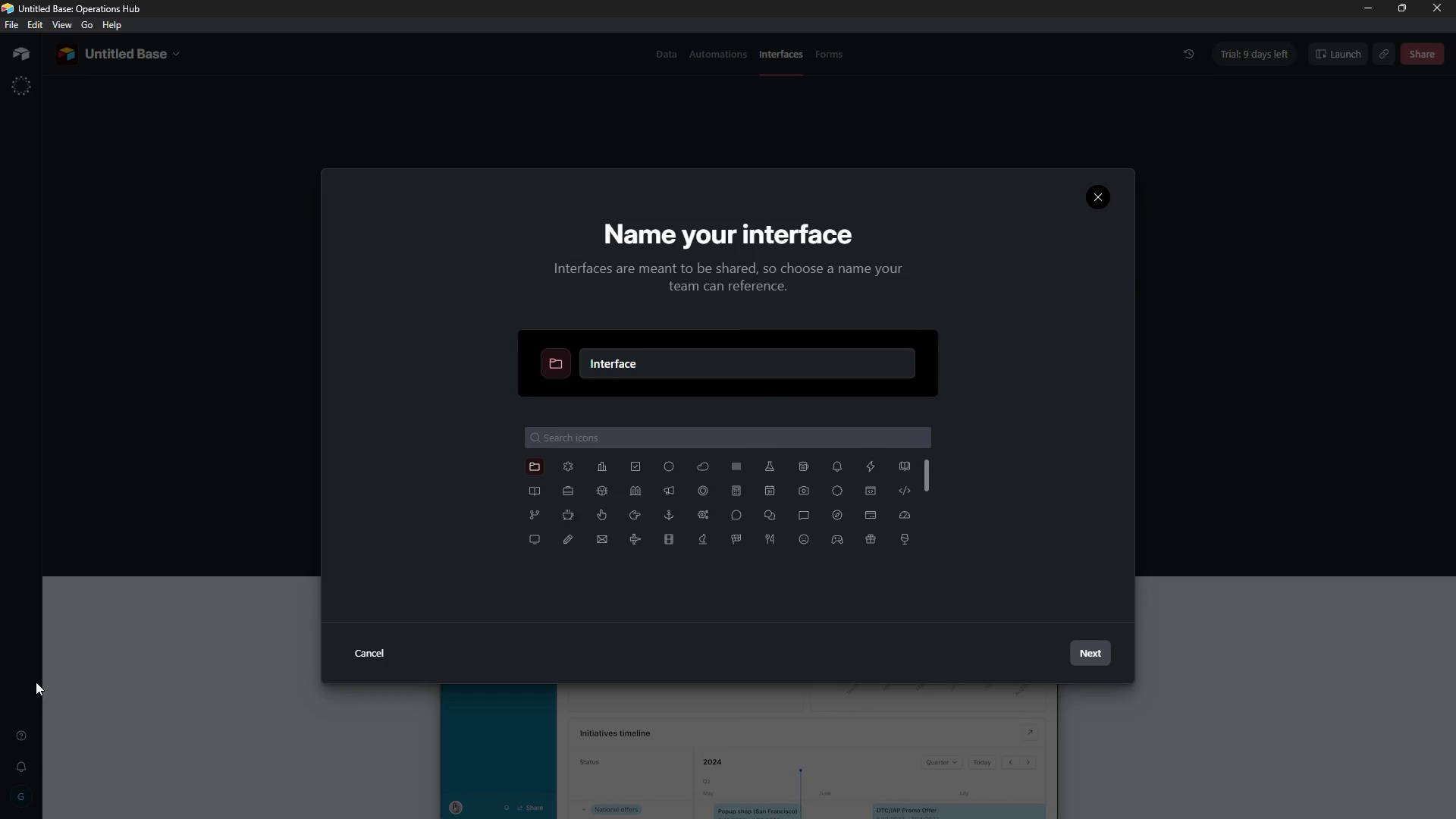 
left_click_drag(start_coordinate=[689, 366], to_coordinate=[480, 344])
 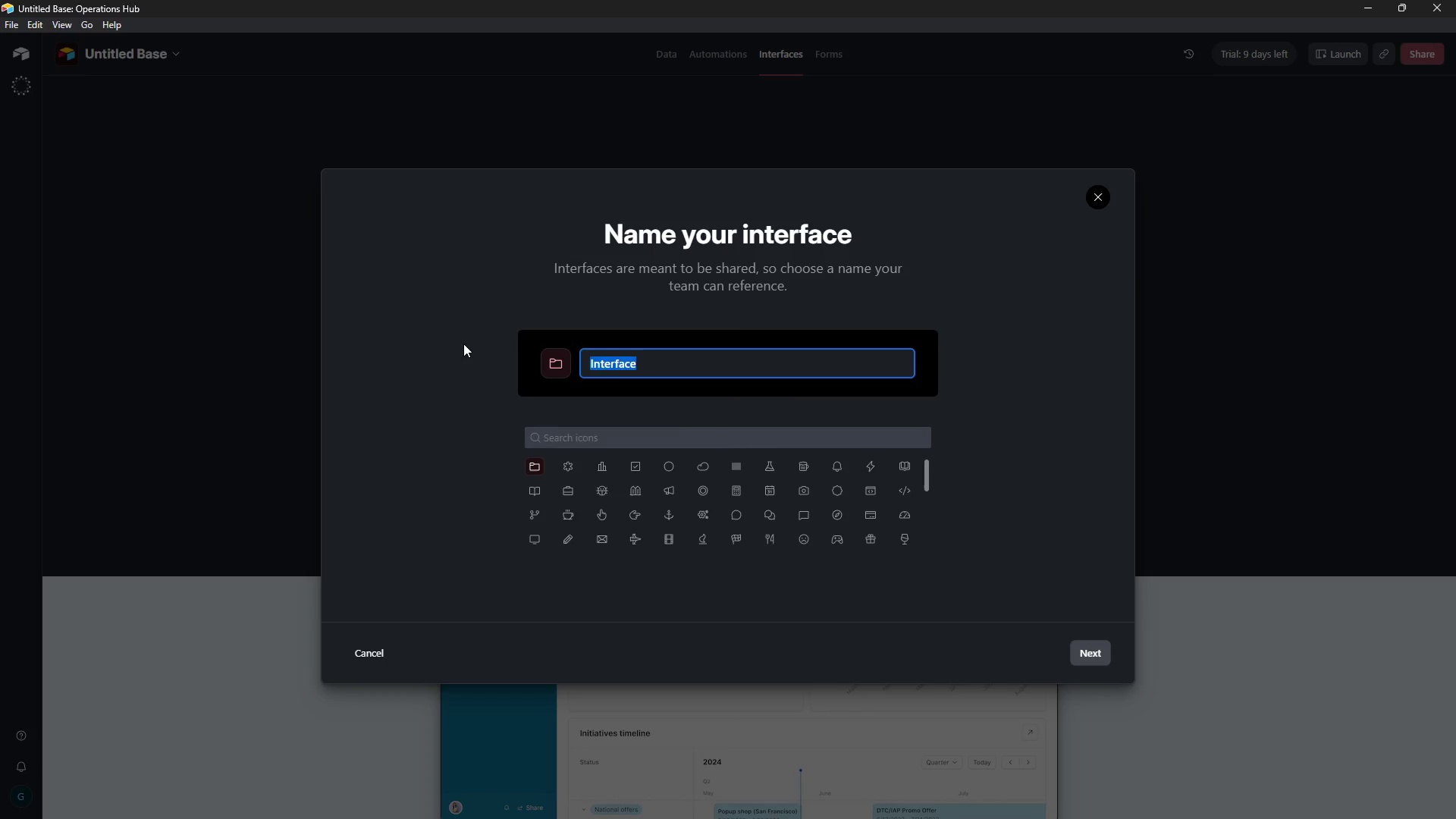 
key(Backspace)
type(Dasboard)
 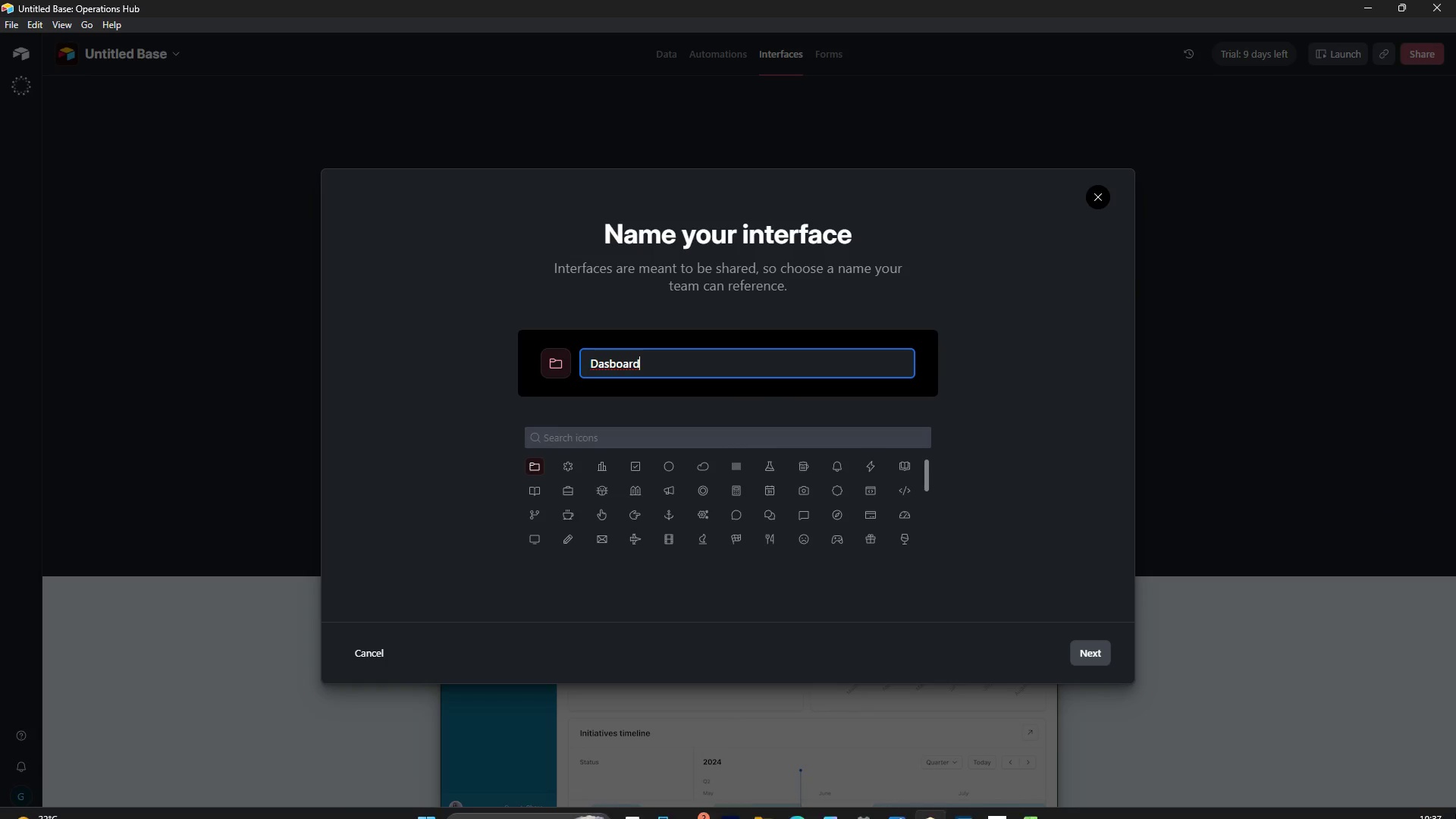 
wait(13.92)
 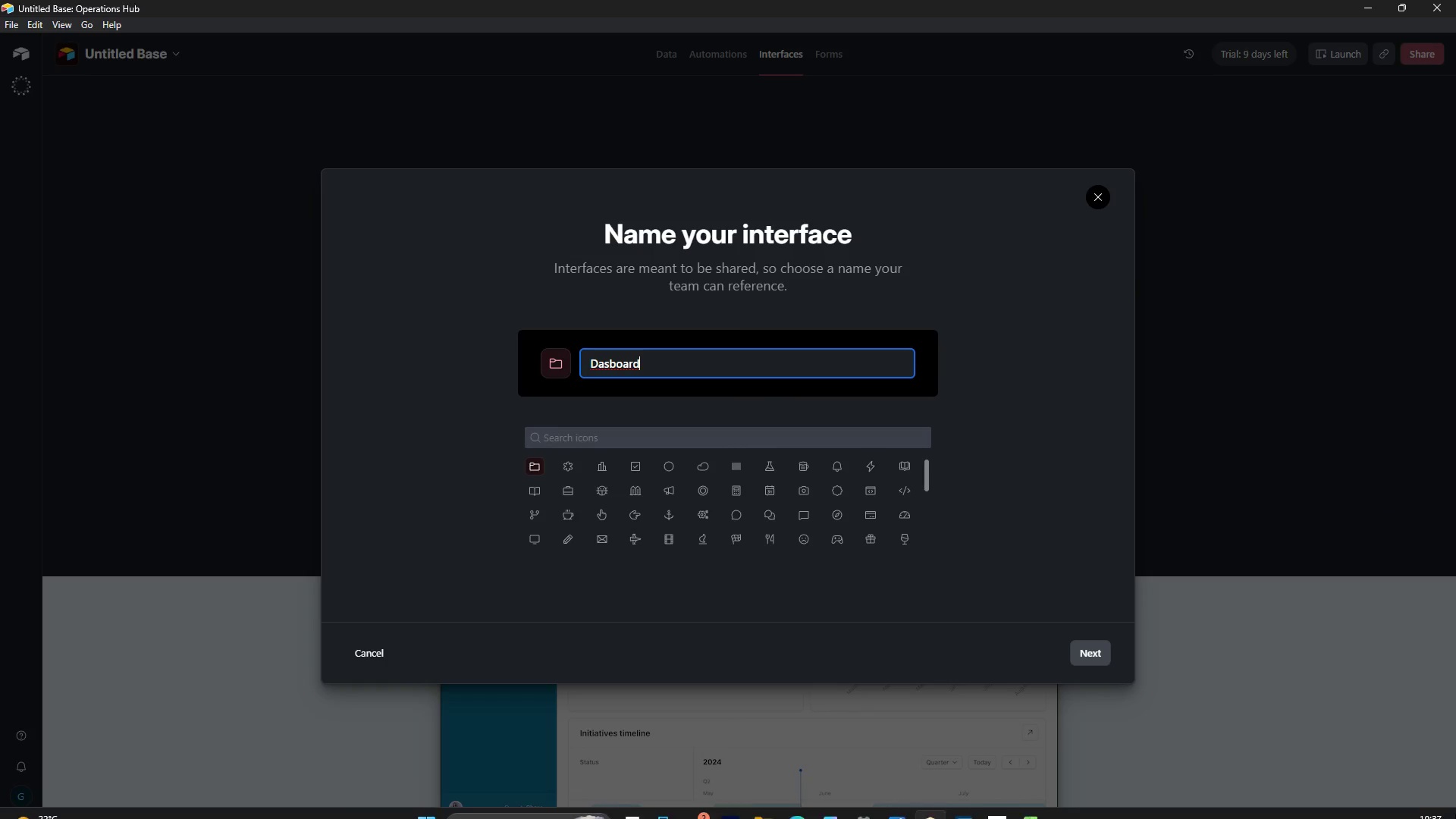 
left_click([1092, 648])
 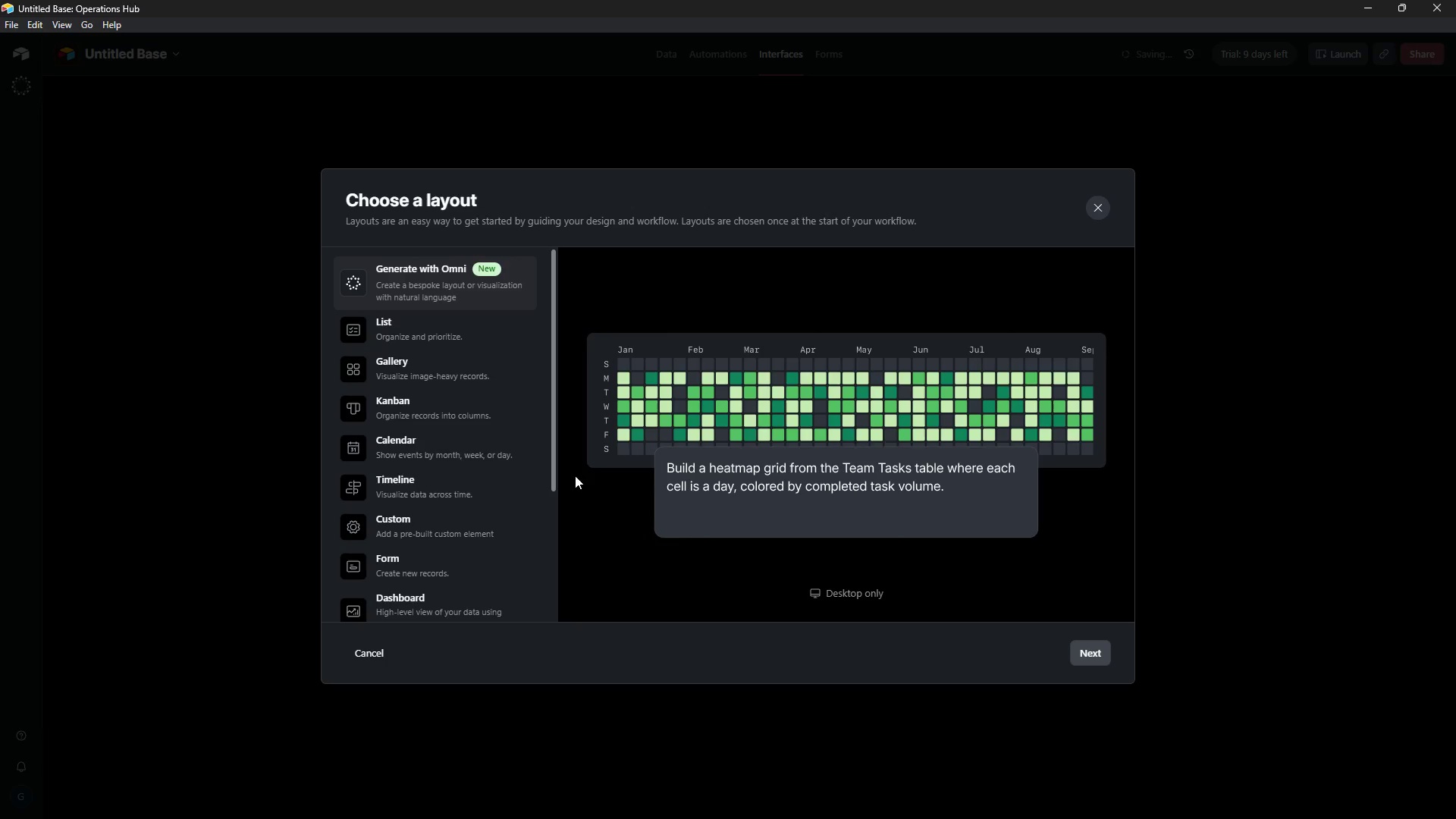 
scroll: coordinate [362, 372], scroll_direction: down, amount: 16.0
 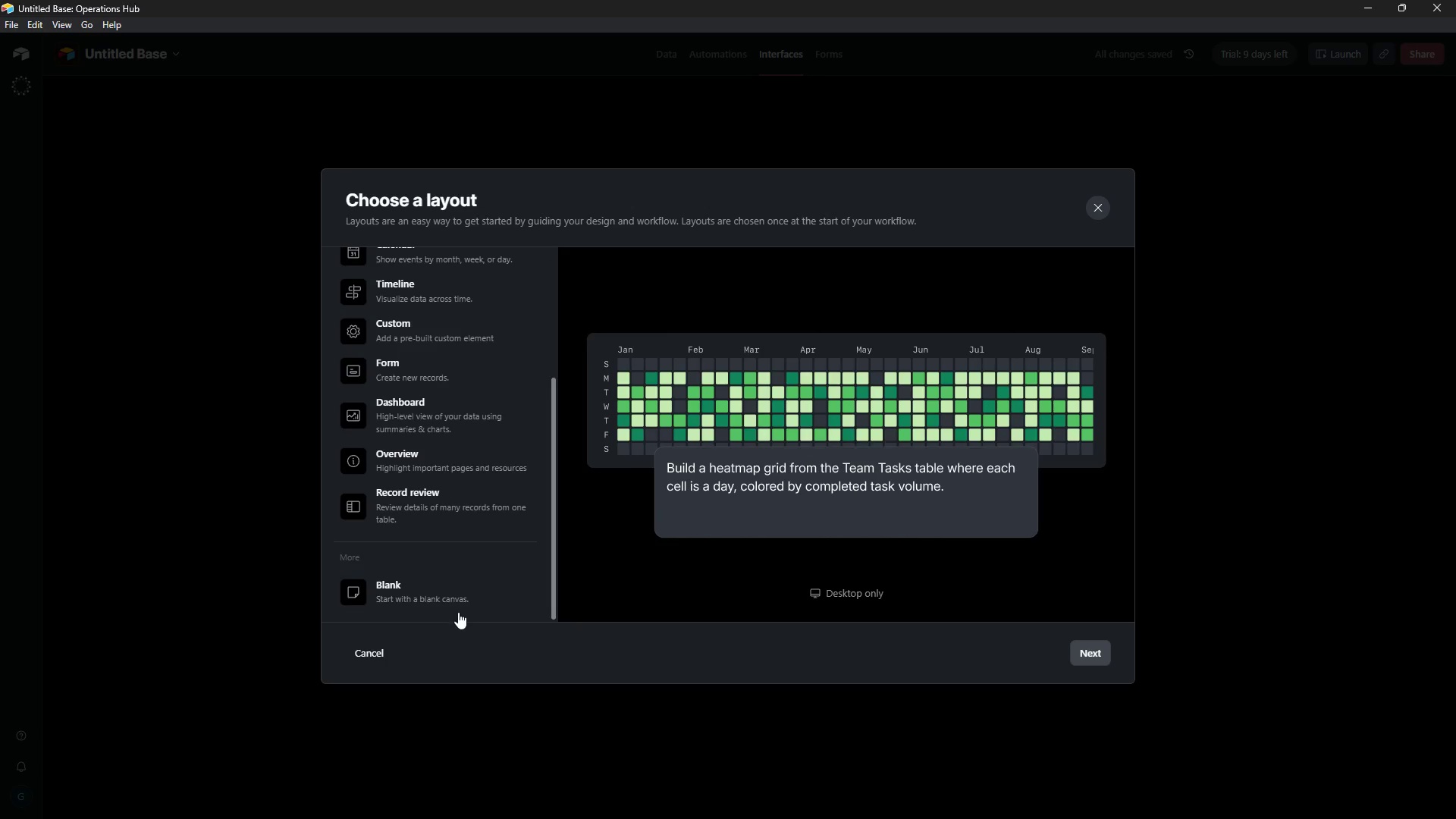 
left_click([458, 600])
 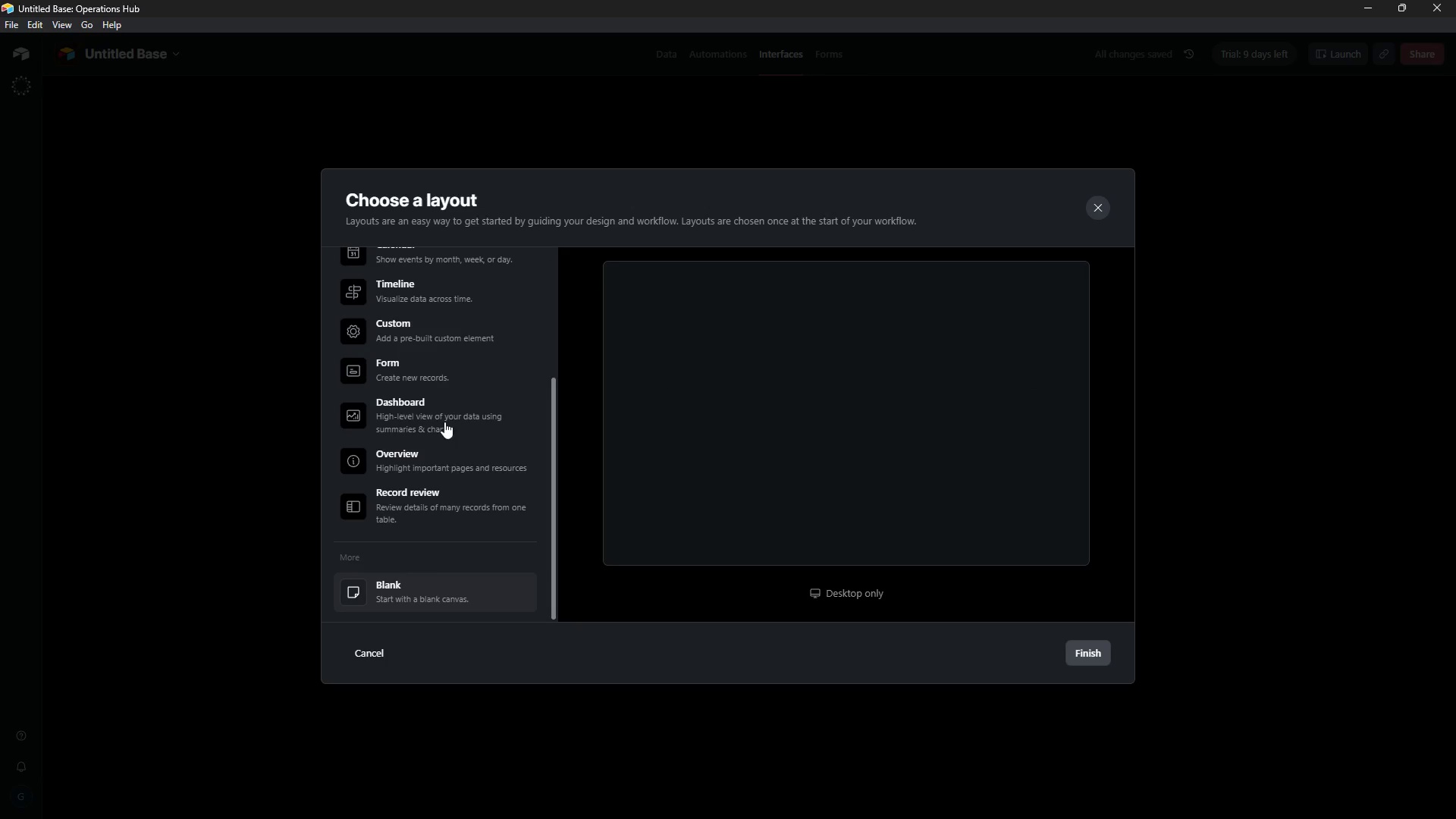 
left_click([444, 412])
 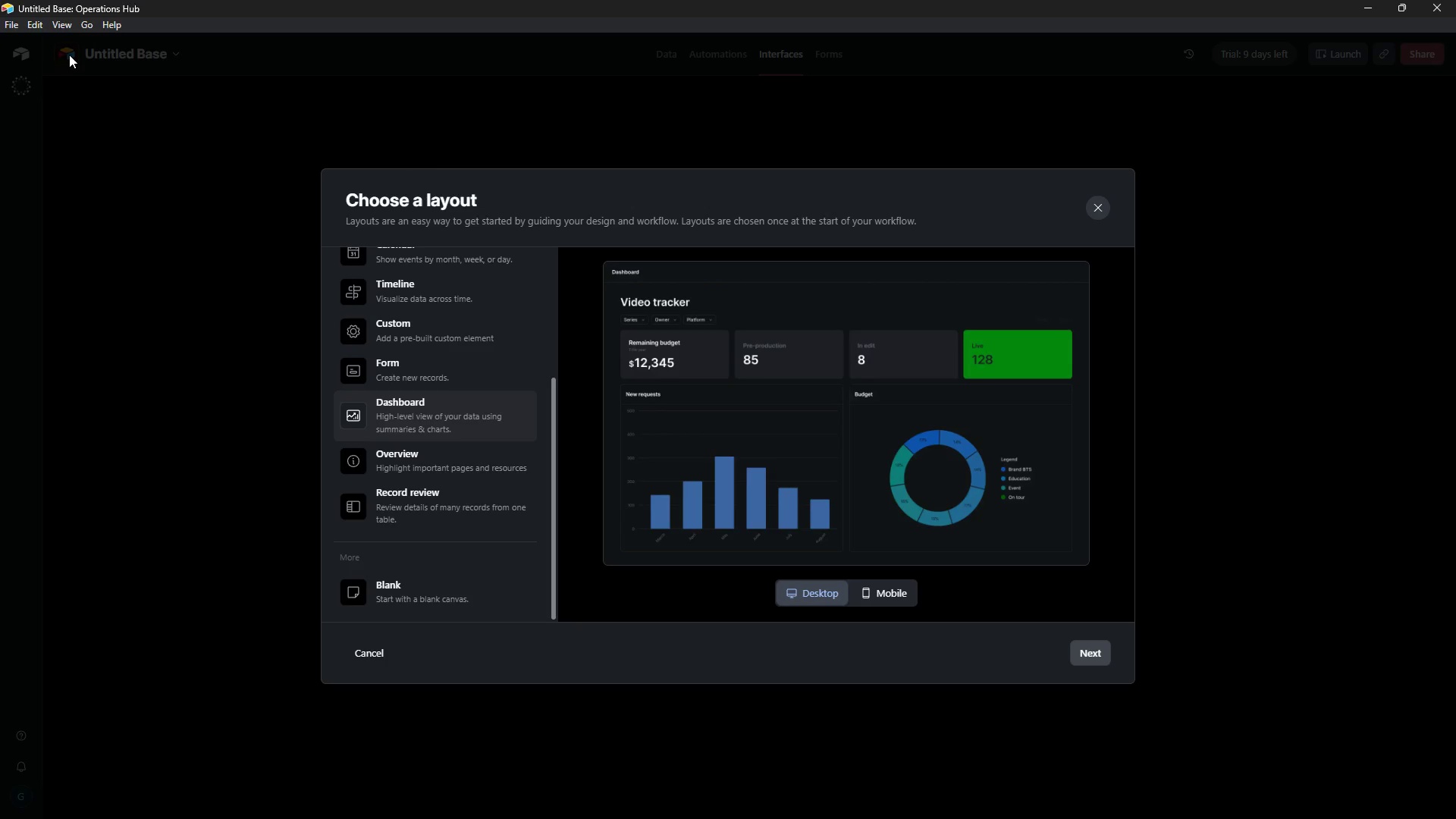 
wait(20.2)
 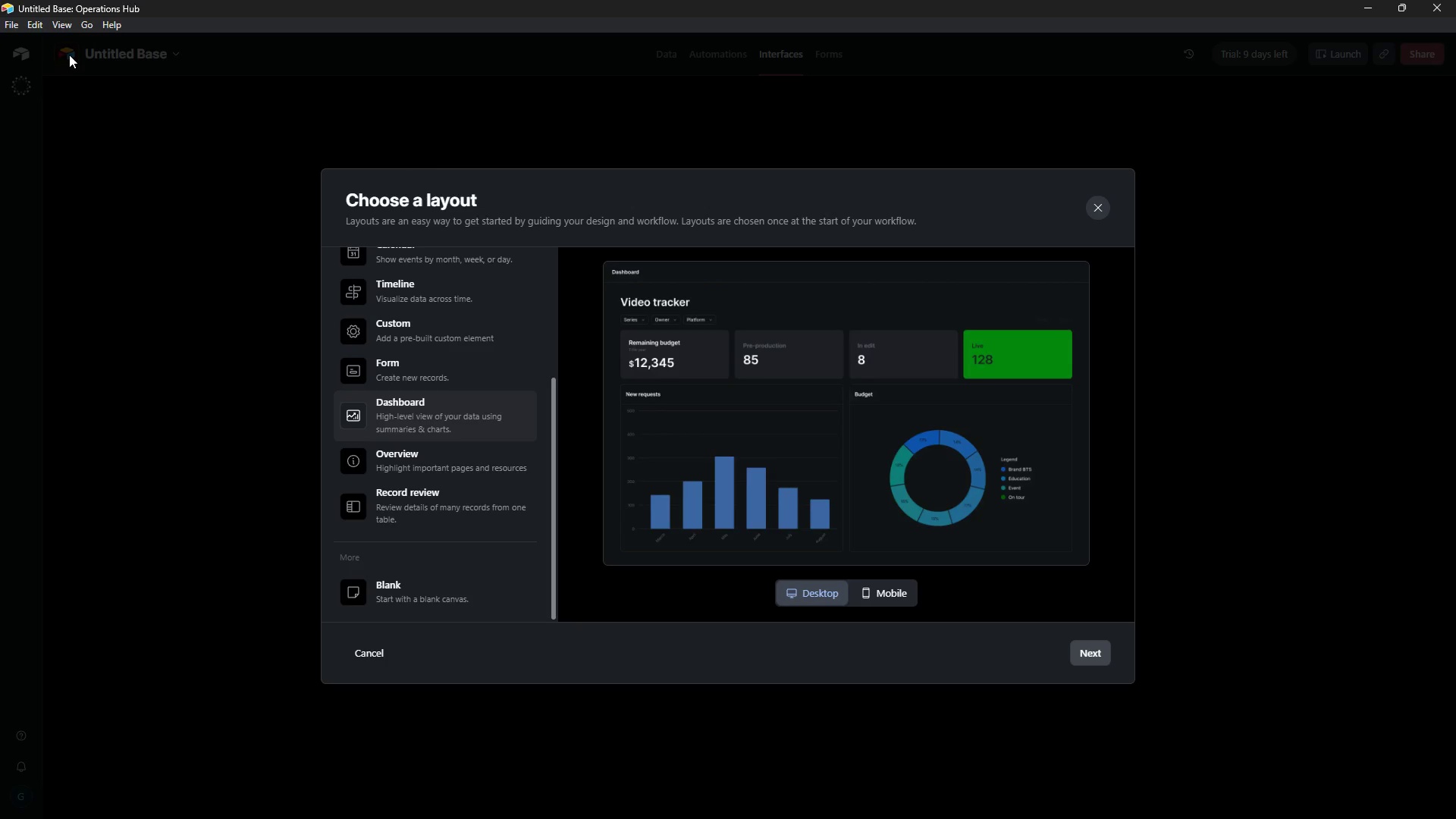 
left_click([817, 288])
 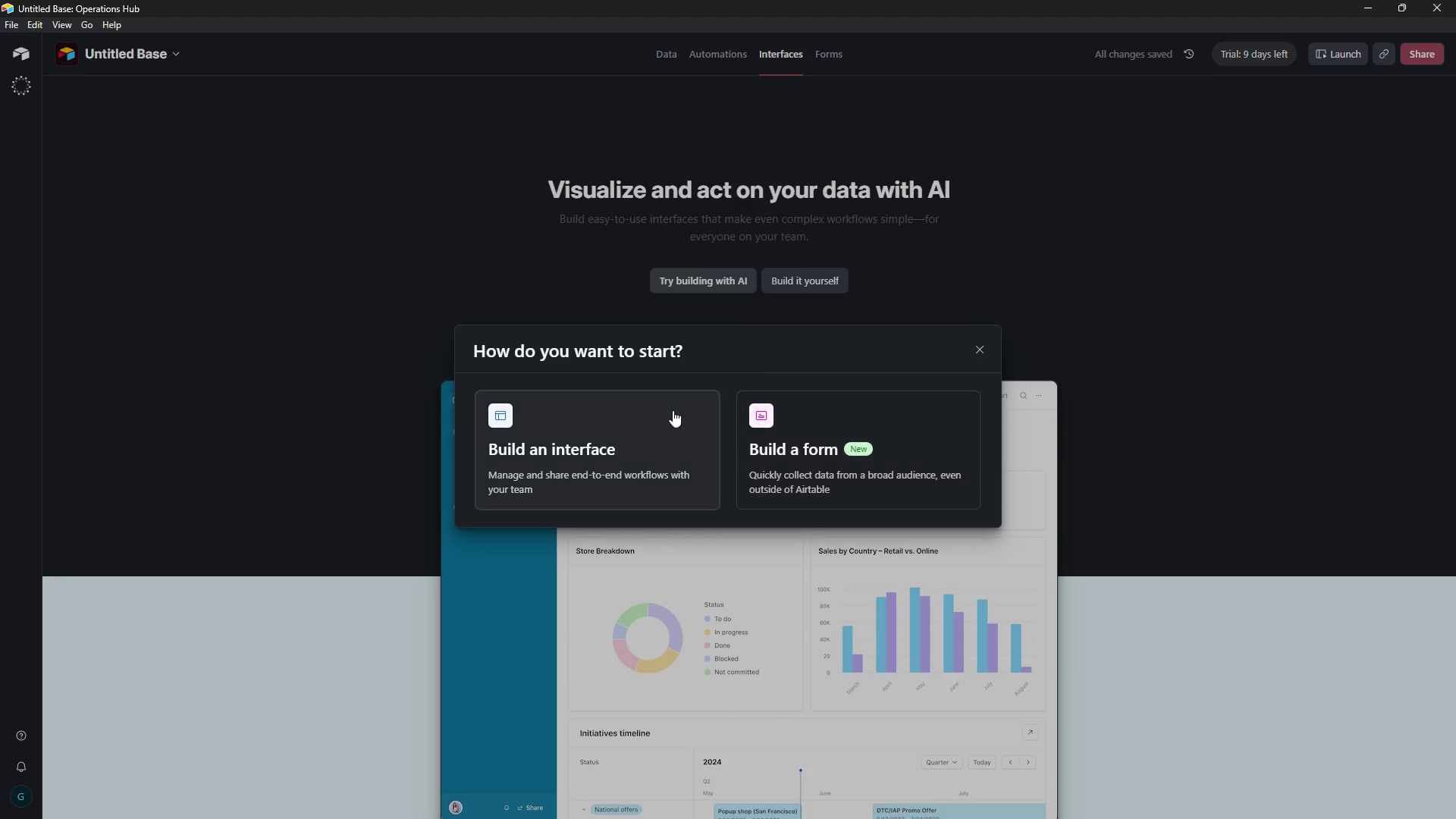 
left_click([592, 420])
 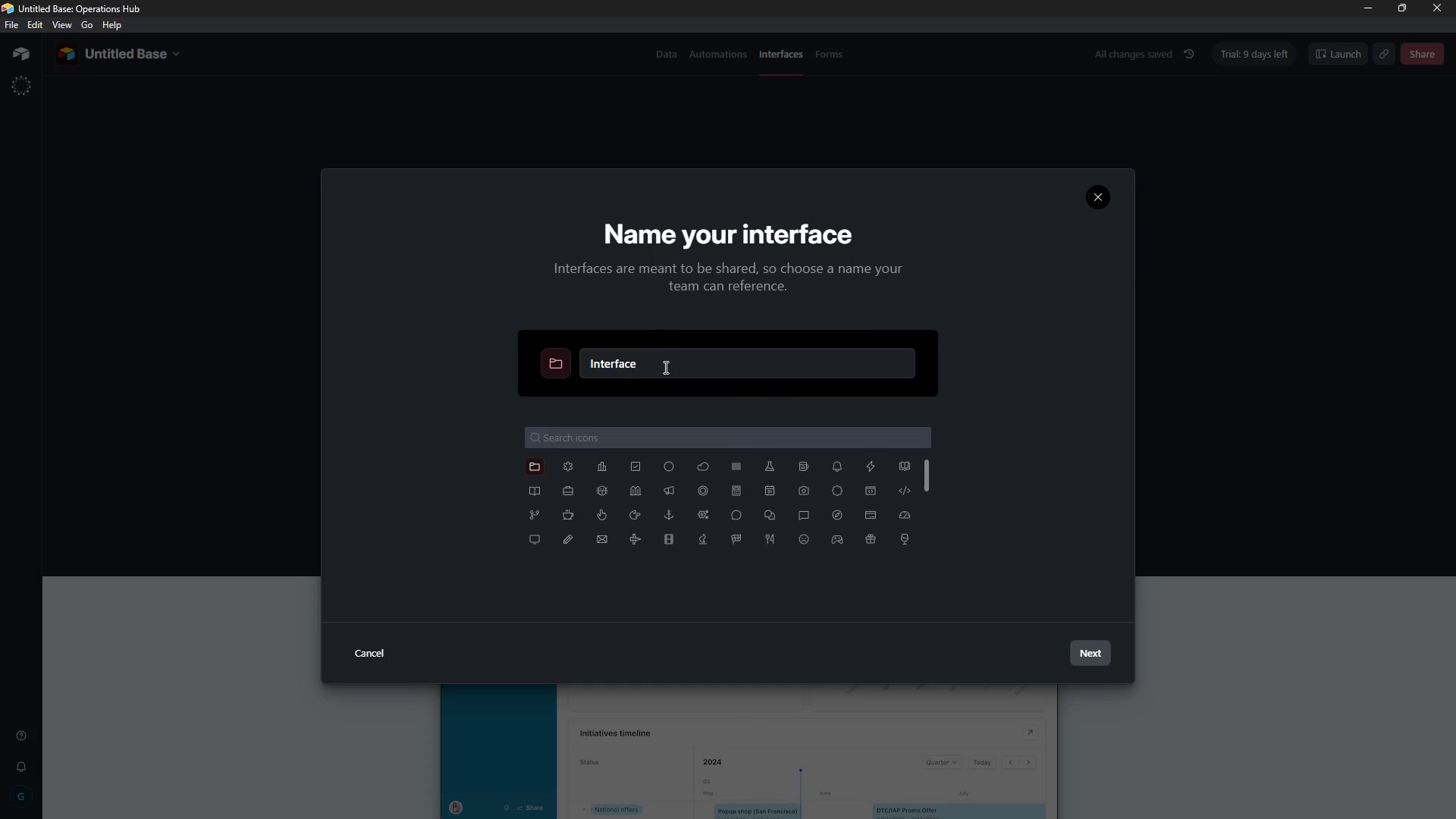 
left_click_drag(start_coordinate=[665, 369], to_coordinate=[577, 358])
 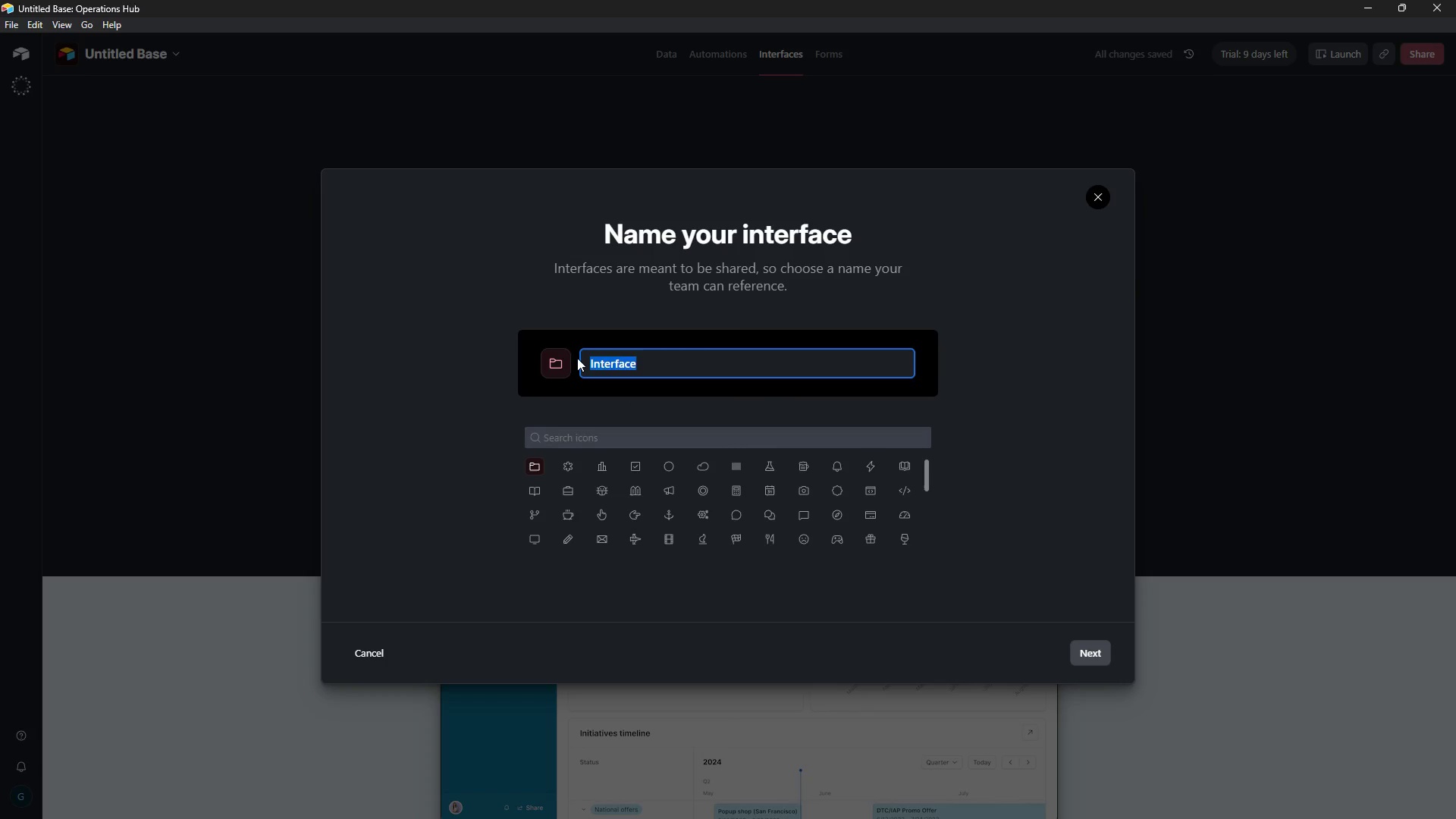 
key(Backspace)
type(Ever)
 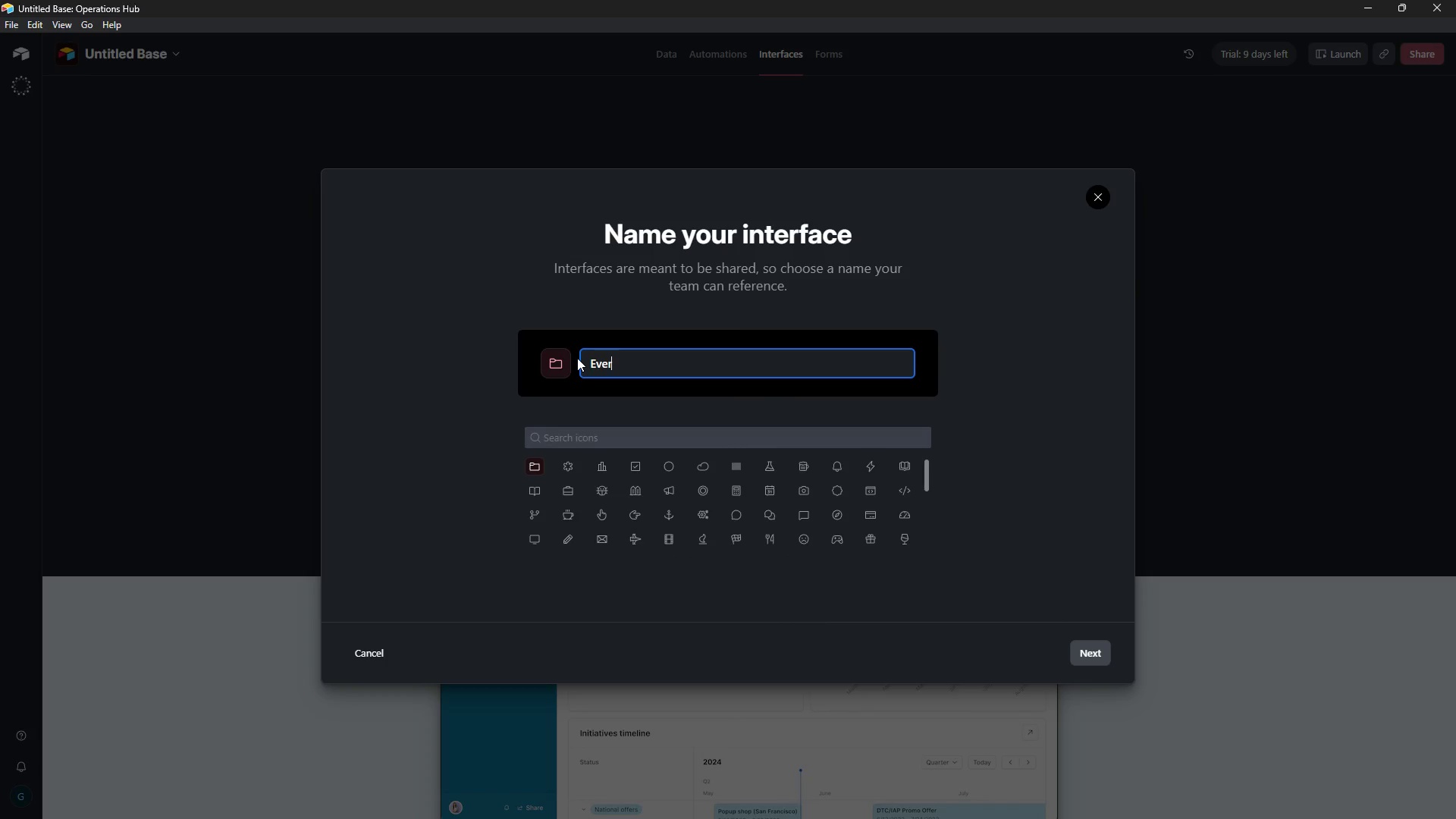 
wait(8.28)
 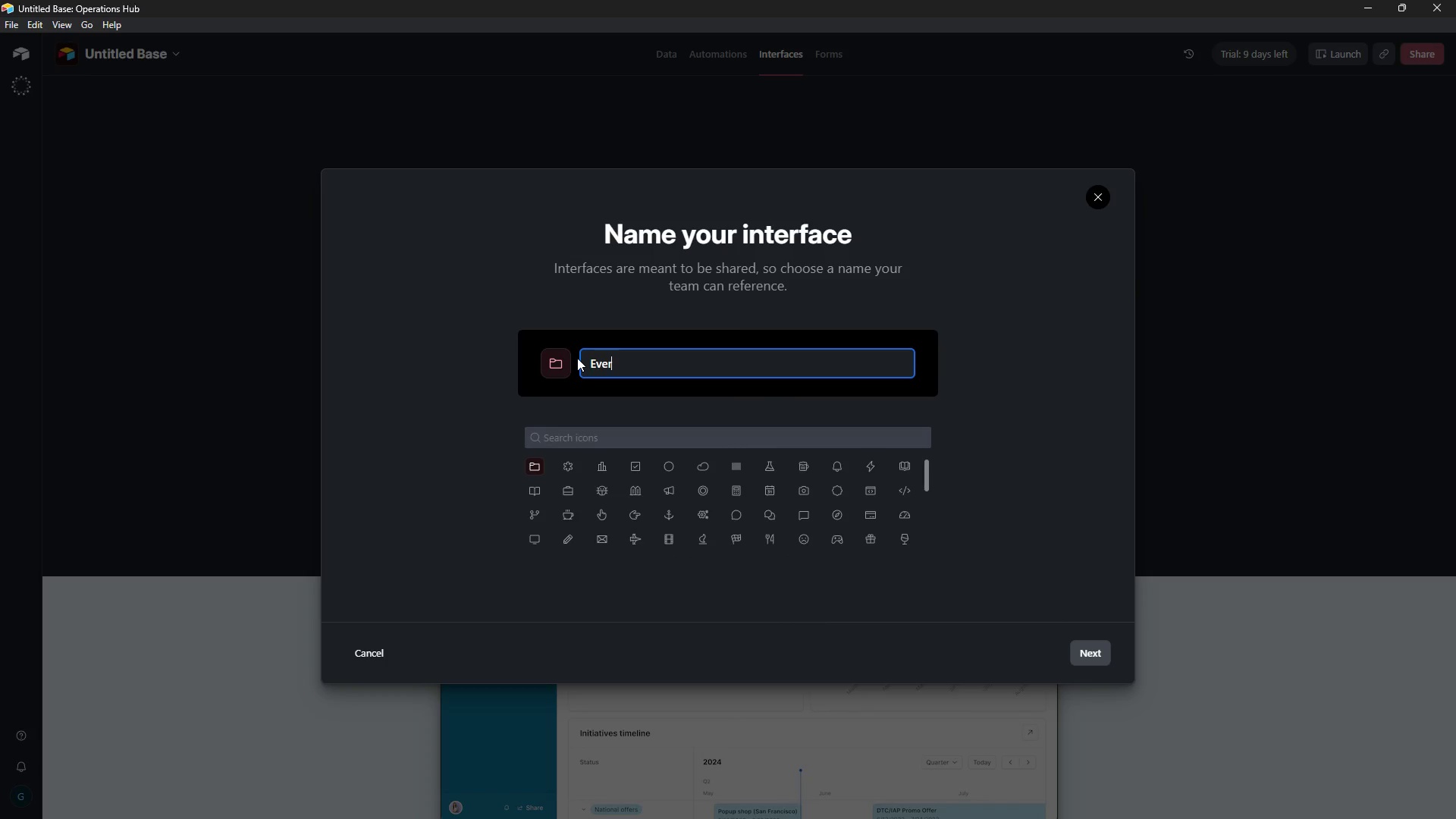 
type(glade EC)
key(Backspace)
type(x)
 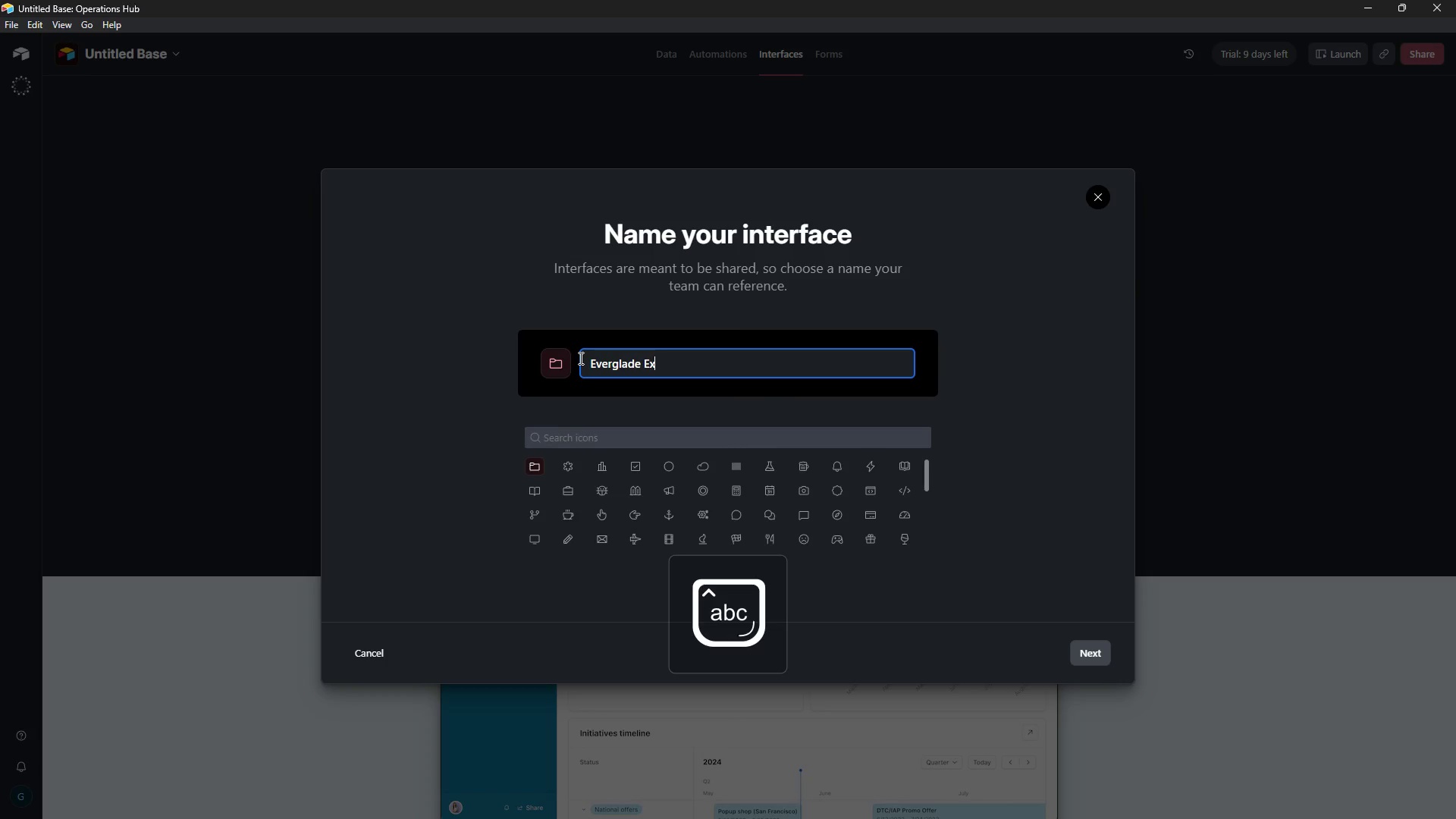 
type(ecutive Summary)
 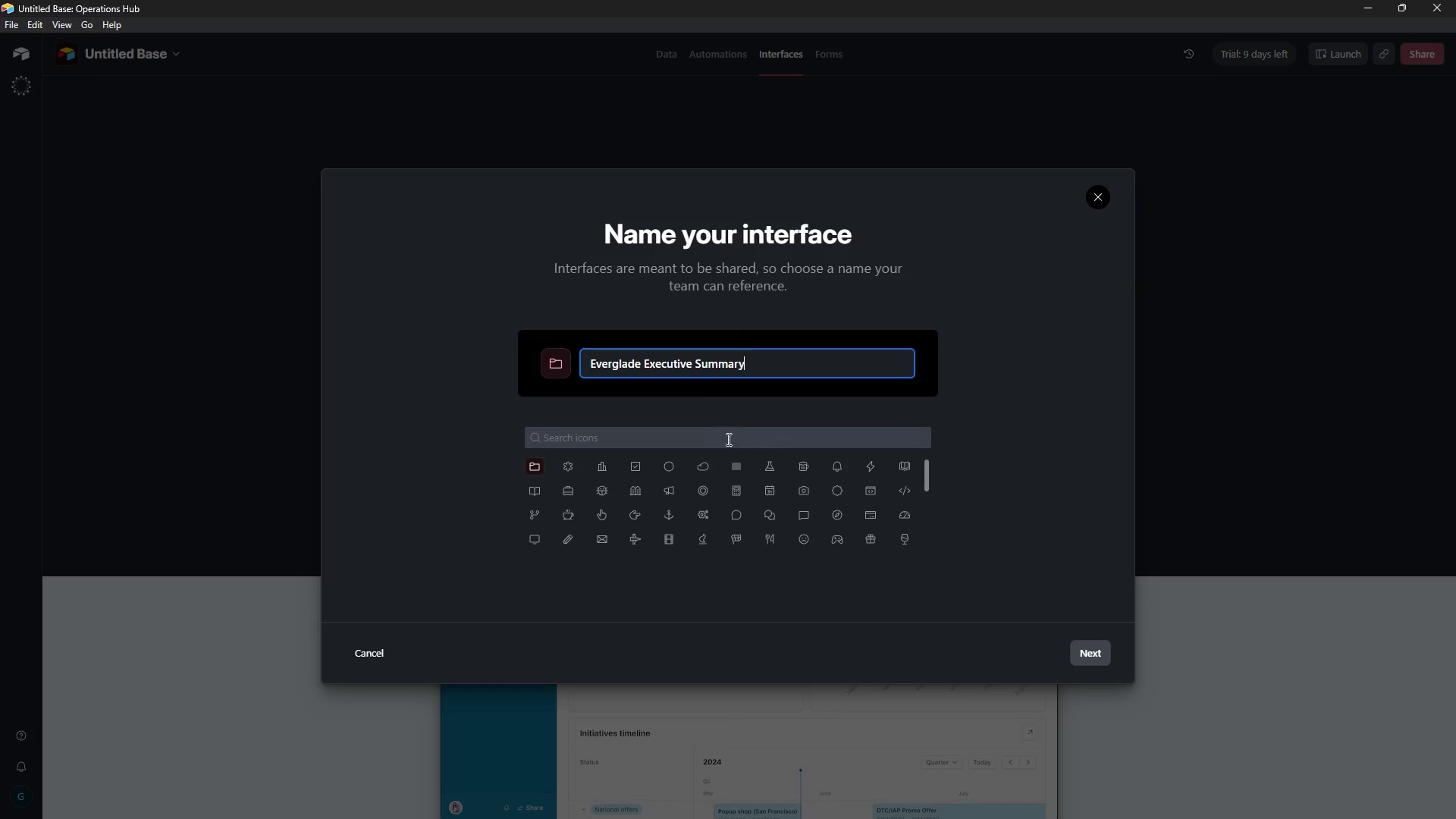 
wait(7.55)
 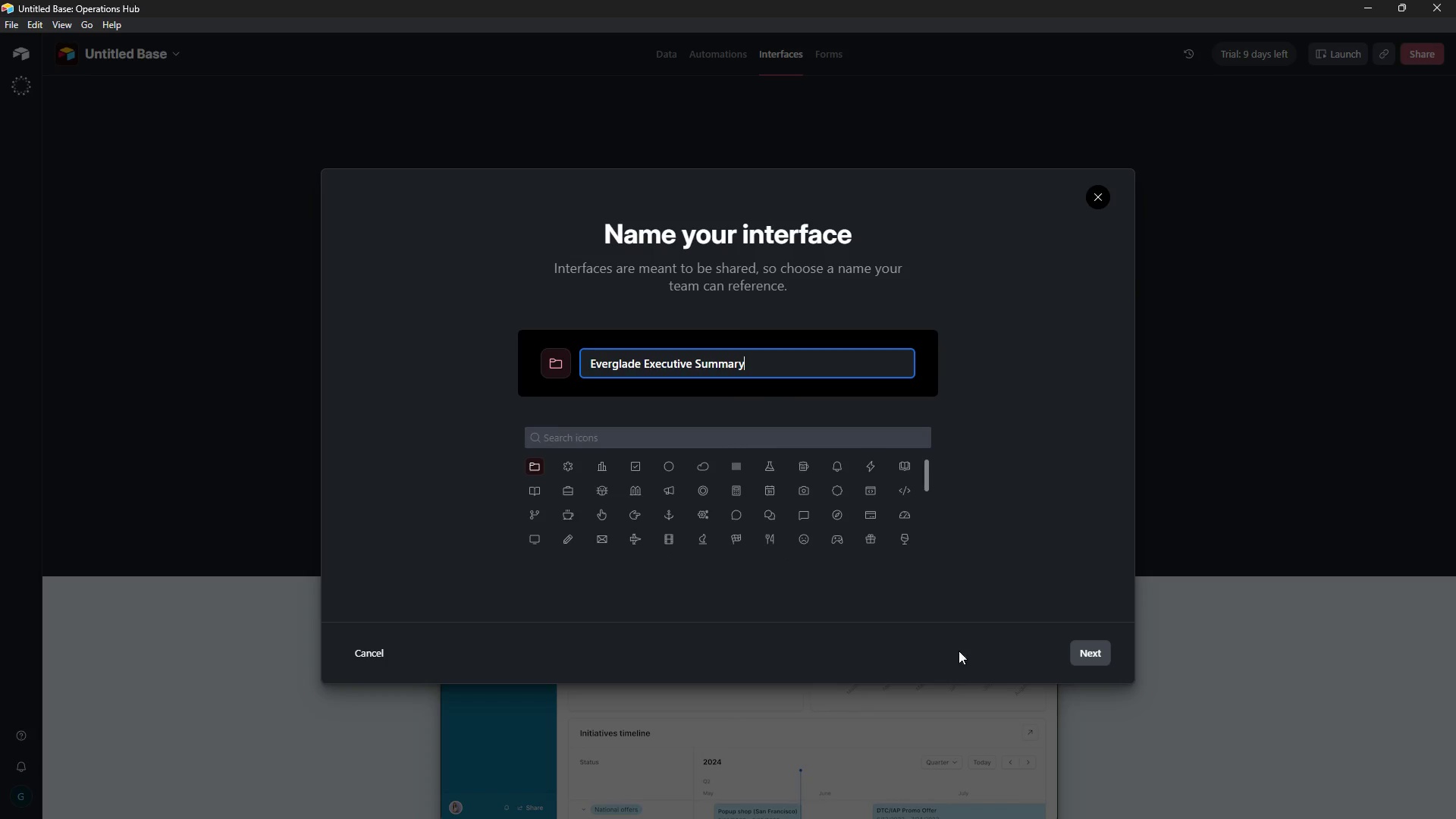 
left_click([1083, 654])
 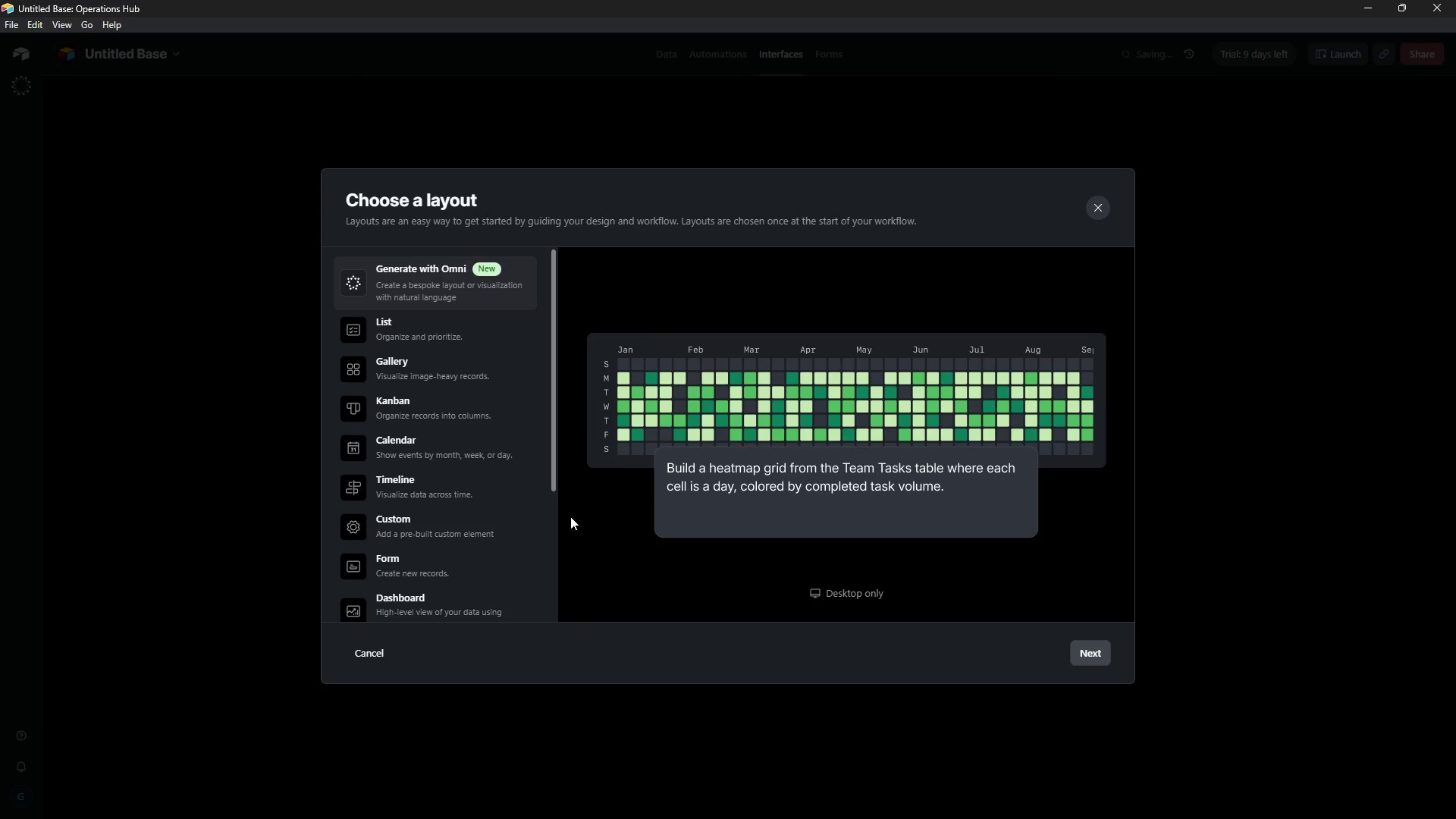 
scroll: coordinate [397, 375], scroll_direction: down, amount: 10.0
 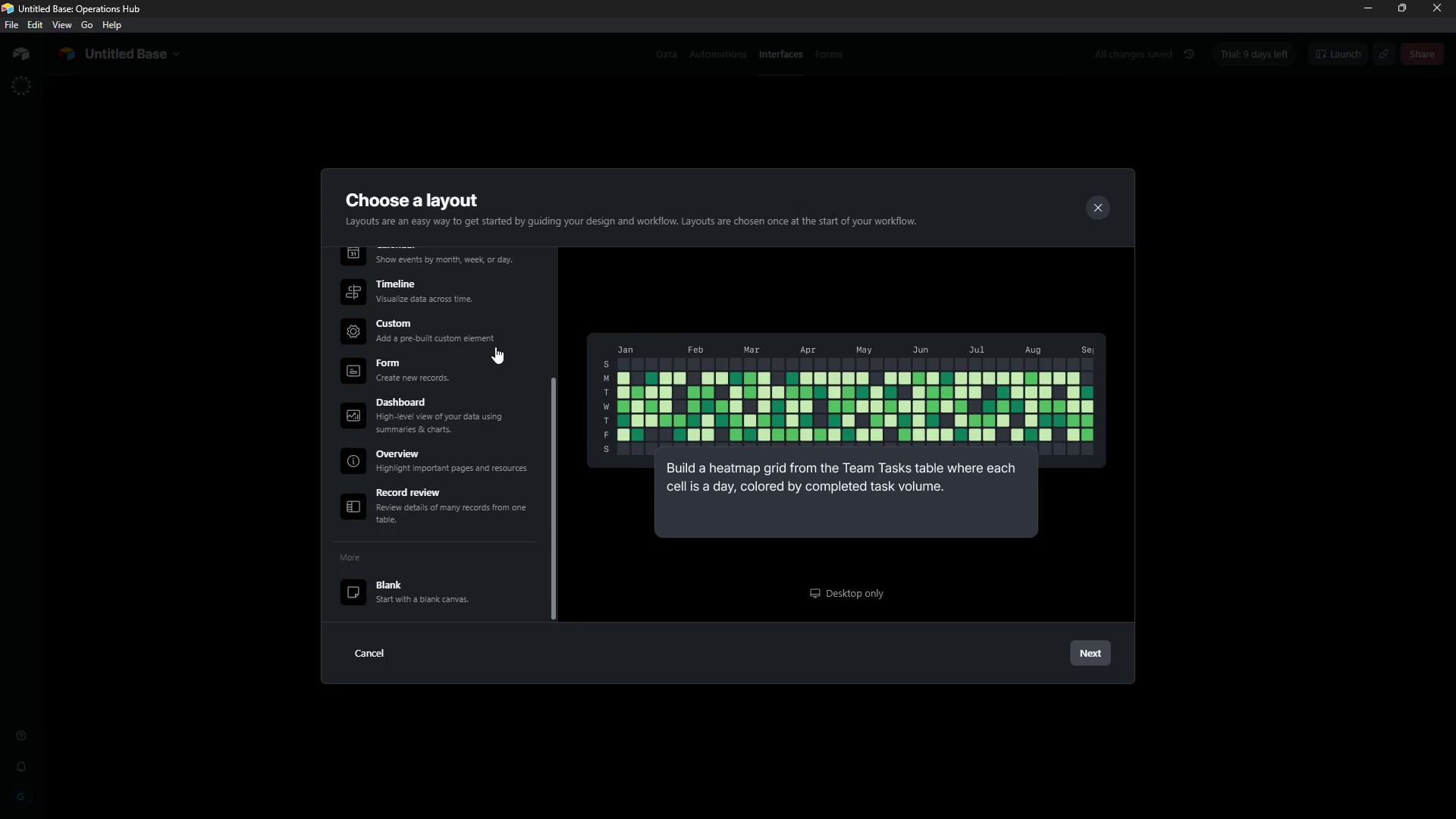 
mouse_move([518, 297])
 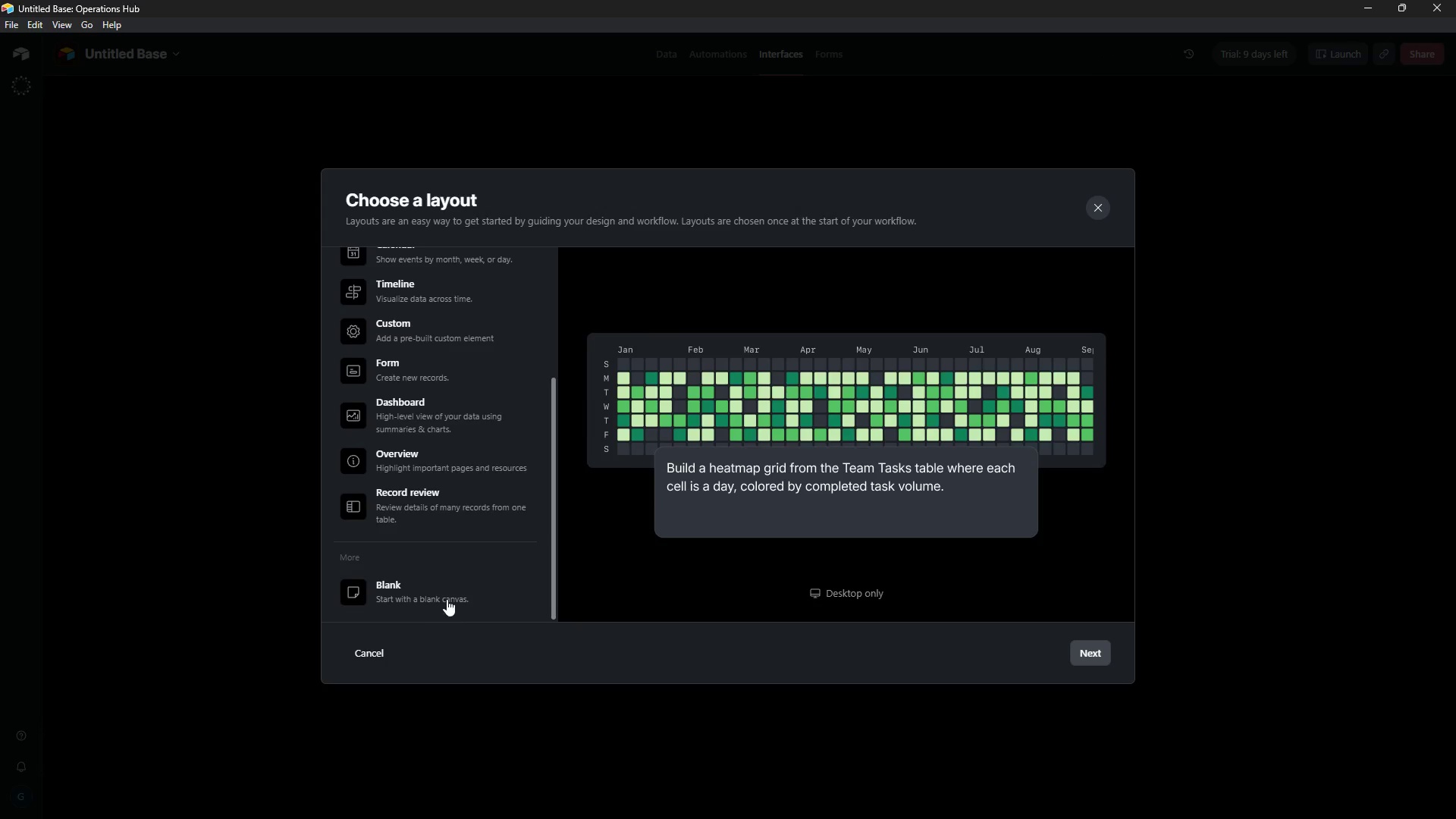 
left_click([447, 599])
 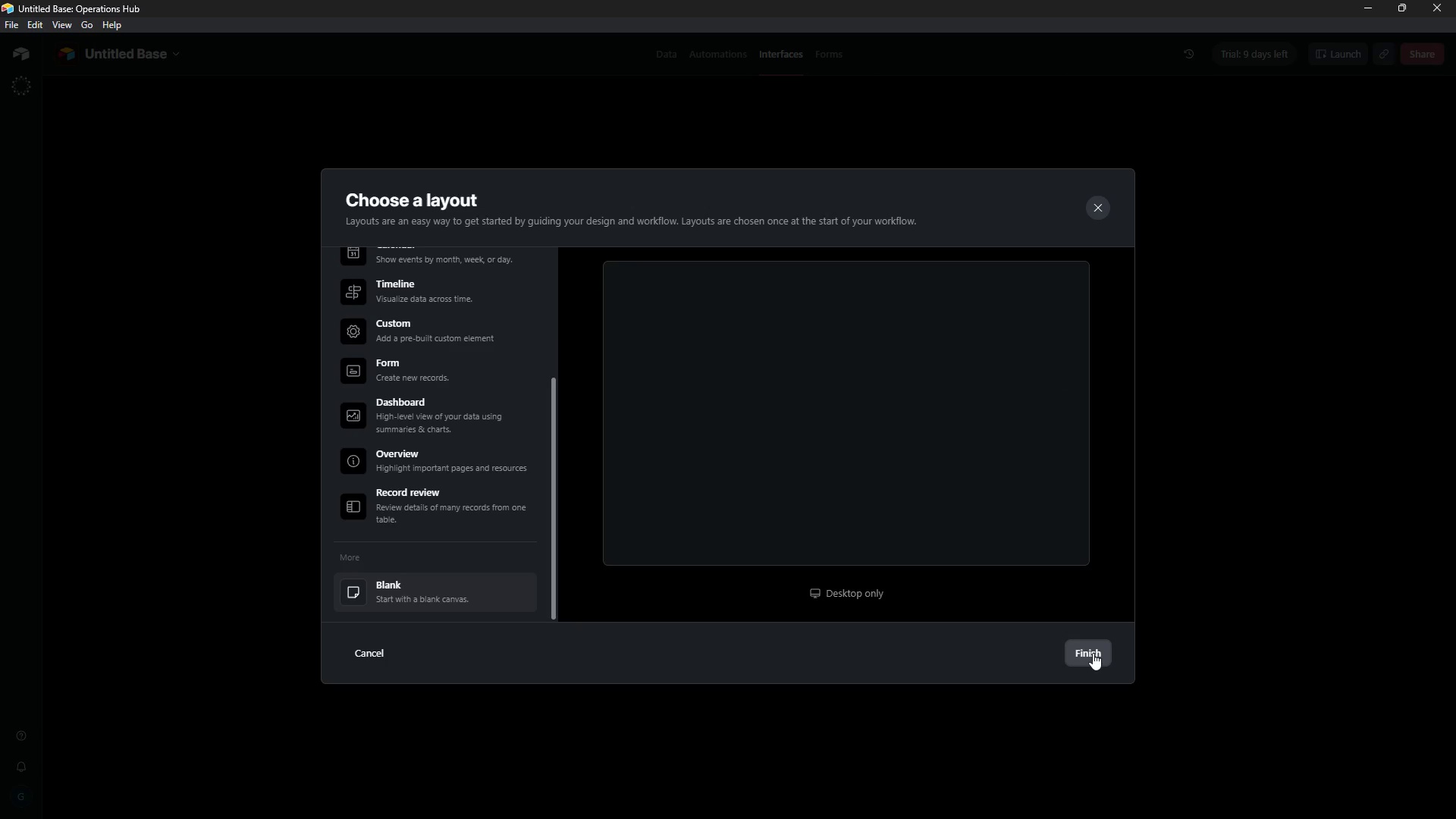 
left_click([1093, 653])
 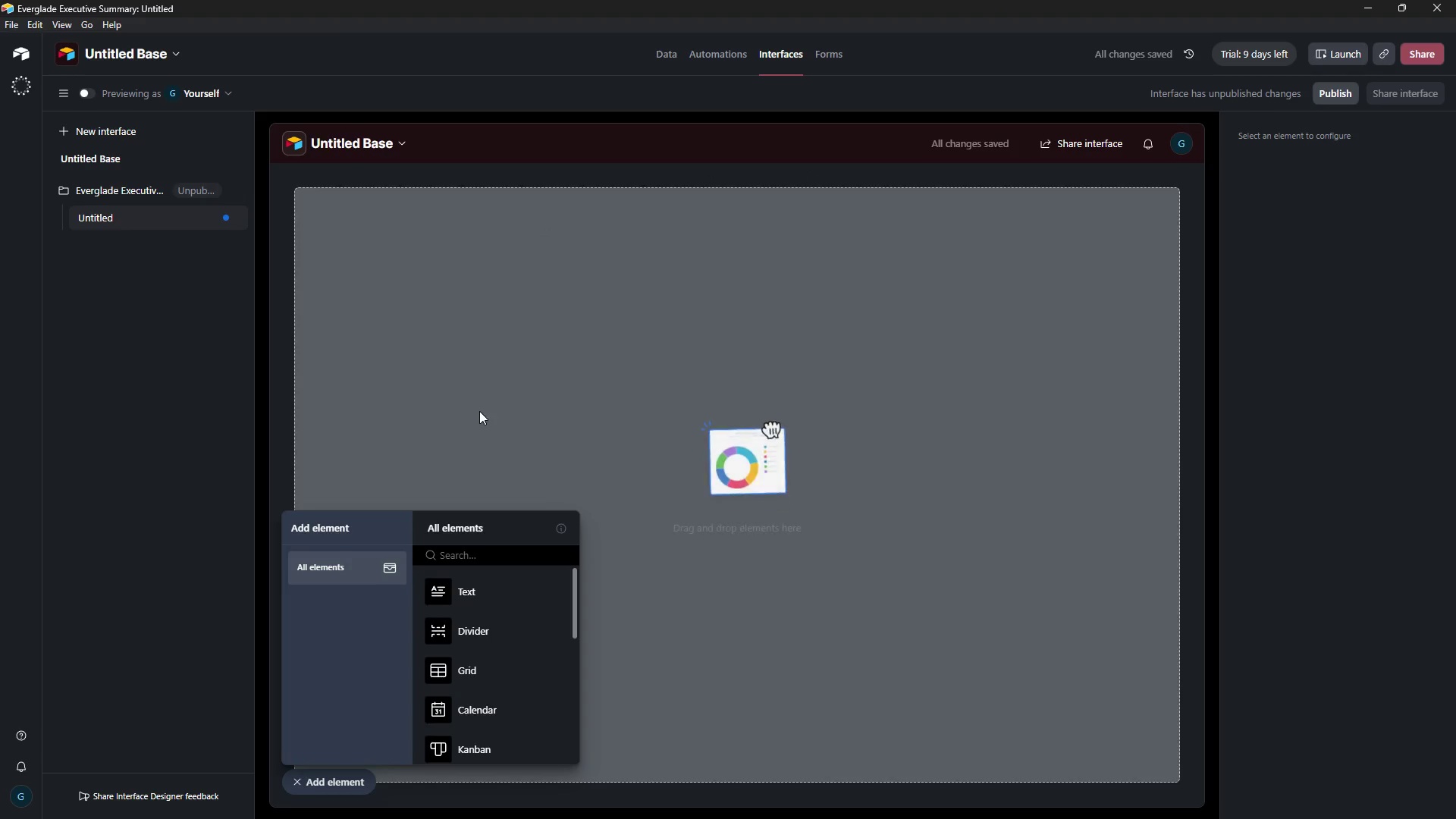 
scroll: coordinate [484, 682], scroll_direction: down, amount: 6.0
 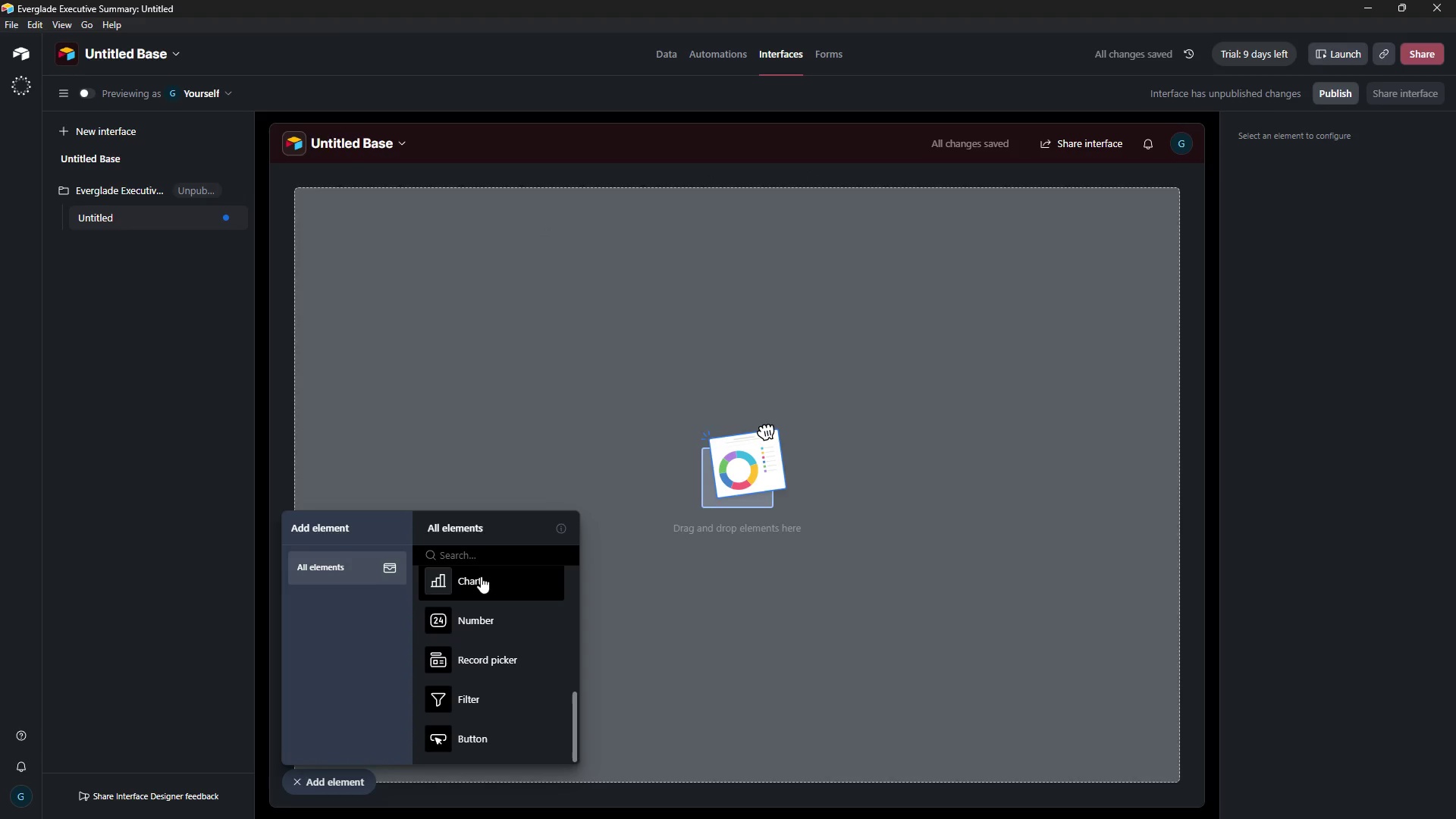 
left_click([481, 576])
 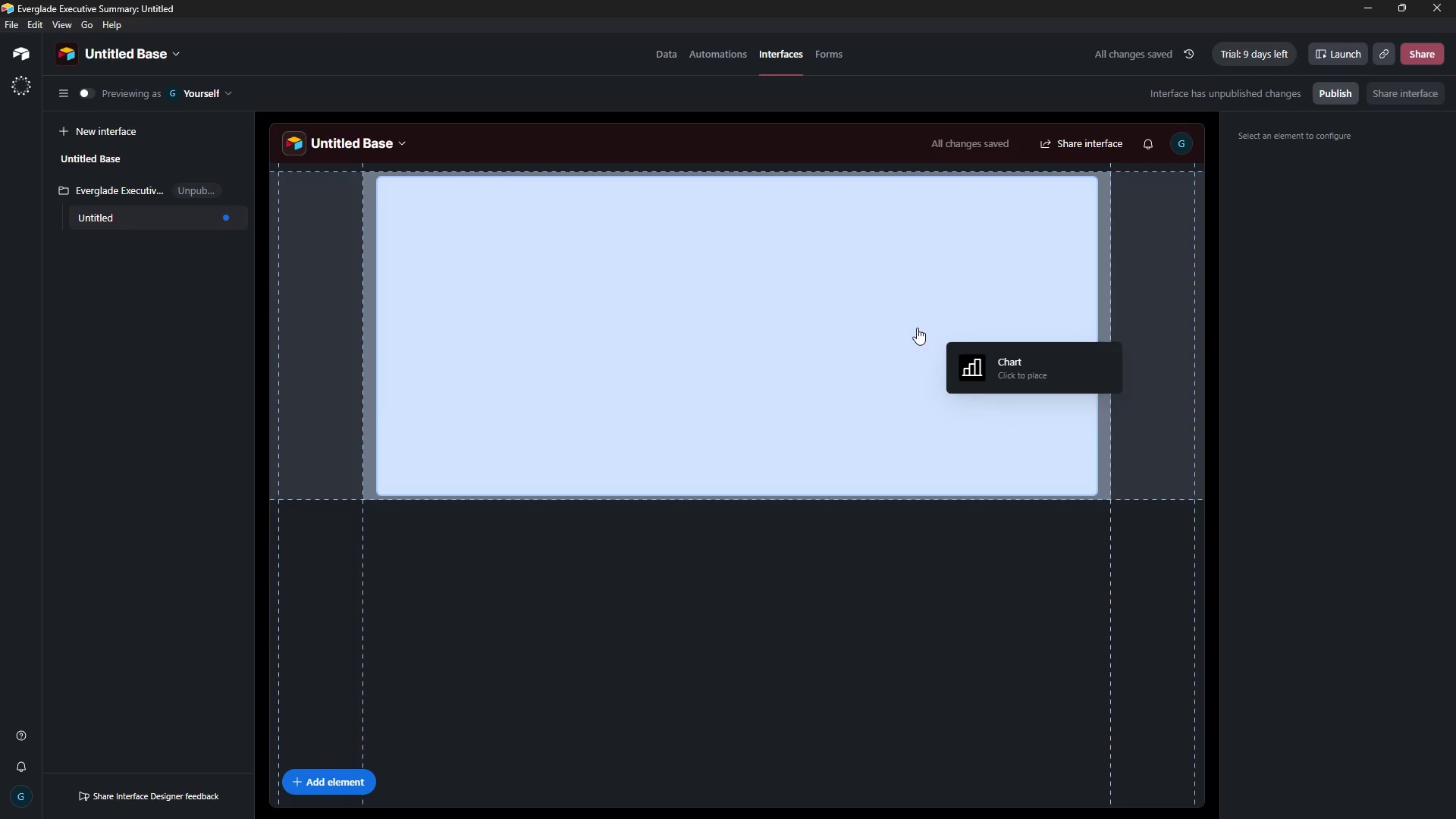 
left_click([767, 297])
 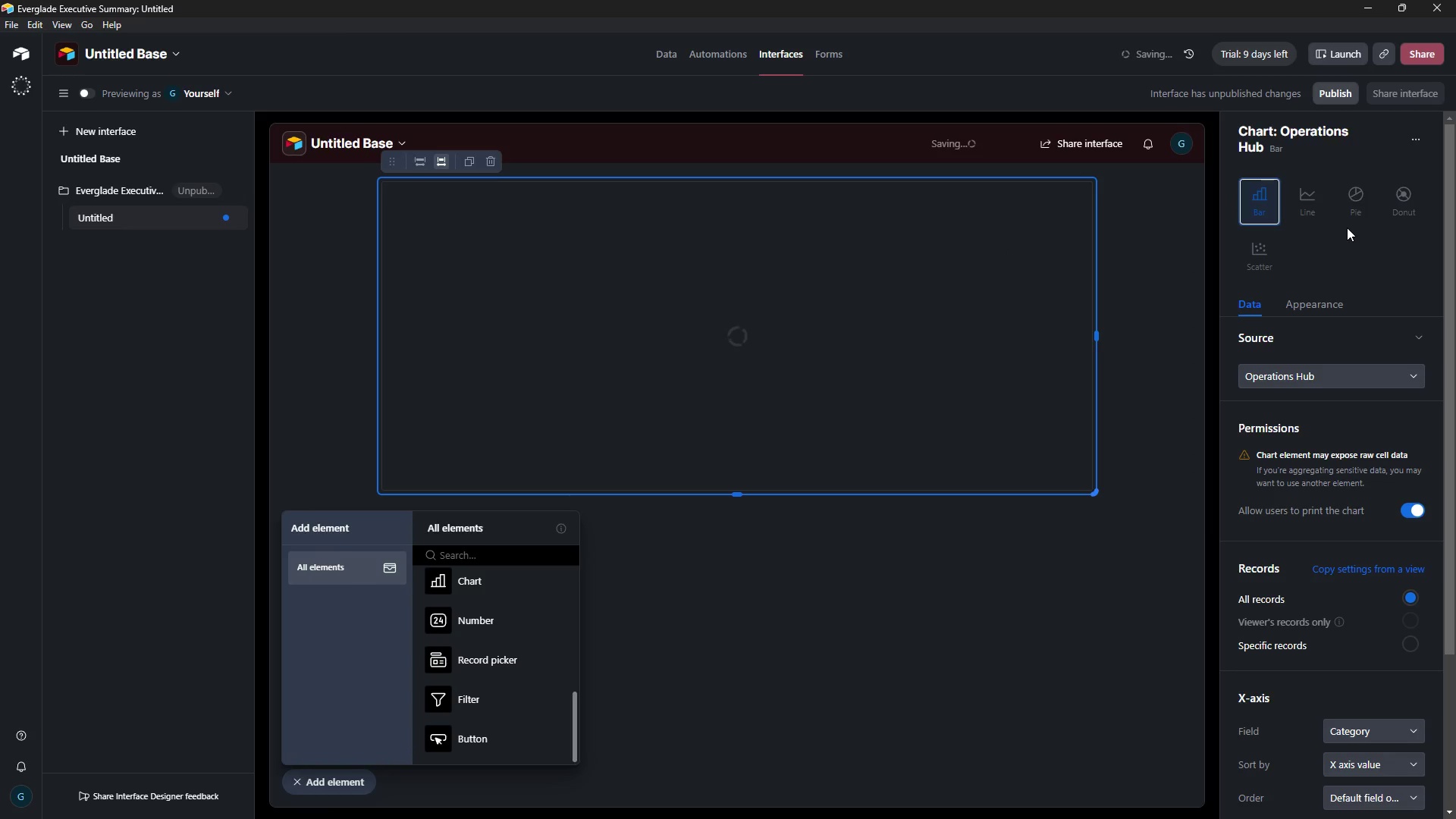 
left_click([1352, 207])
 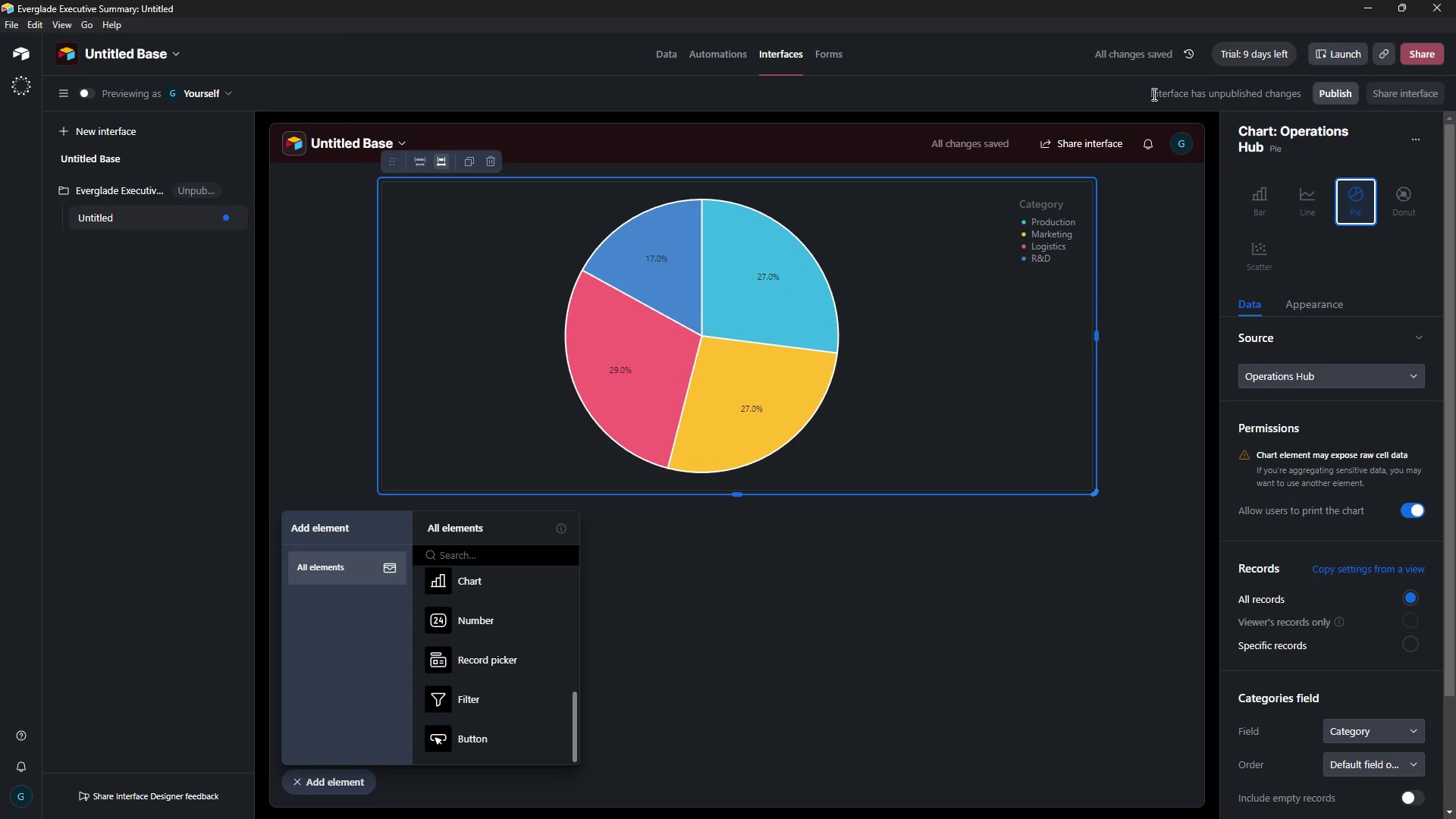 
wait(6.12)
 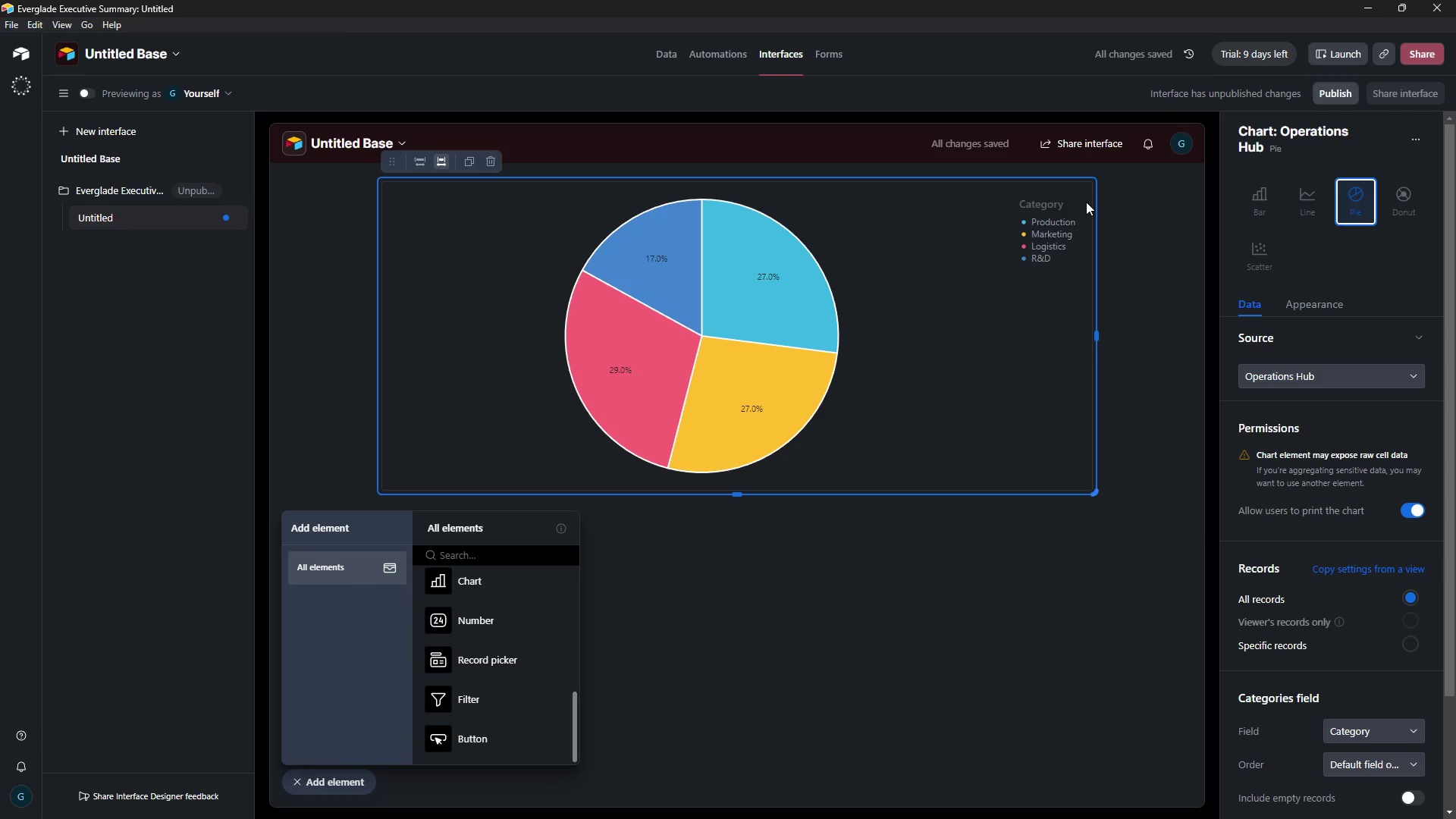 
scroll: coordinate [1244, 598], scroll_direction: down, amount: 2.0
 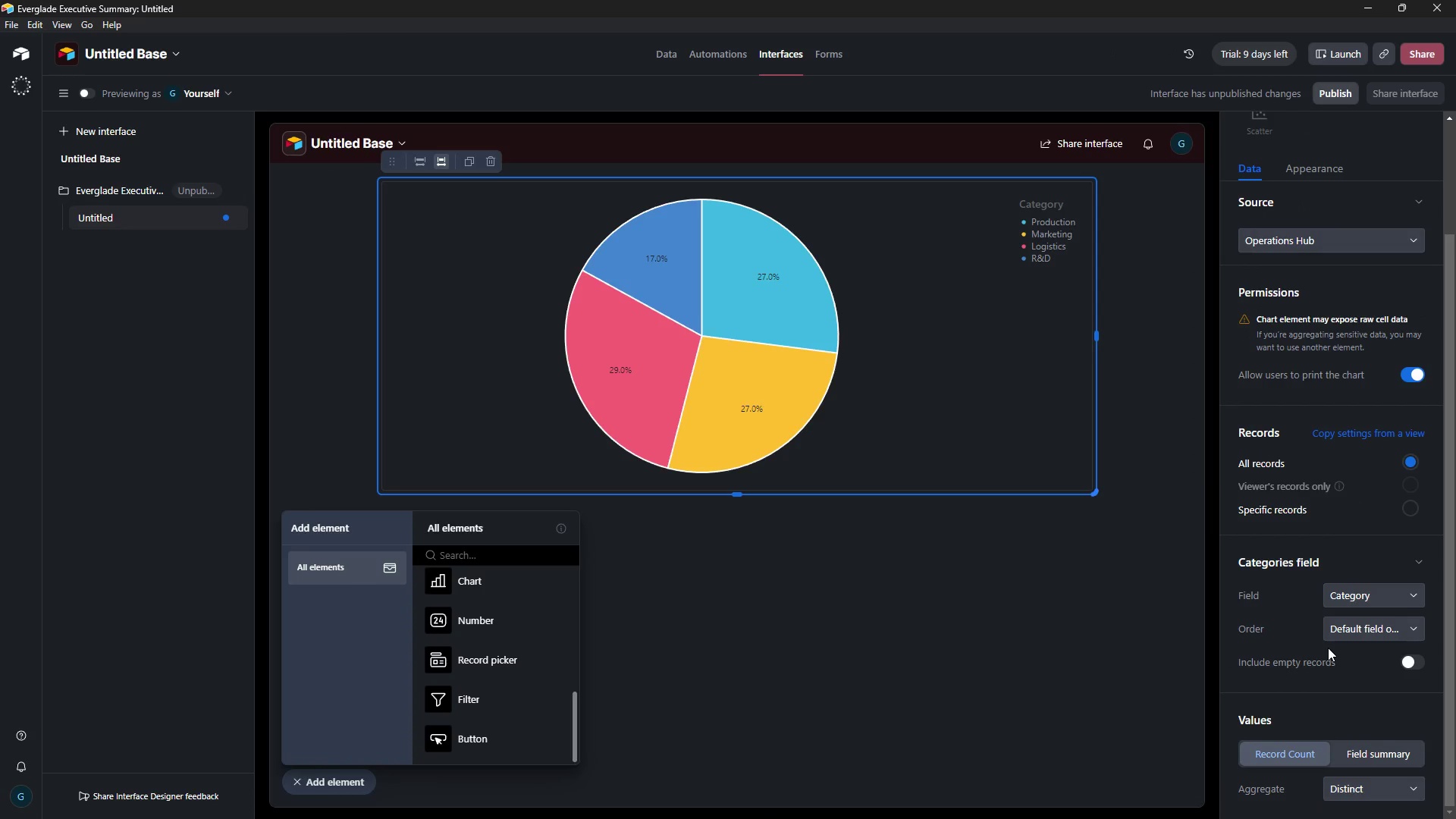 
wait(13.44)
 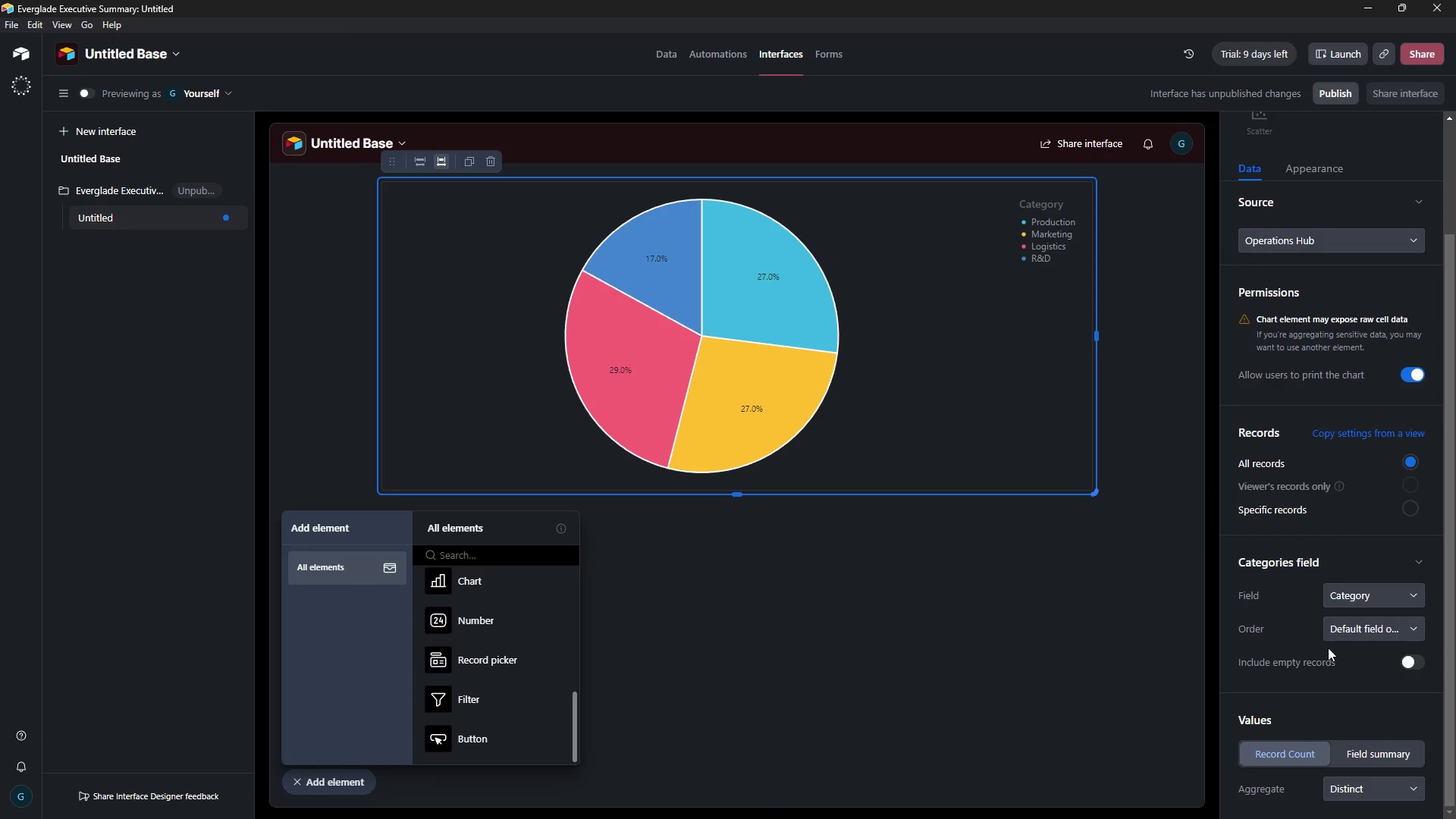 
mouse_move([505, 588])
 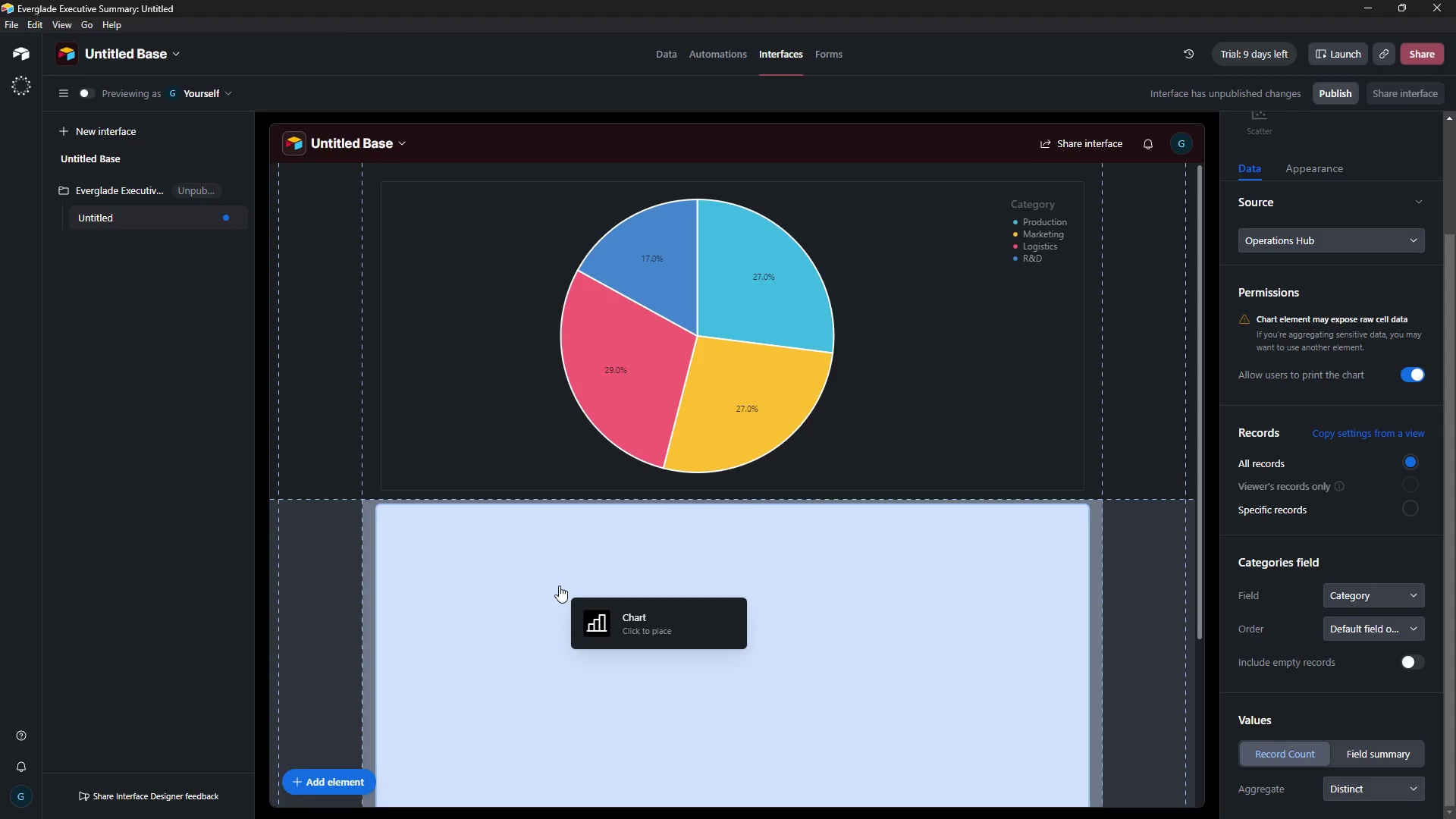 
left_click([559, 585])
 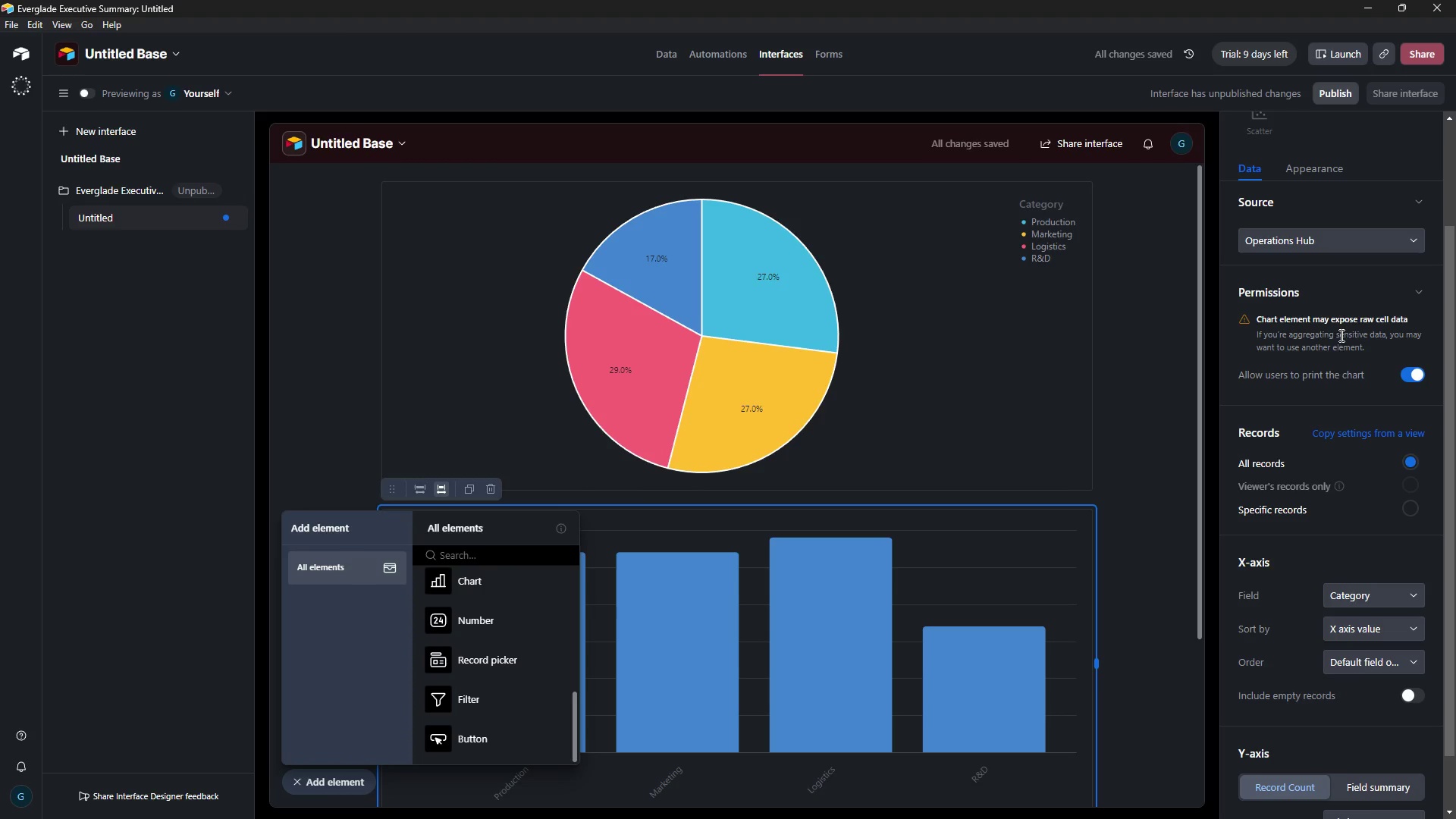 
wait(5.14)
 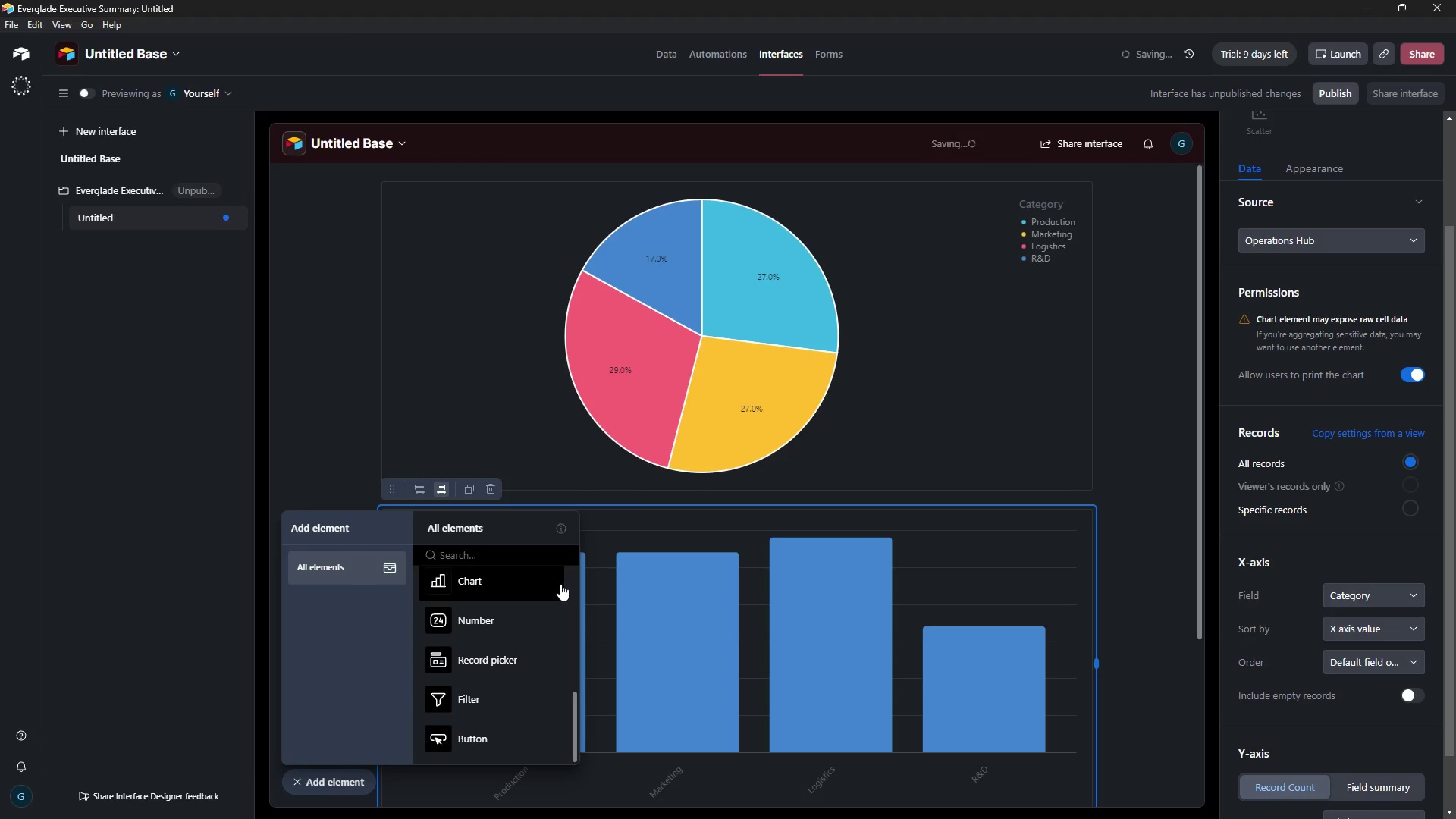 
left_click([1059, 522])
 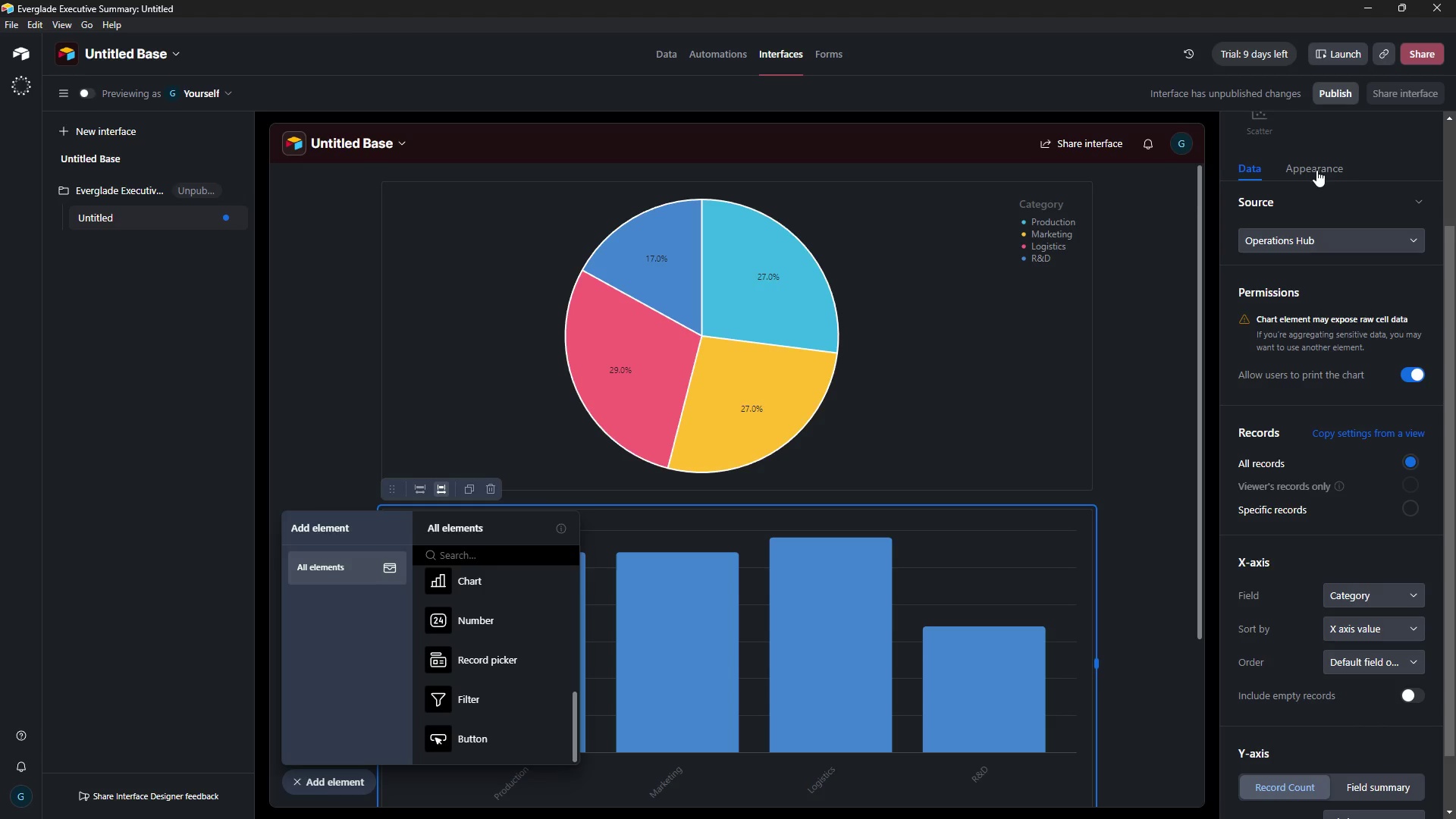 
scroll: coordinate [1329, 205], scroll_direction: up, amount: 9.0
 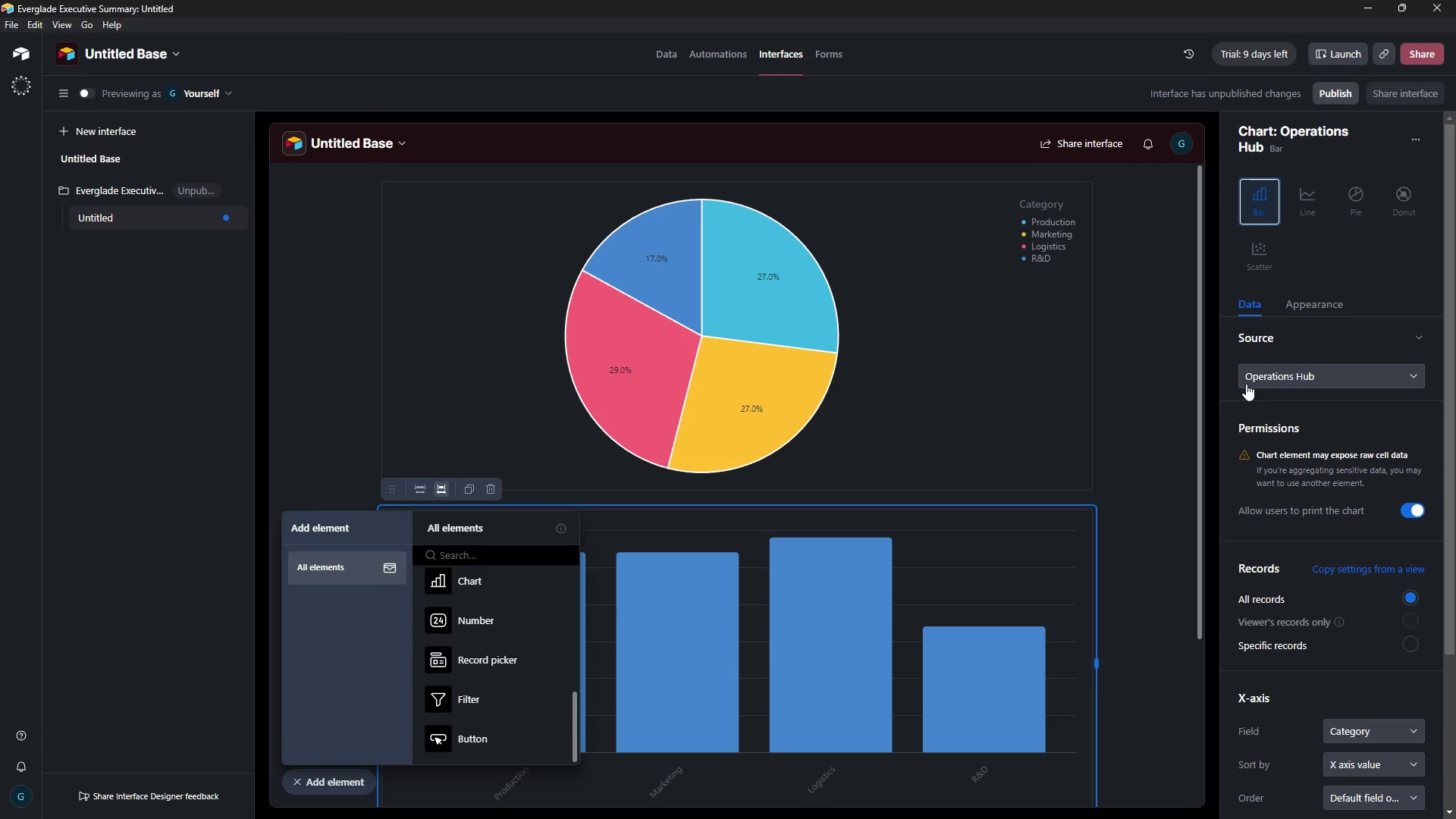 
wait(7.04)
 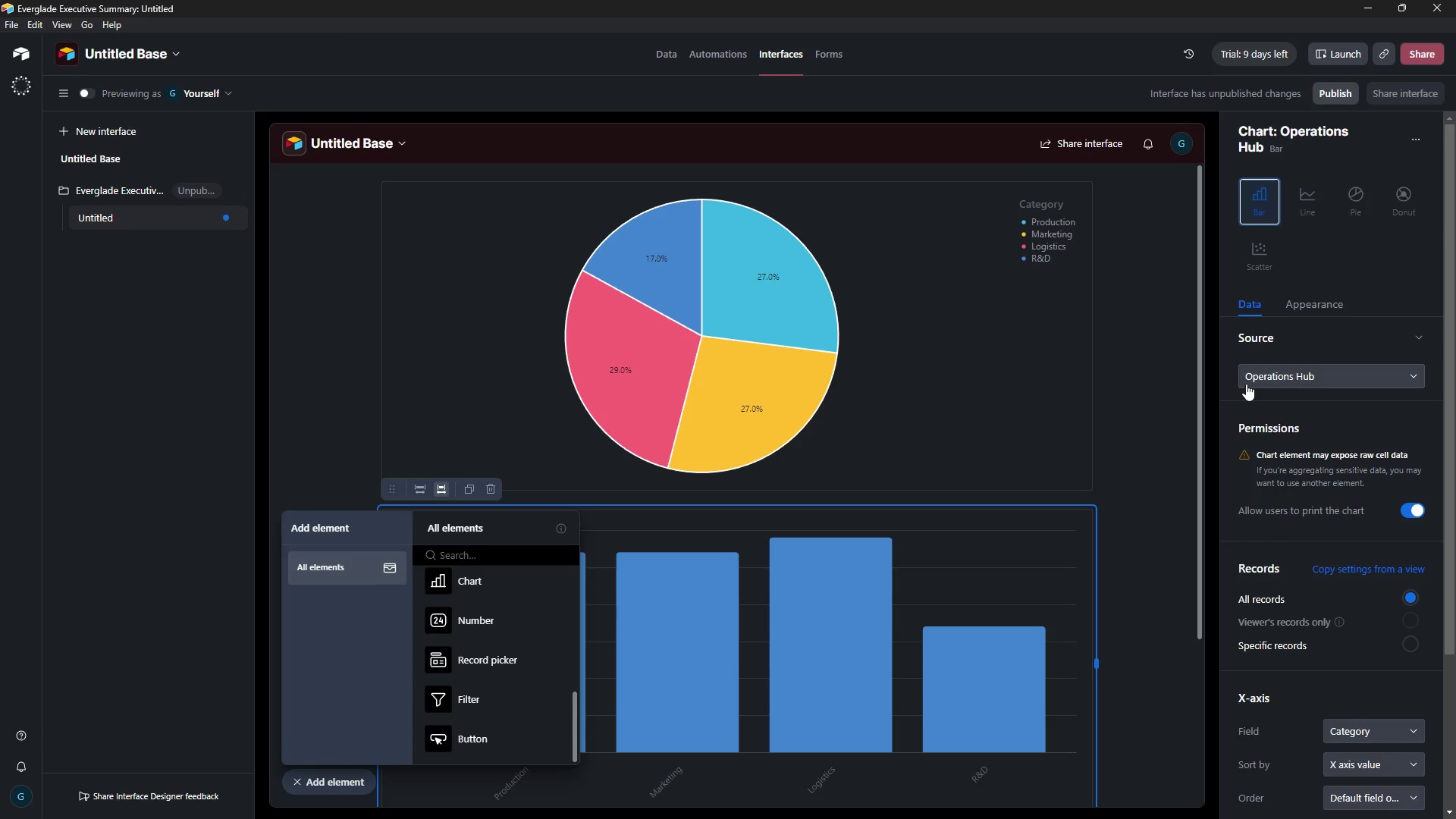 
scroll: coordinate [1360, 585], scroll_direction: down, amount: 6.0
 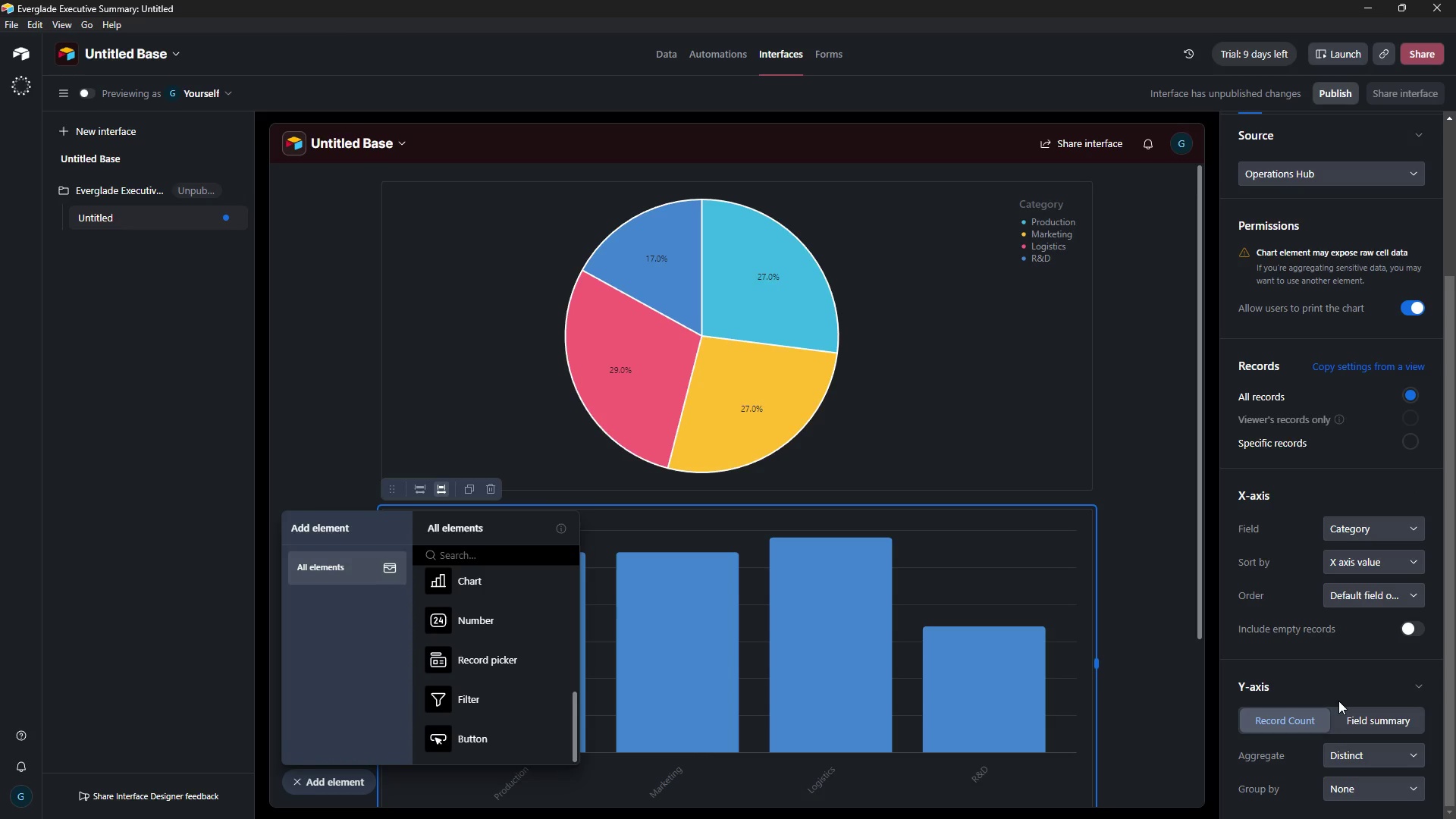 
wait(8.86)
 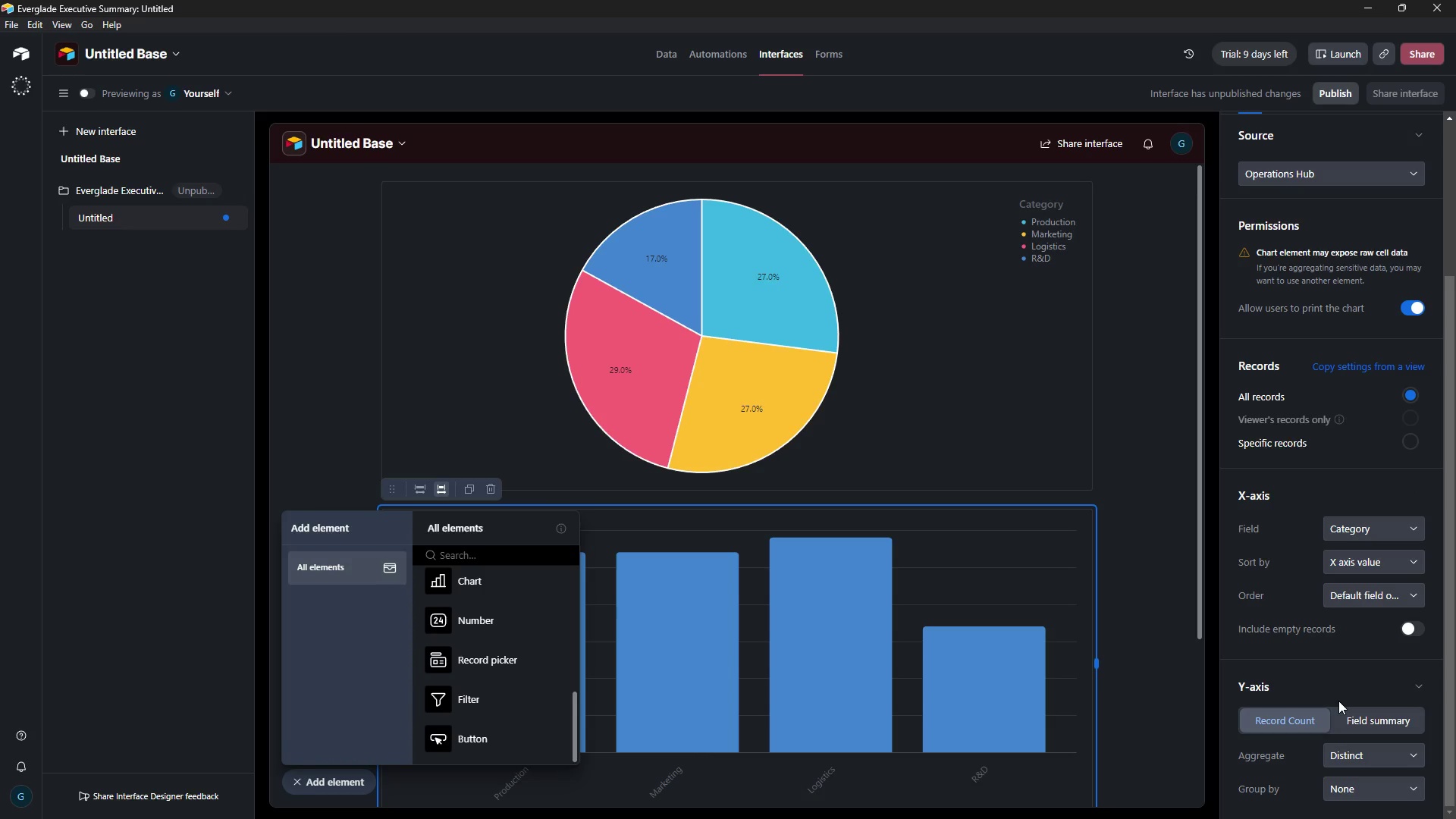 
scroll: coordinate [491, 629], scroll_direction: down, amount: 1.0
 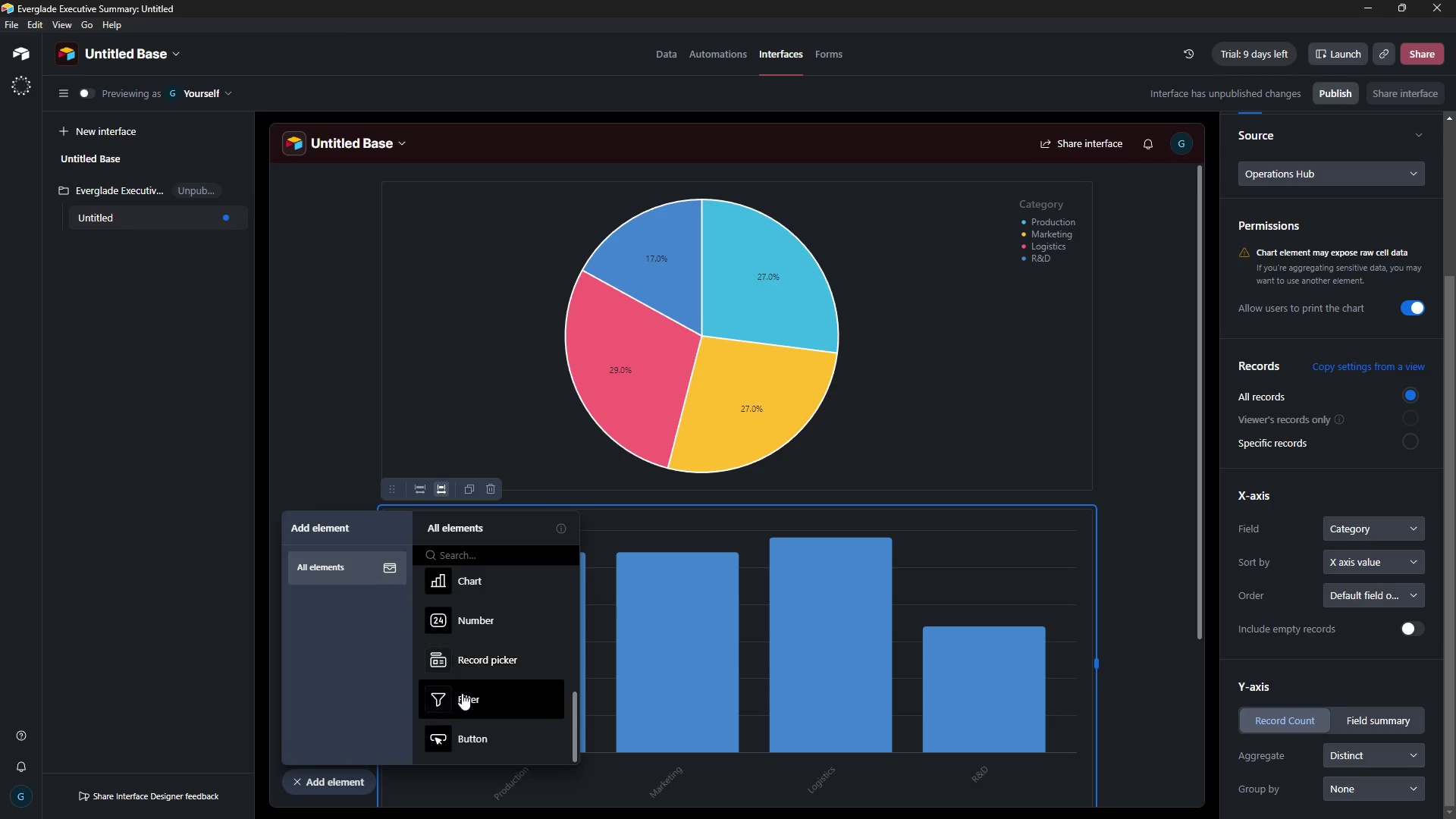 
left_click([462, 695])
 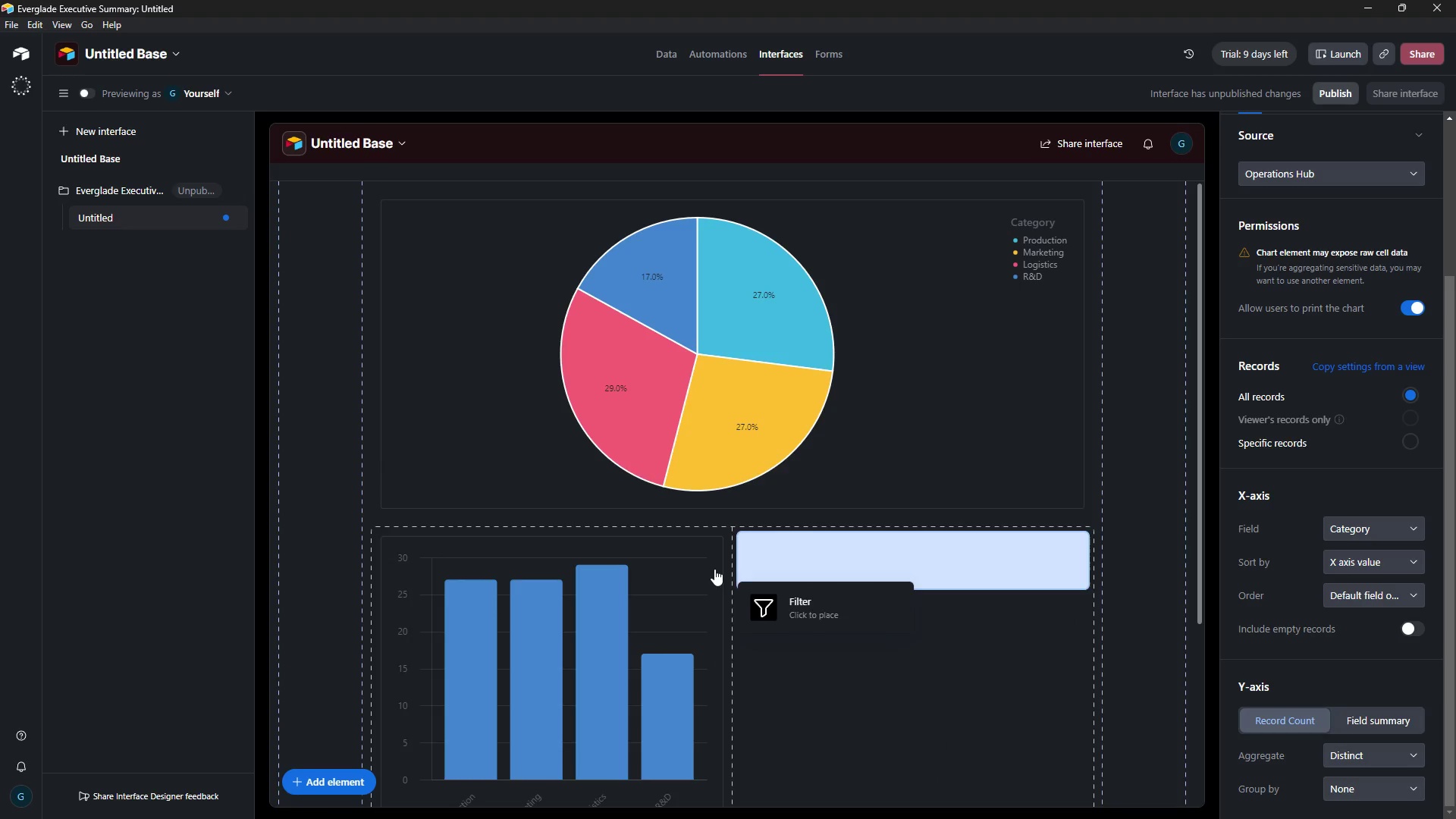 
wait(5.48)
 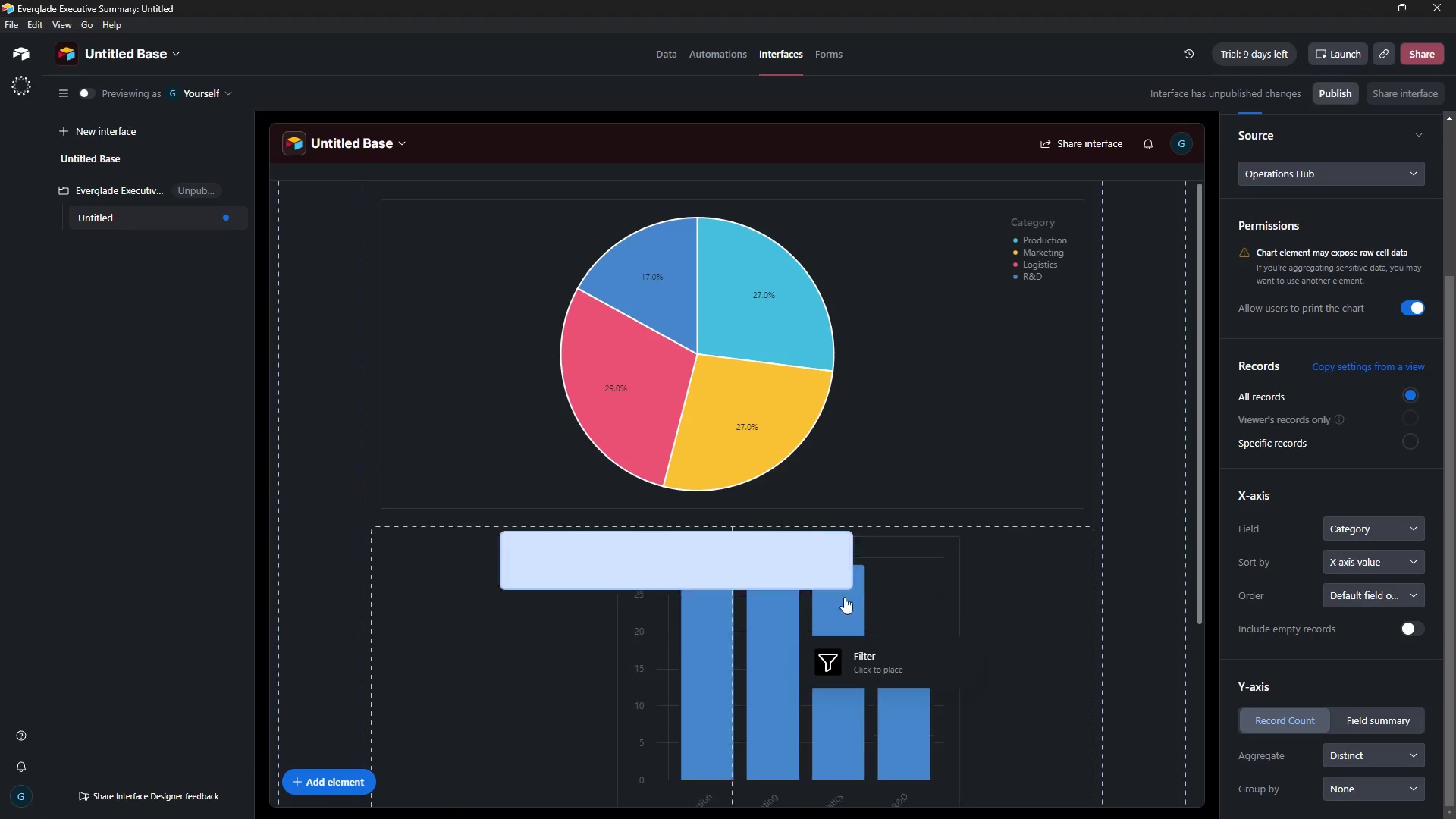 
right_click([700, 566])
 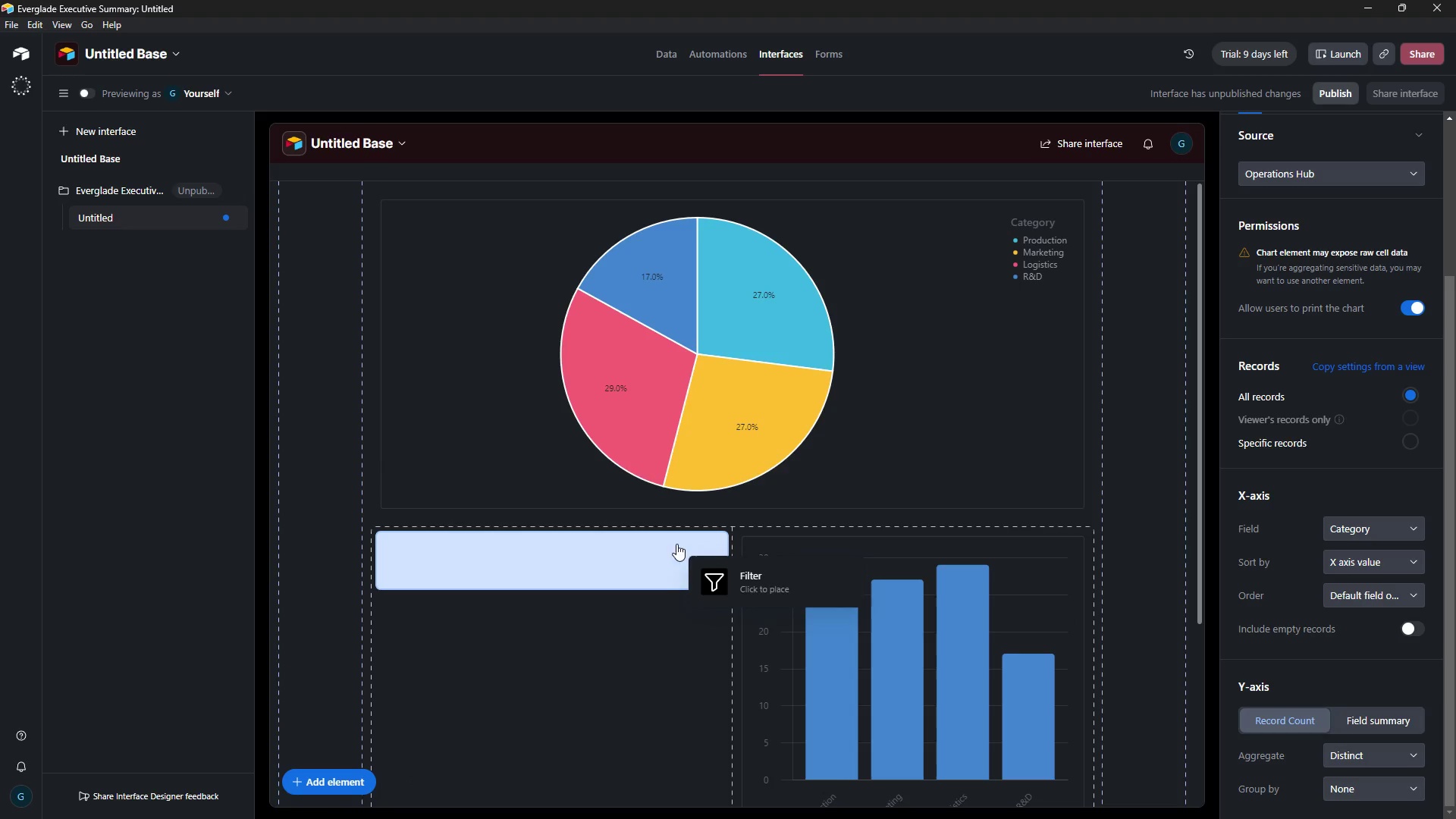 
mouse_move([743, 541])
 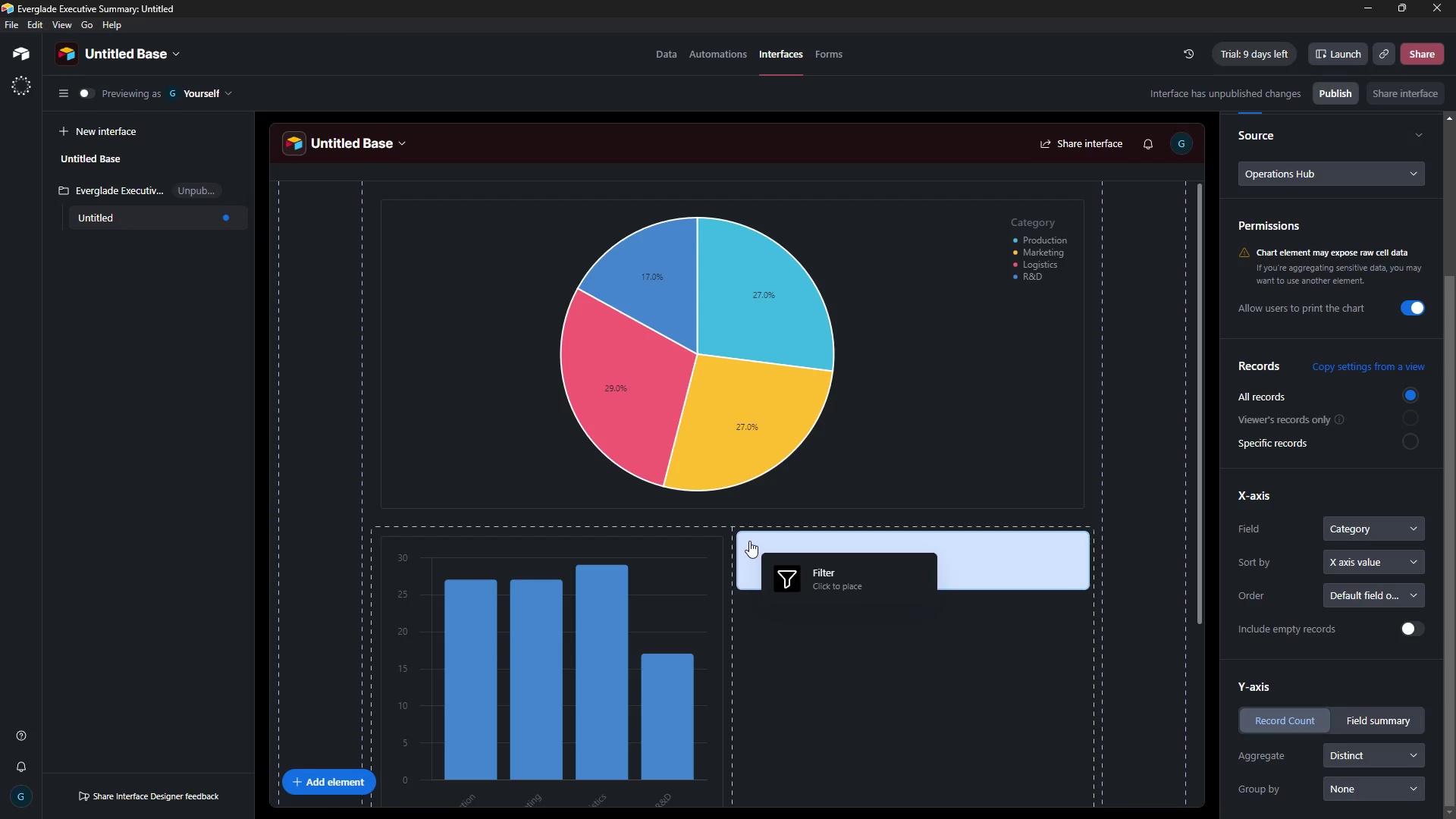 
left_click([751, 541])
 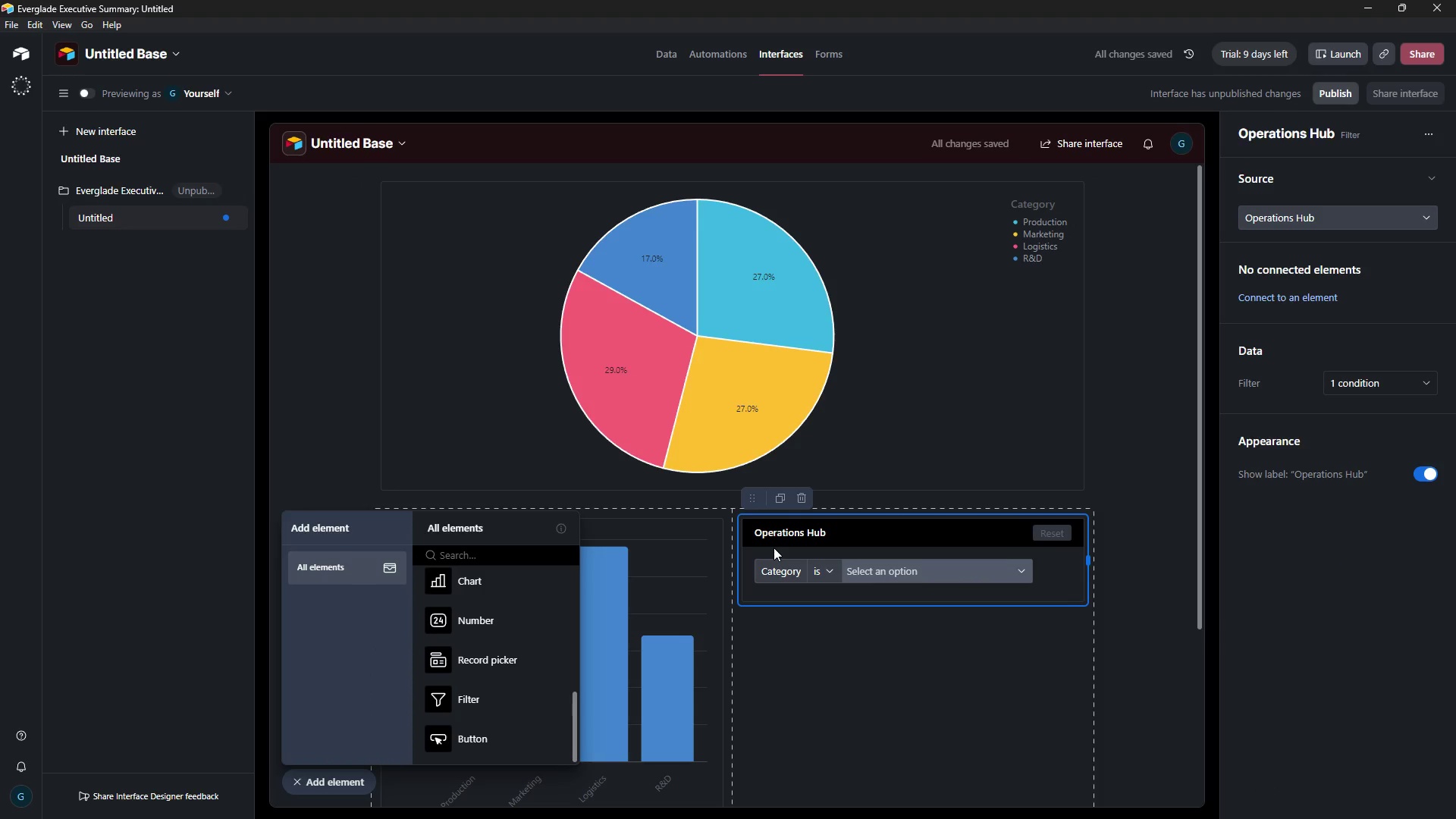 
key(Control+Z)
 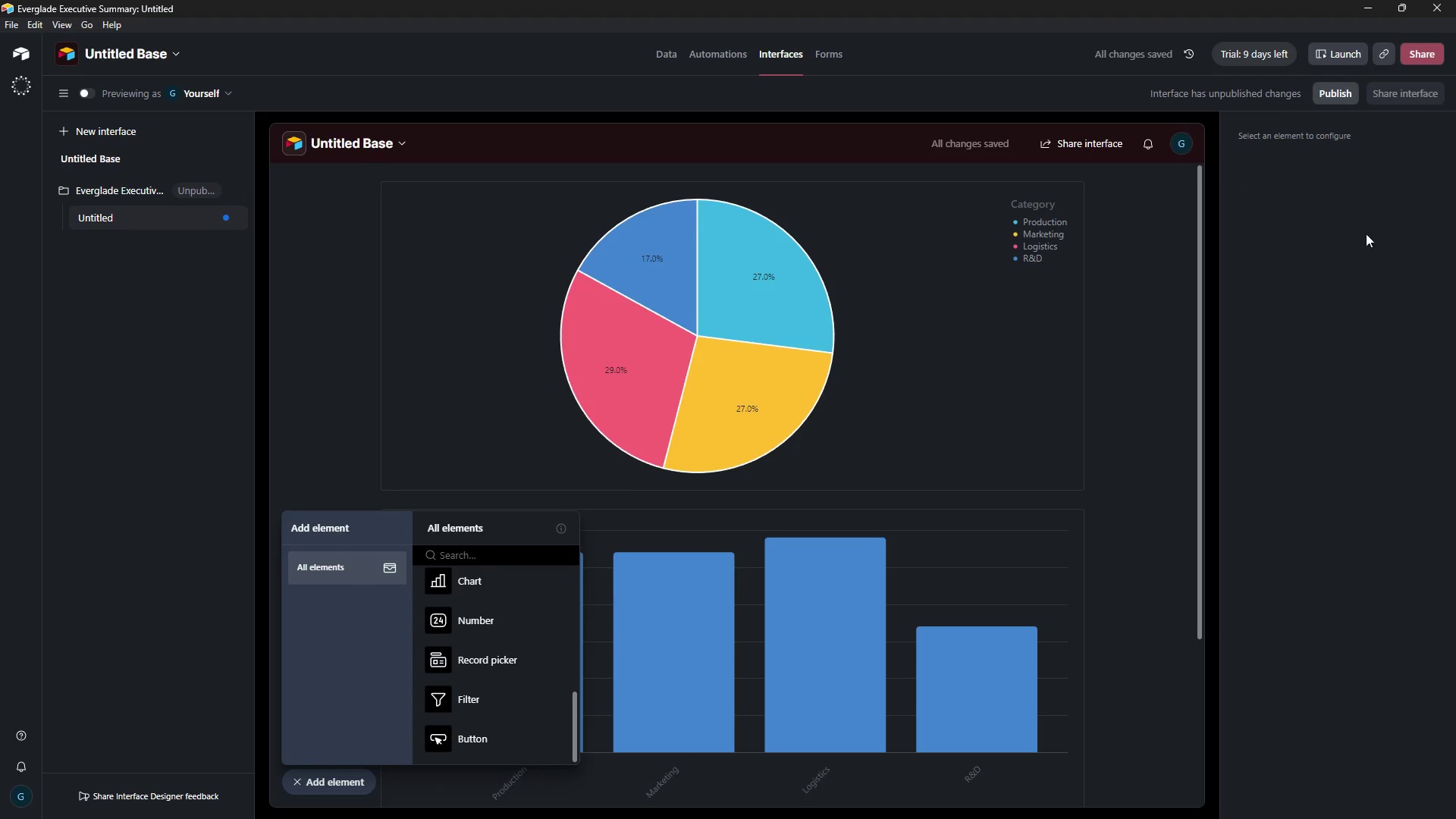 
left_click([982, 522])
 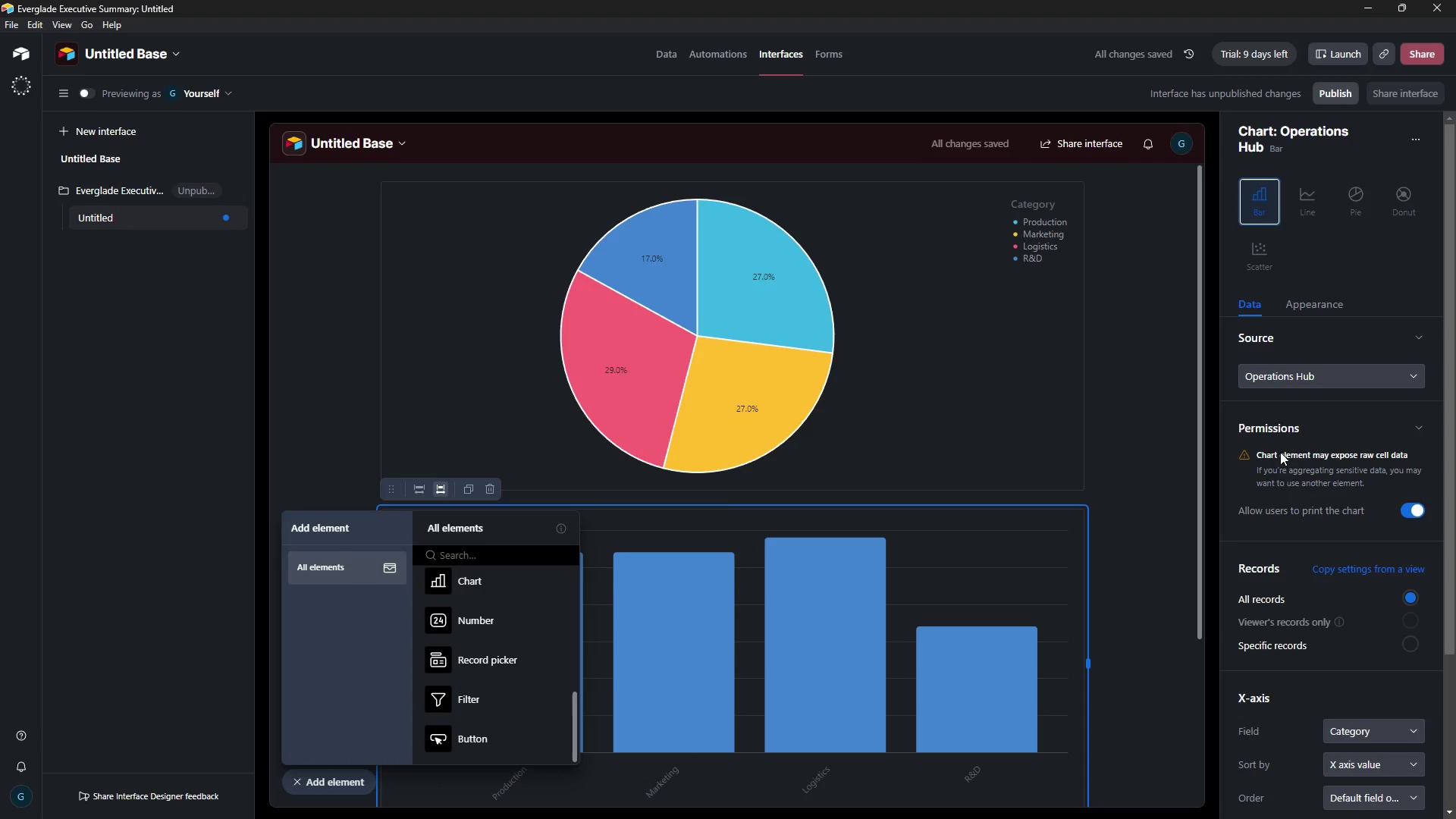 
scroll: coordinate [1300, 518], scroll_direction: down, amount: 5.0
 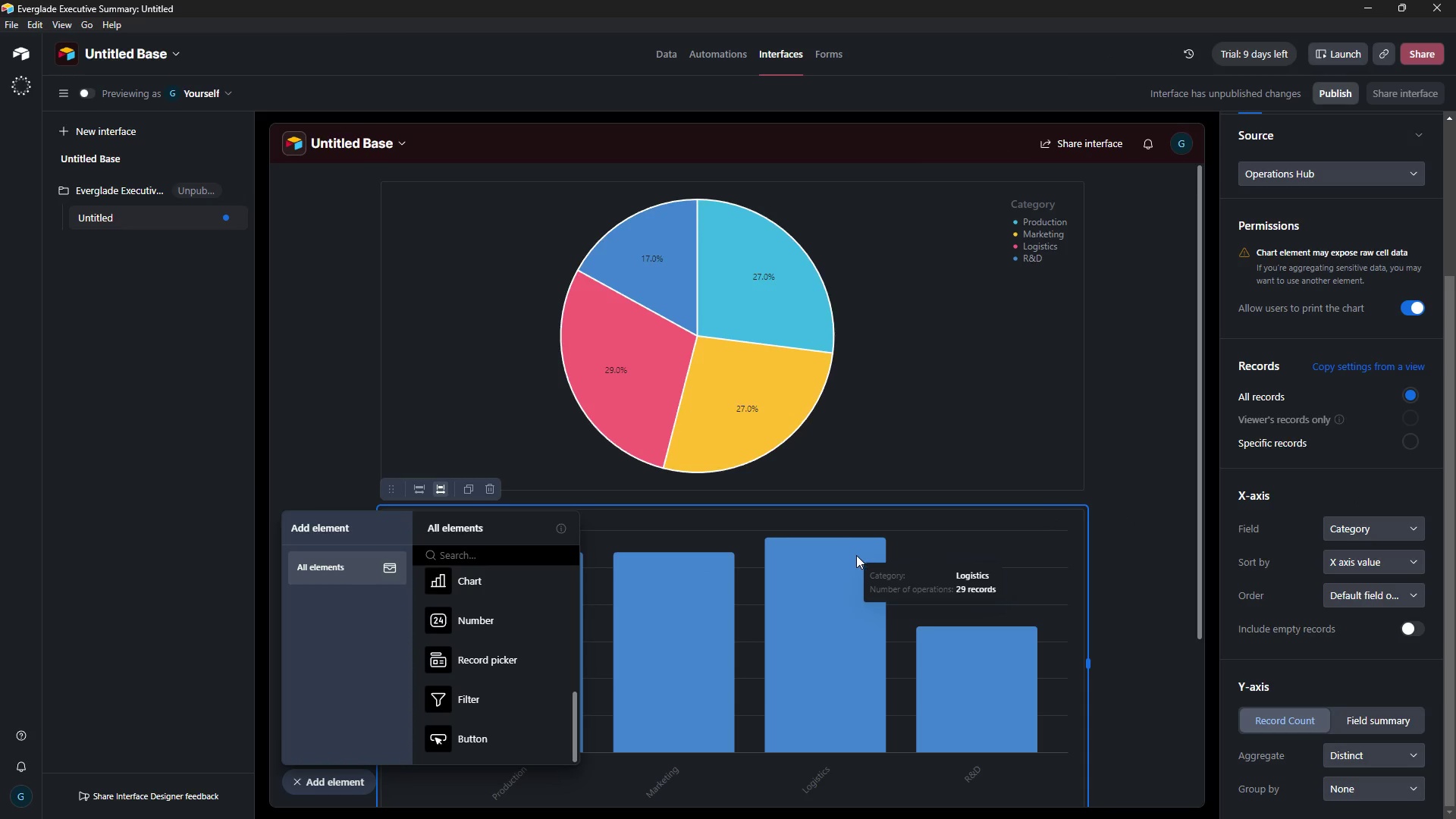 
wait(16.21)
 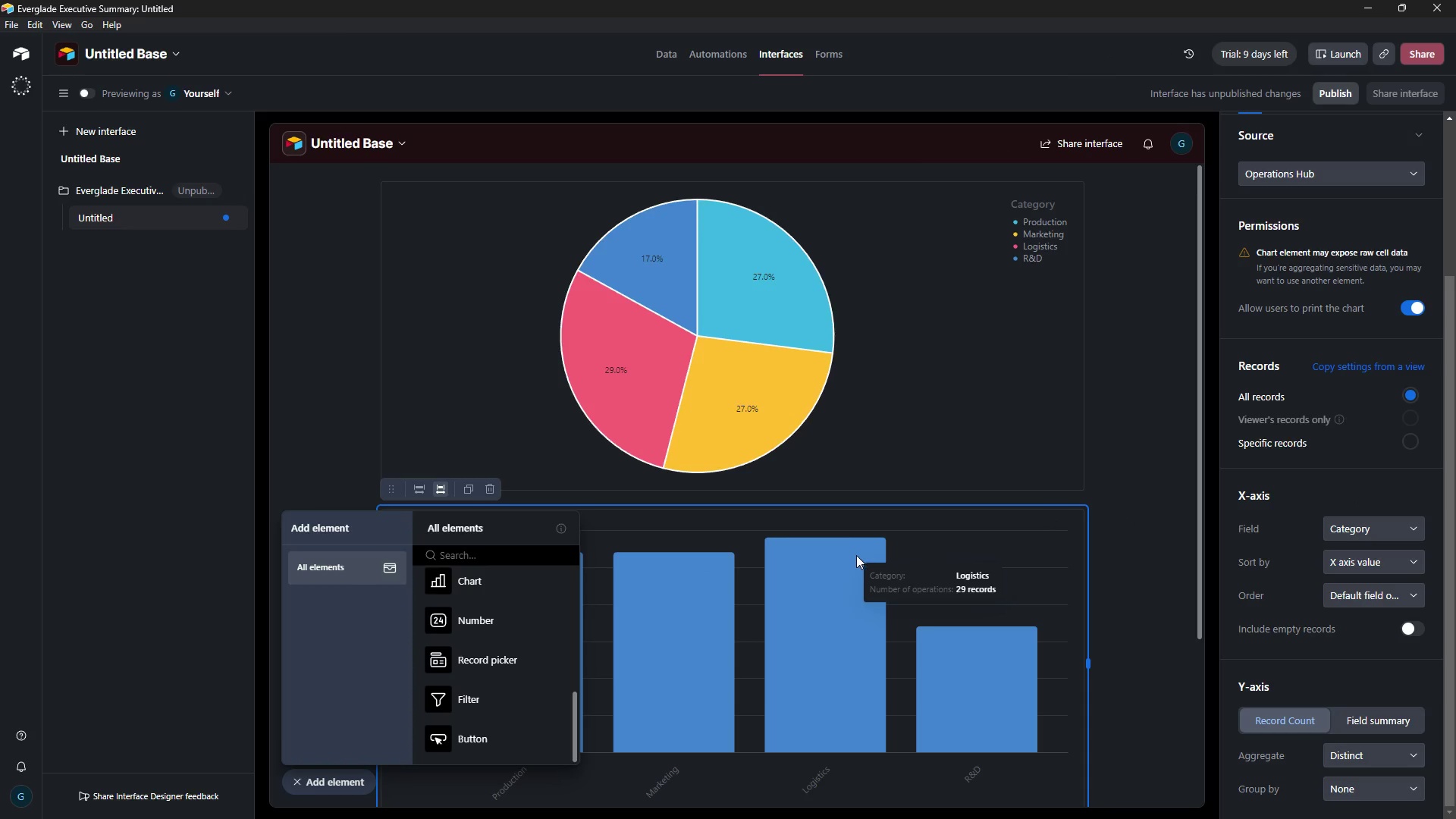 
left_click([906, 553])
 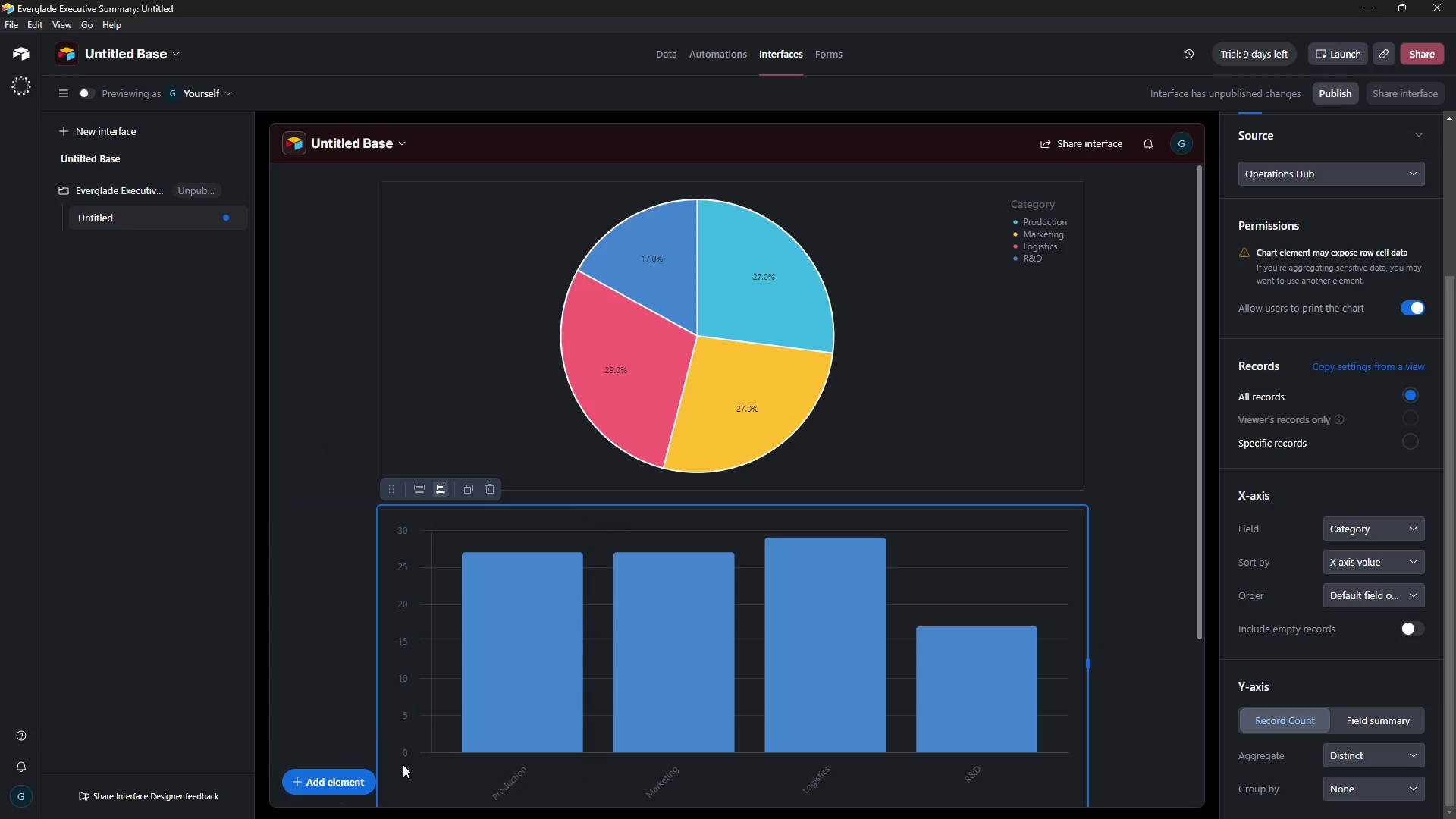 
scroll: coordinate [1384, 378], scroll_direction: down, amount: 10.0
 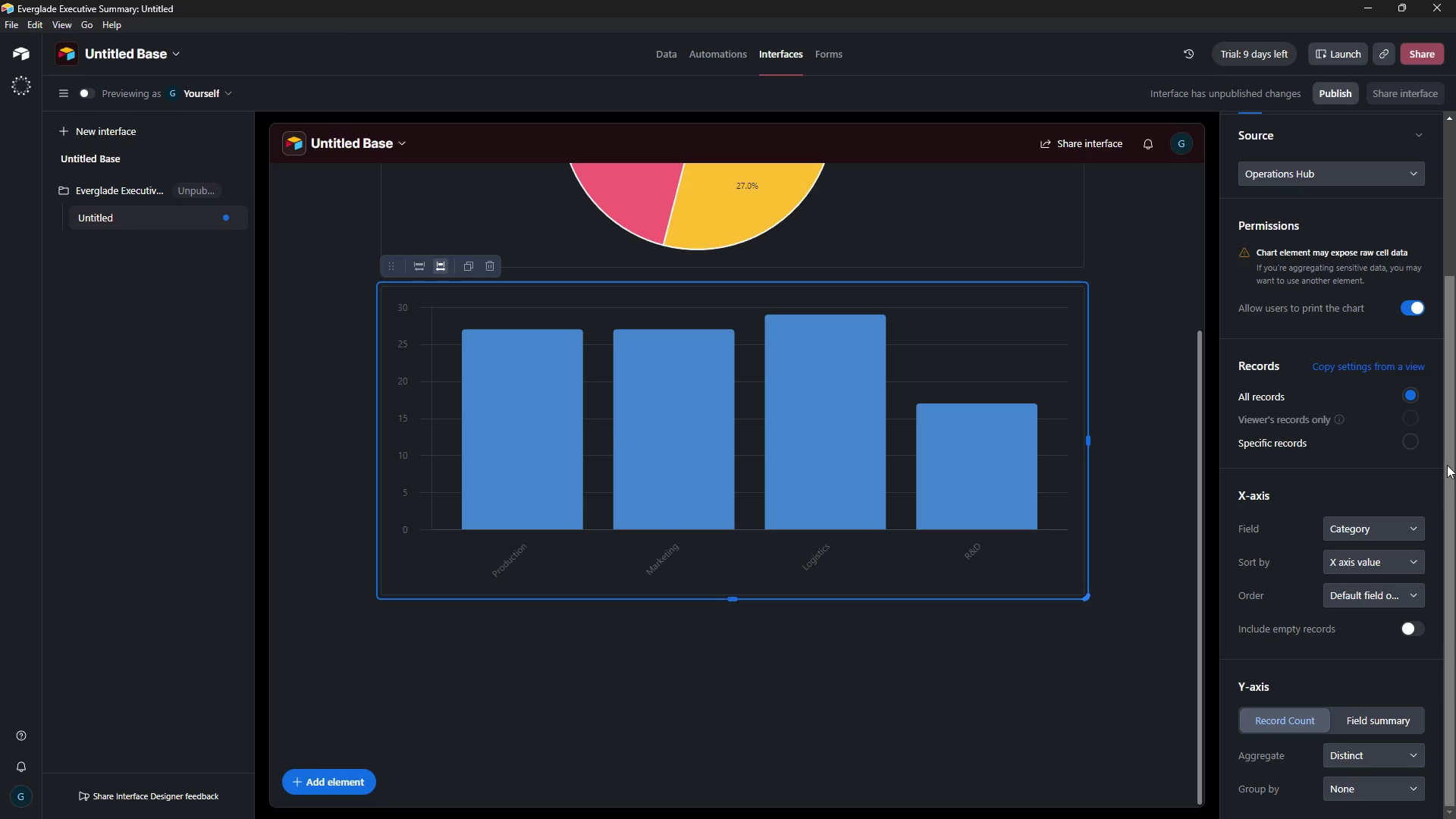 
wait(12.72)
 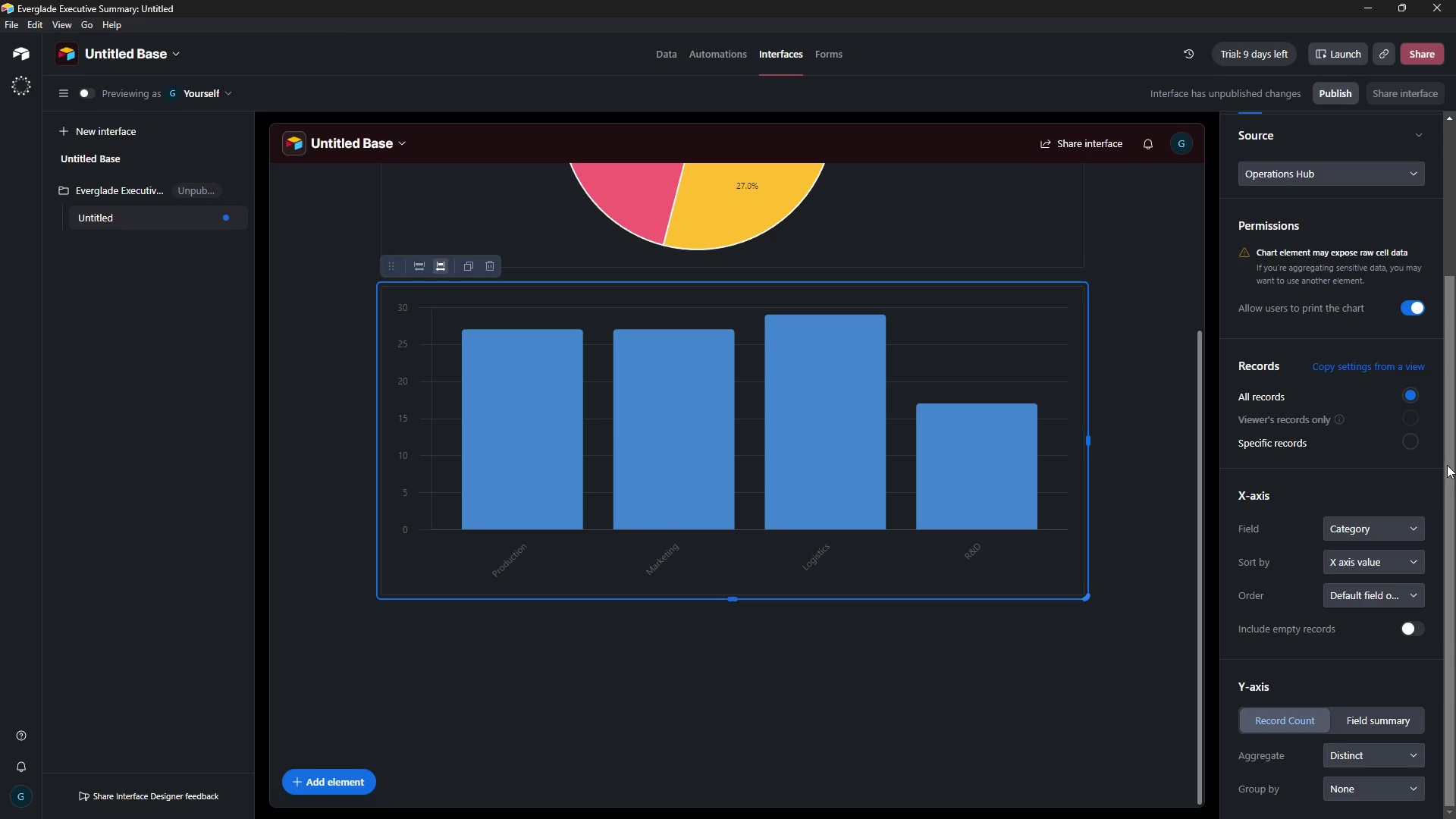 
left_click([982, 347])
 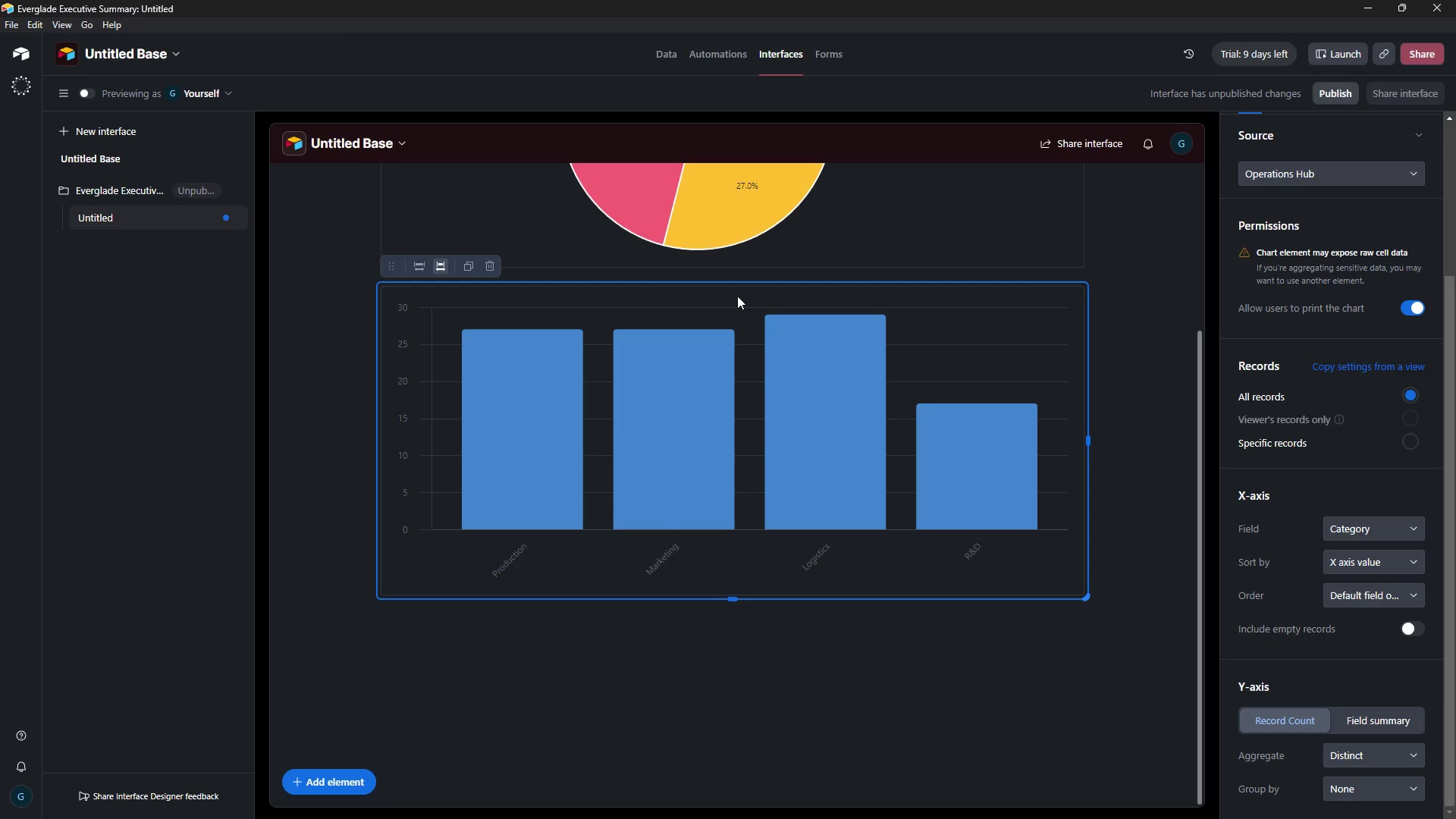 
wait(9.3)
 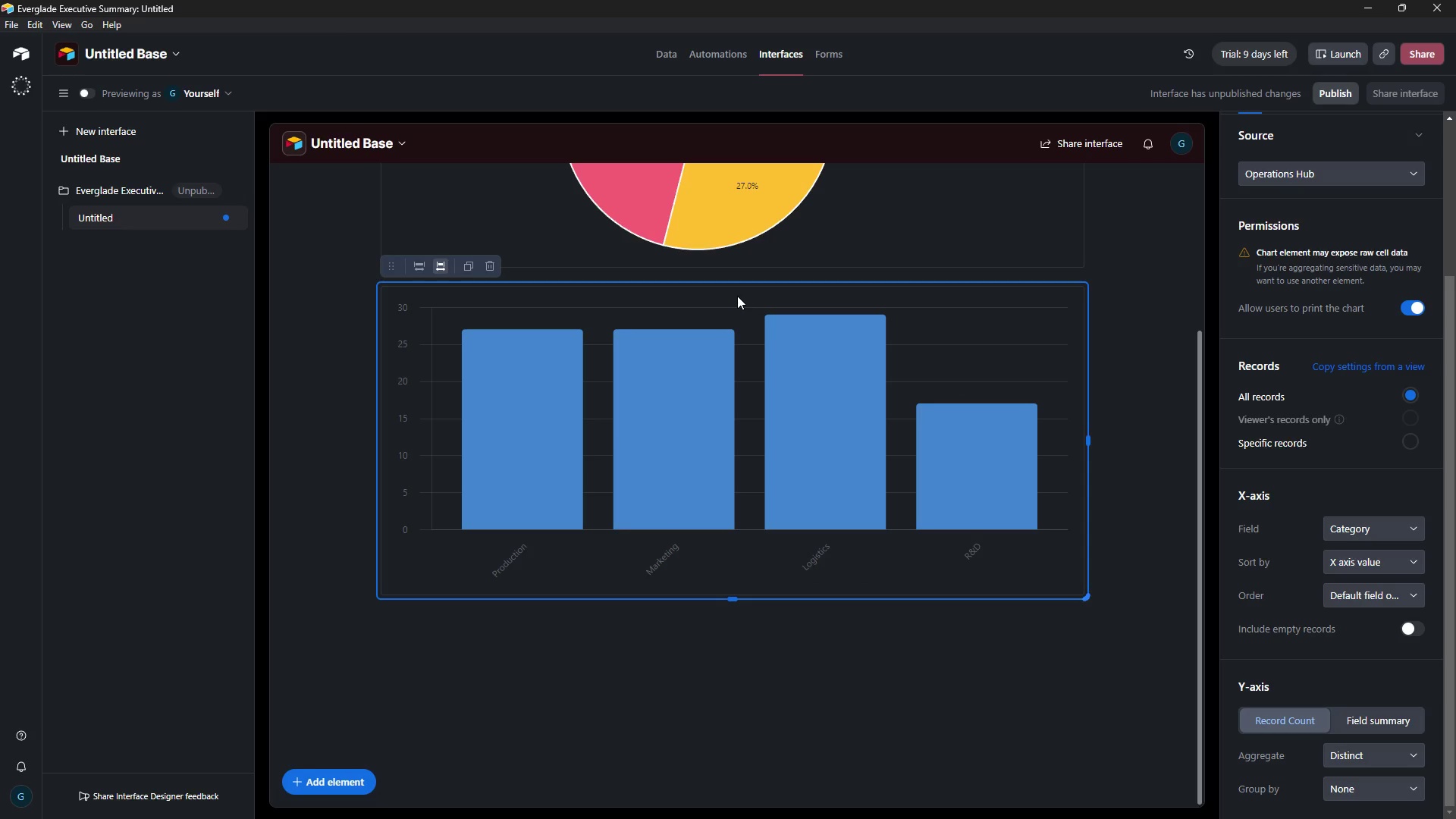 
left_click([502, 621])
 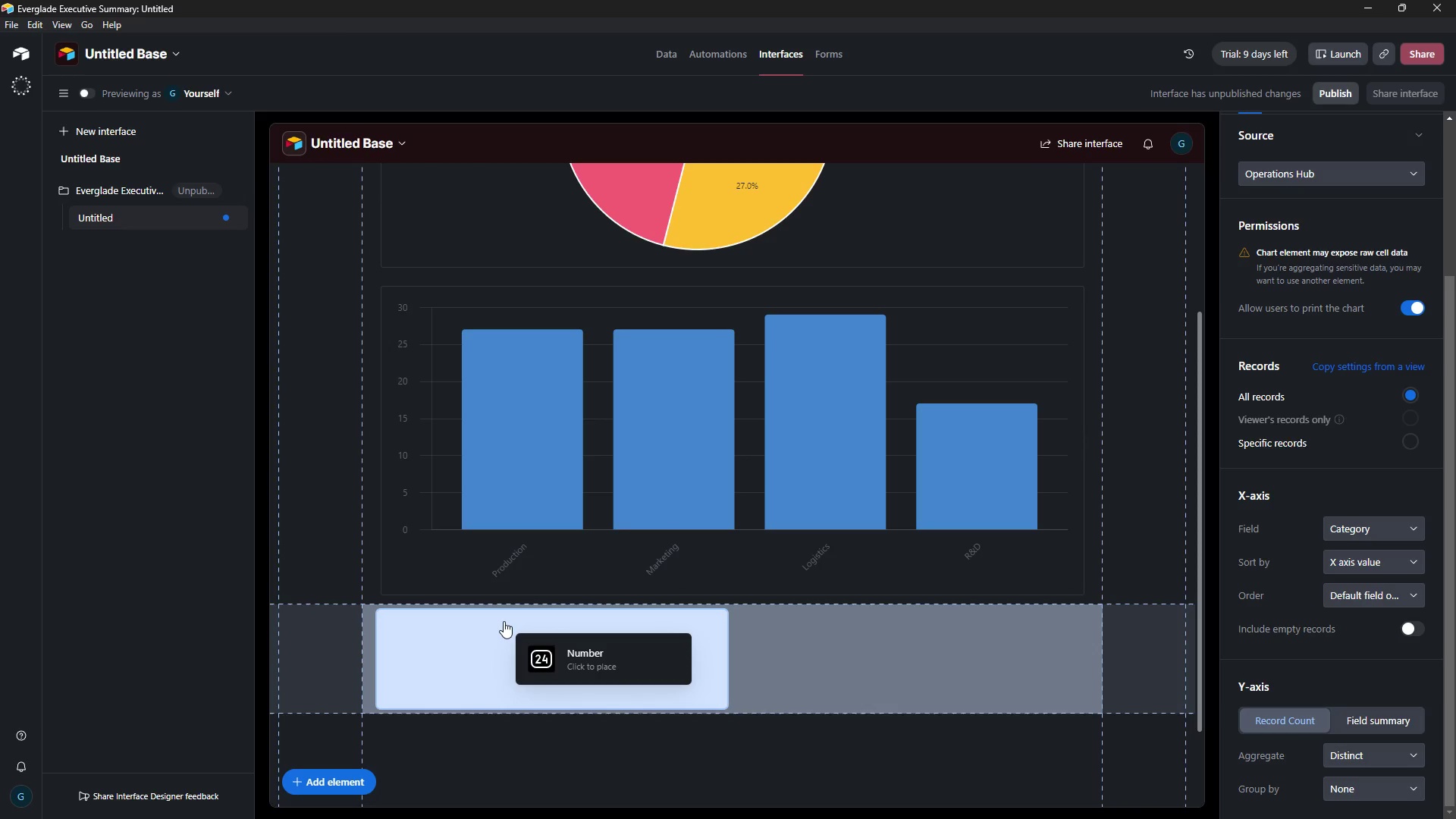 
wait(10.51)
 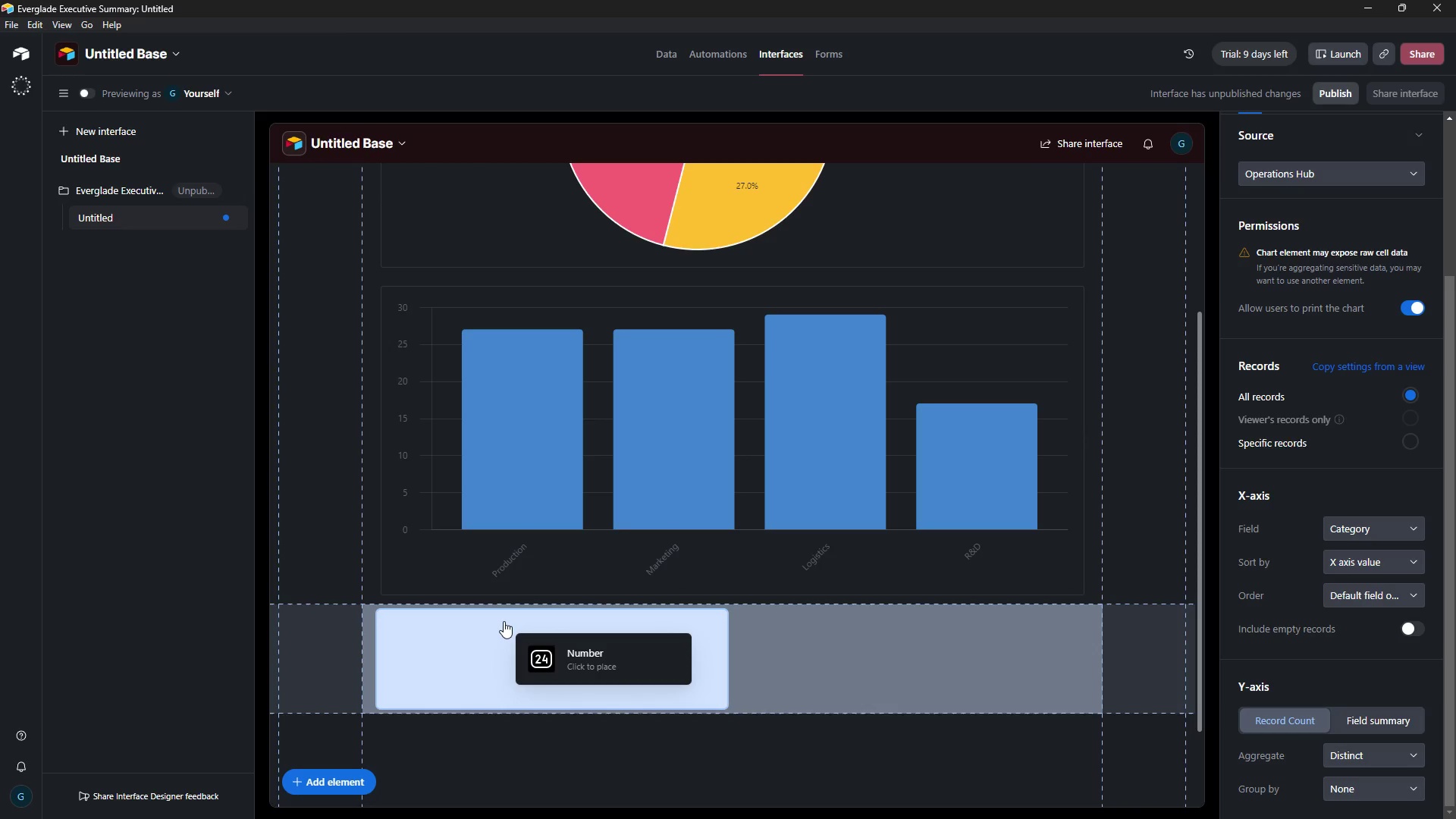 
scroll: coordinate [609, 234], scroll_direction: up, amount: 8.0
 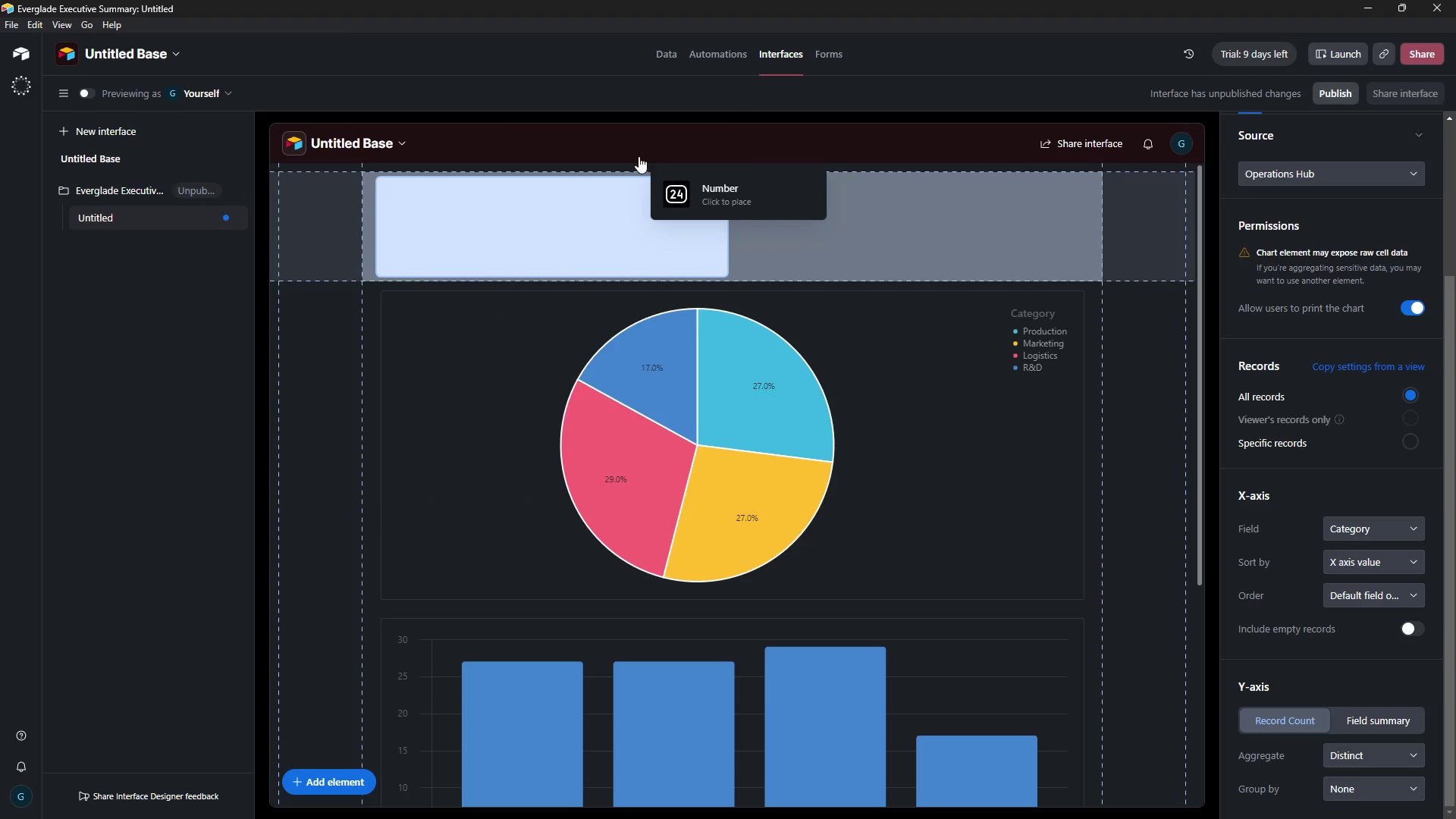 
left_click([641, 171])
 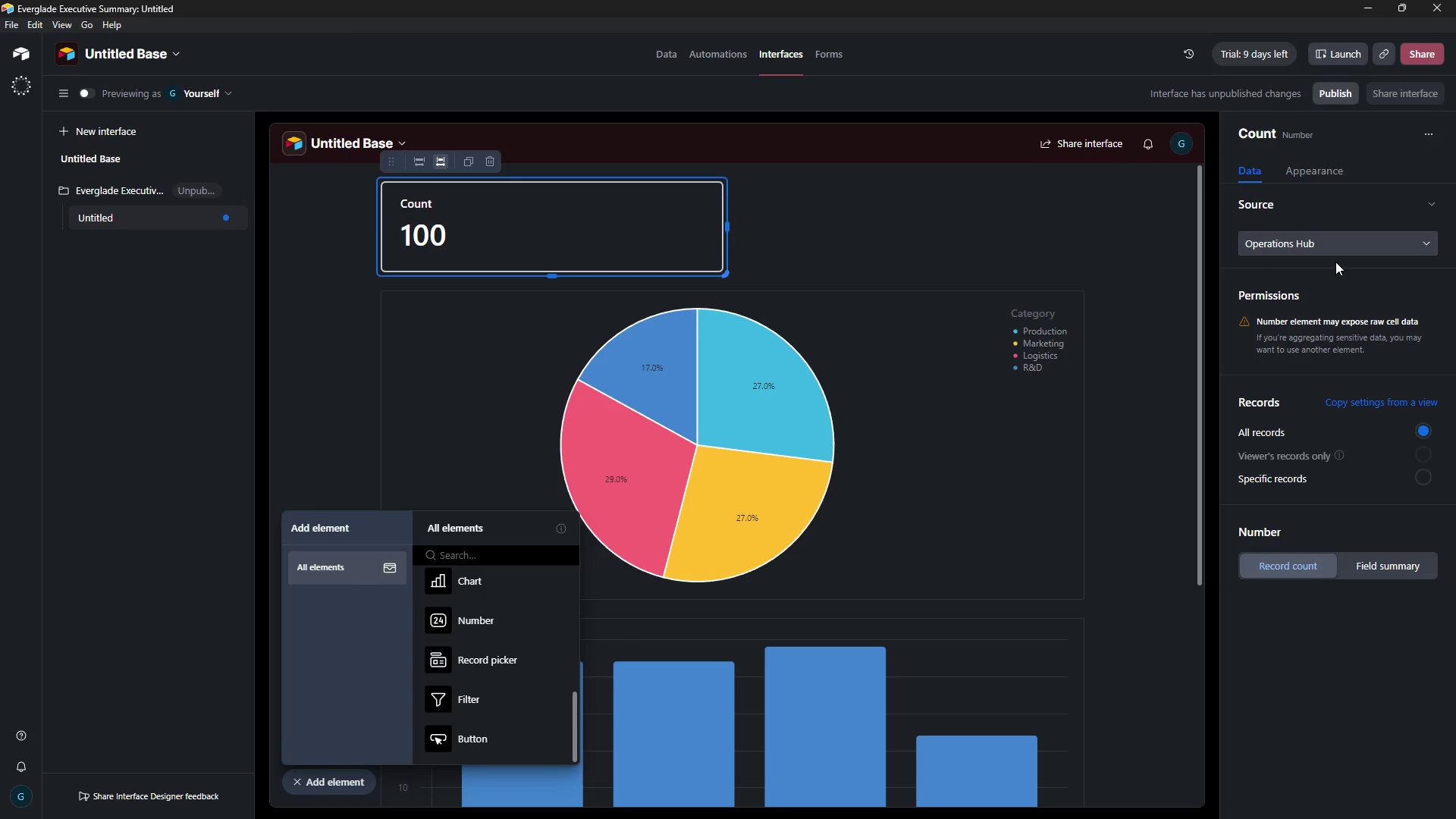 
wait(19.72)
 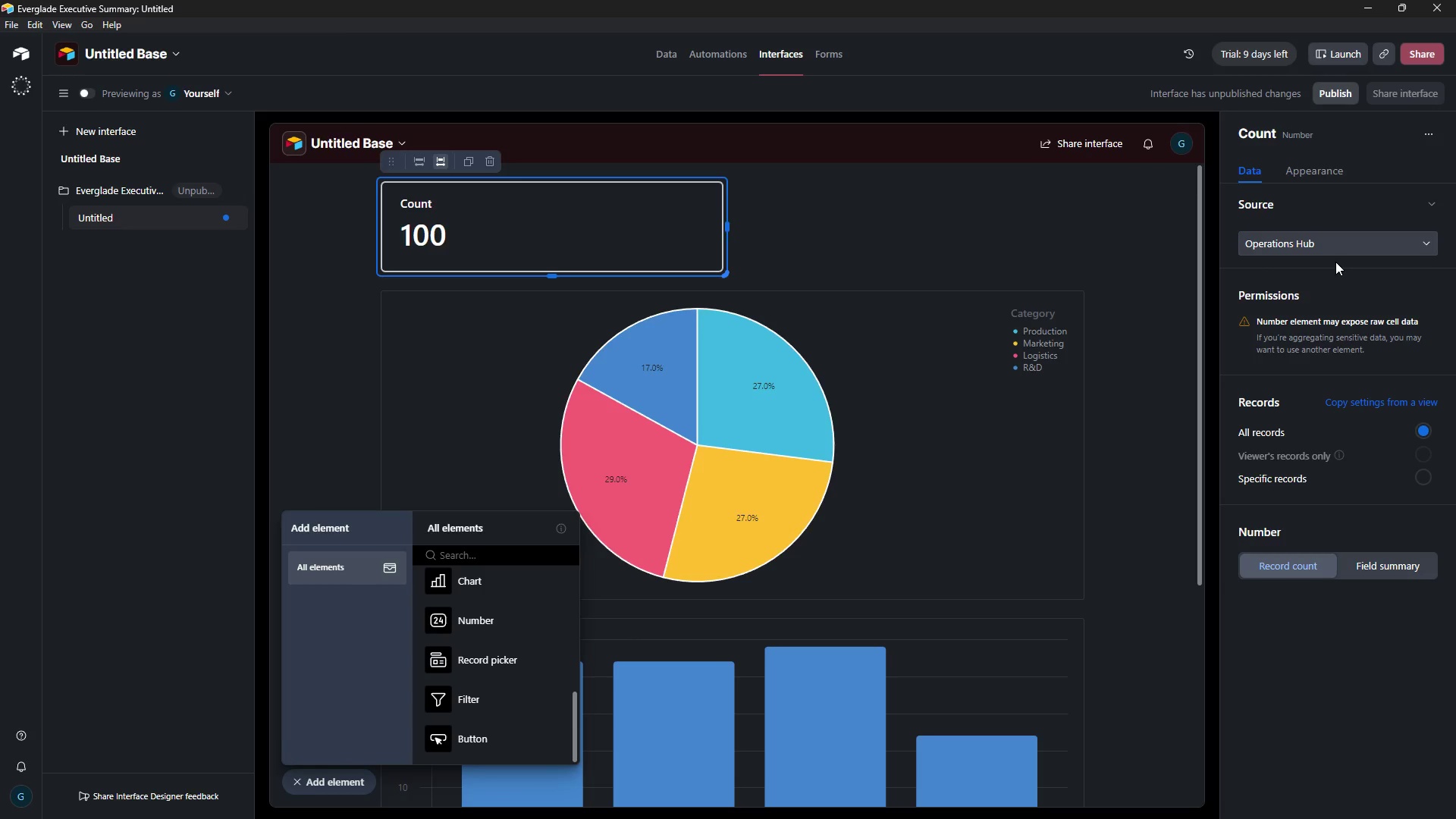 
left_click([1427, 477])
 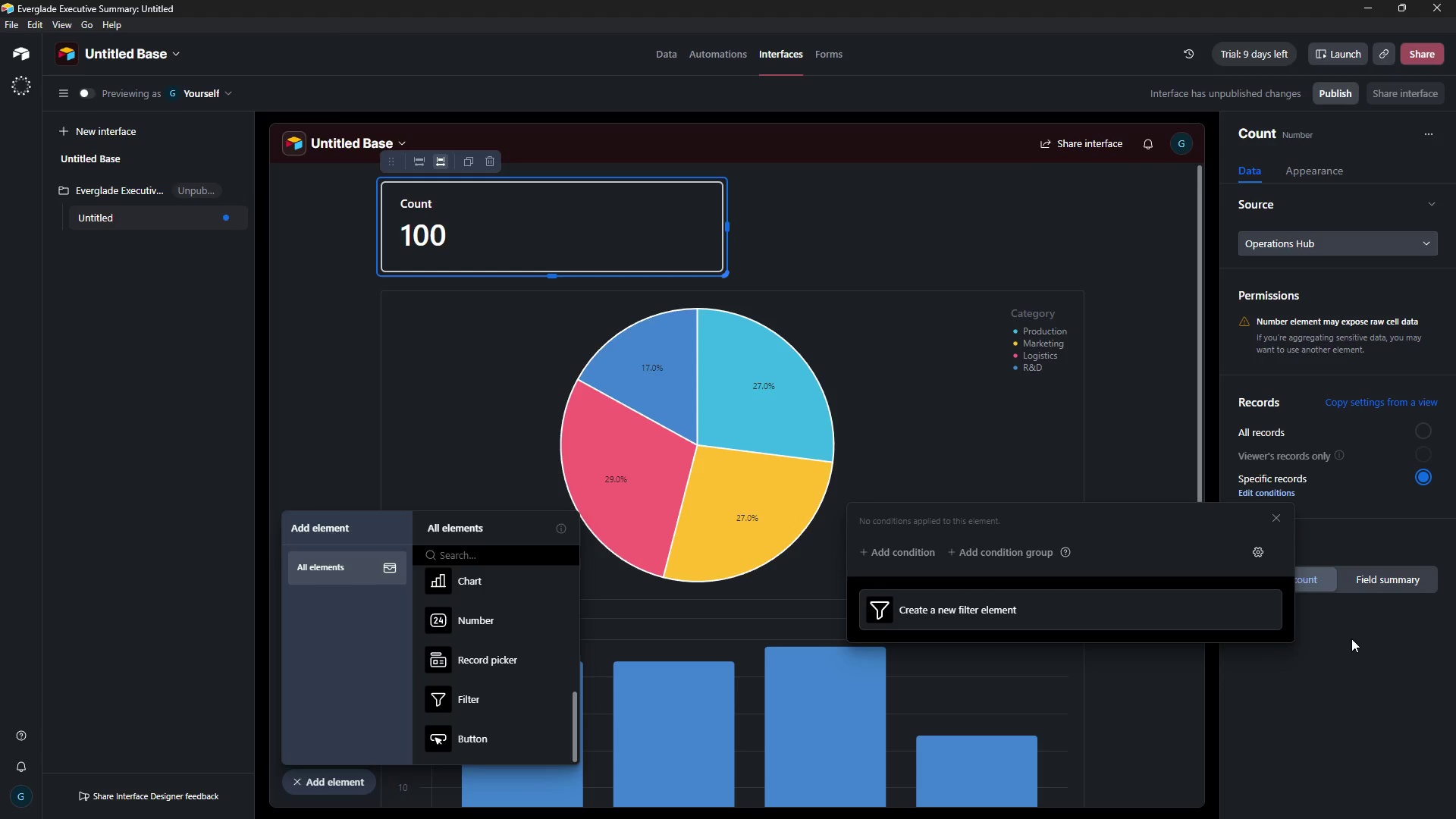 
wait(39.05)
 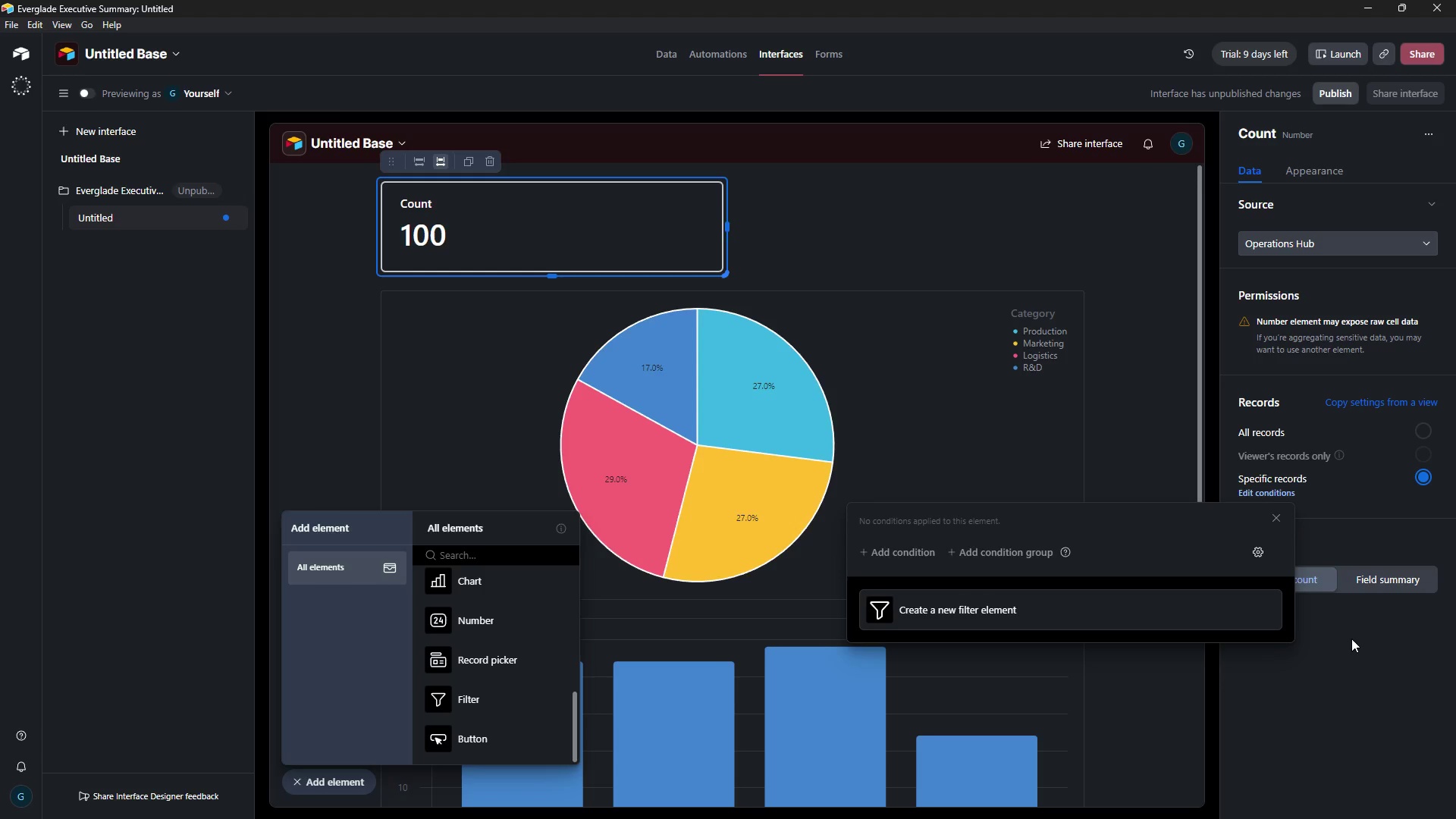 
scroll: coordinate [778, 353], scroll_direction: down, amount: 7.0
 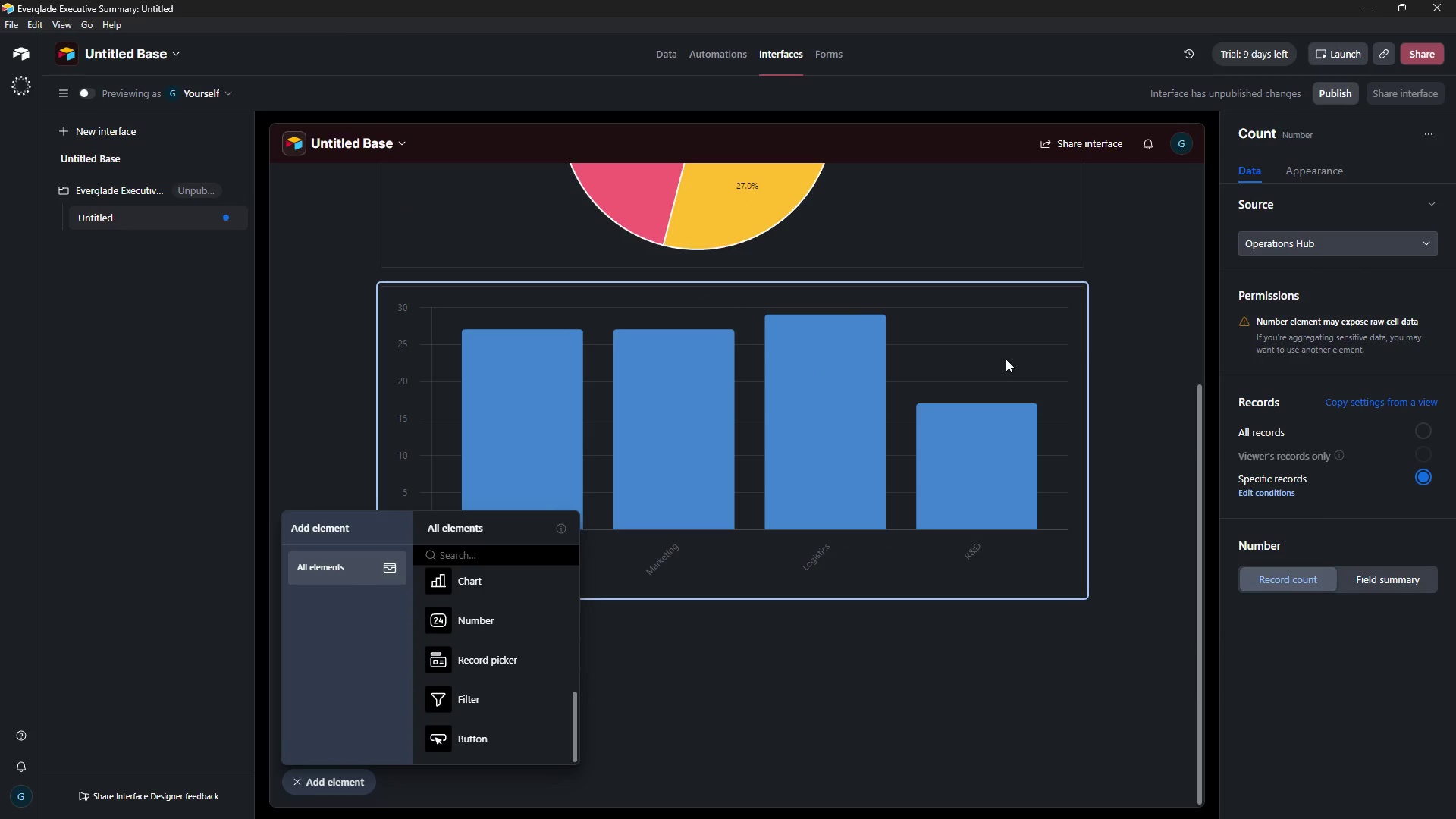 
left_click([1006, 358])
 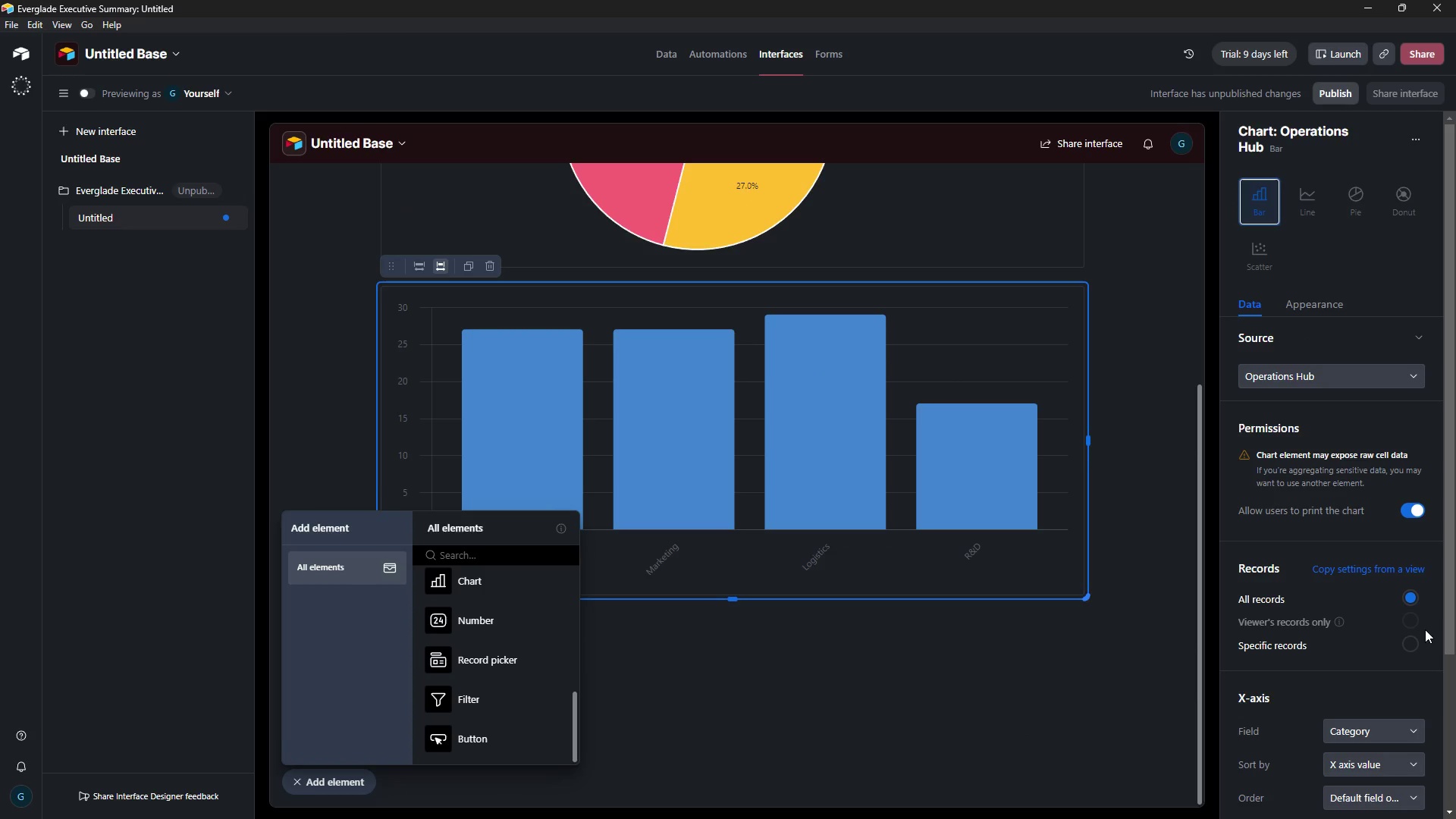 
left_click([1419, 640])
 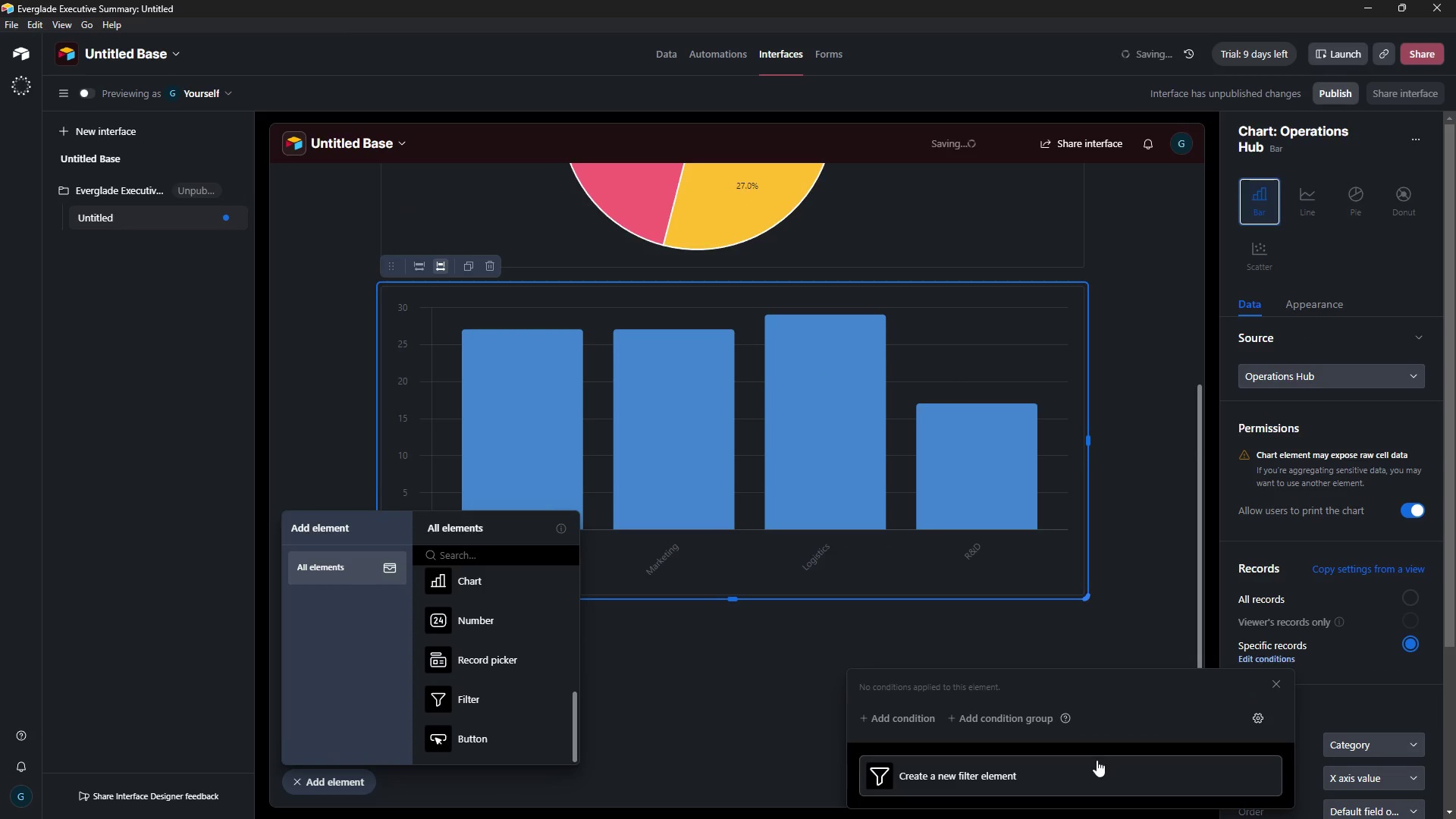 
left_click([1055, 767])
 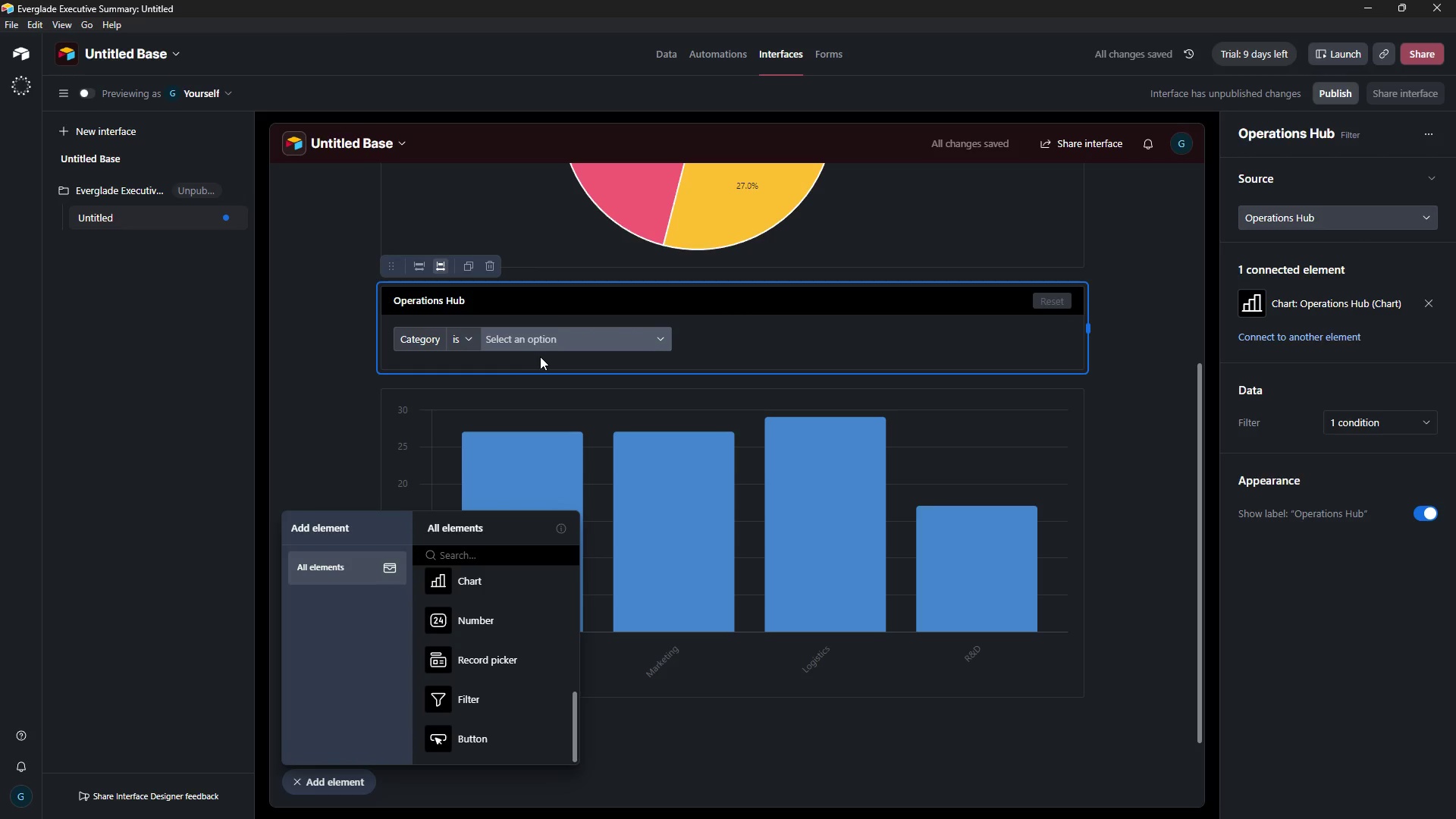 
wait(9.41)
 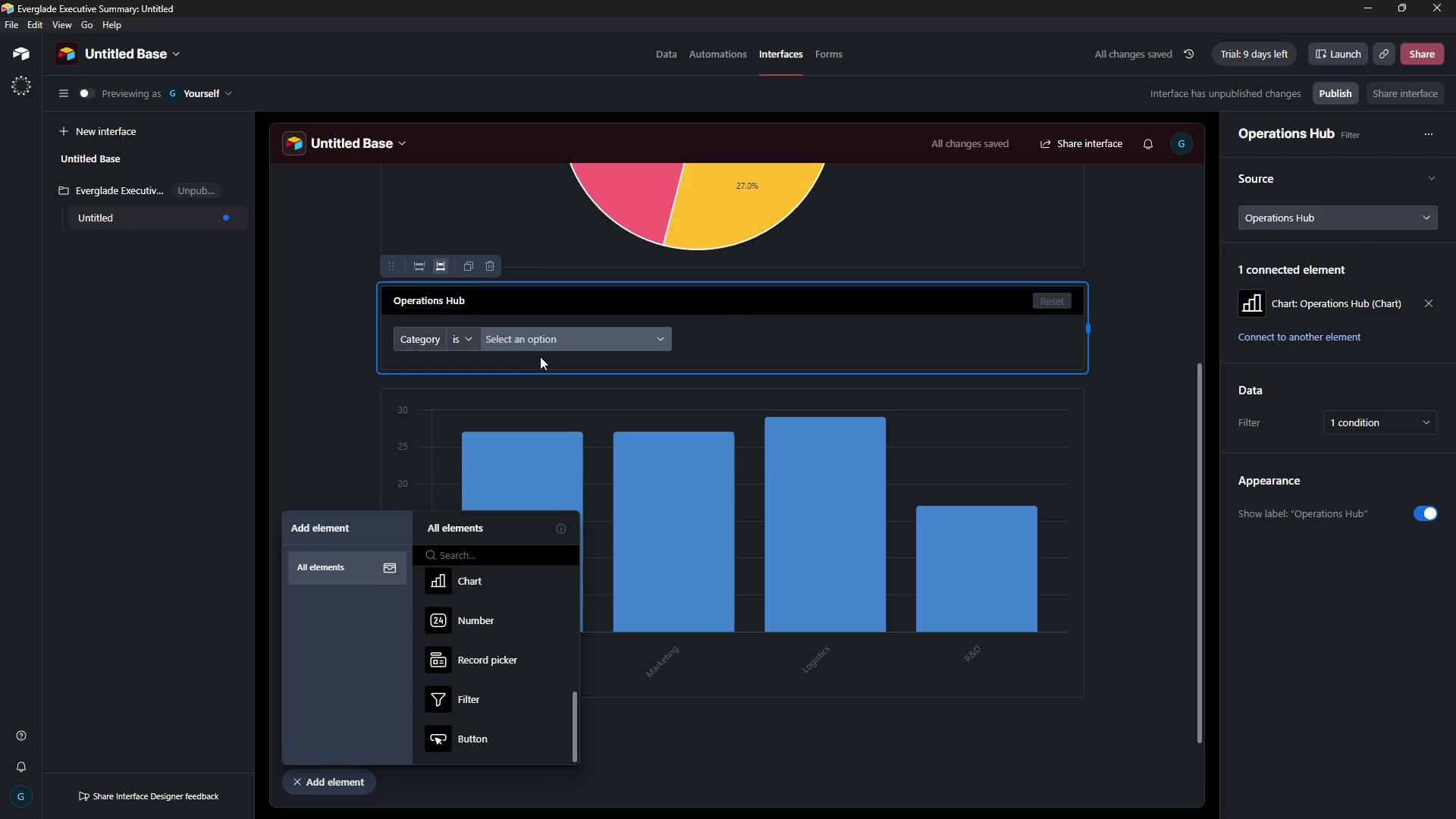 
left_click([430, 342])
 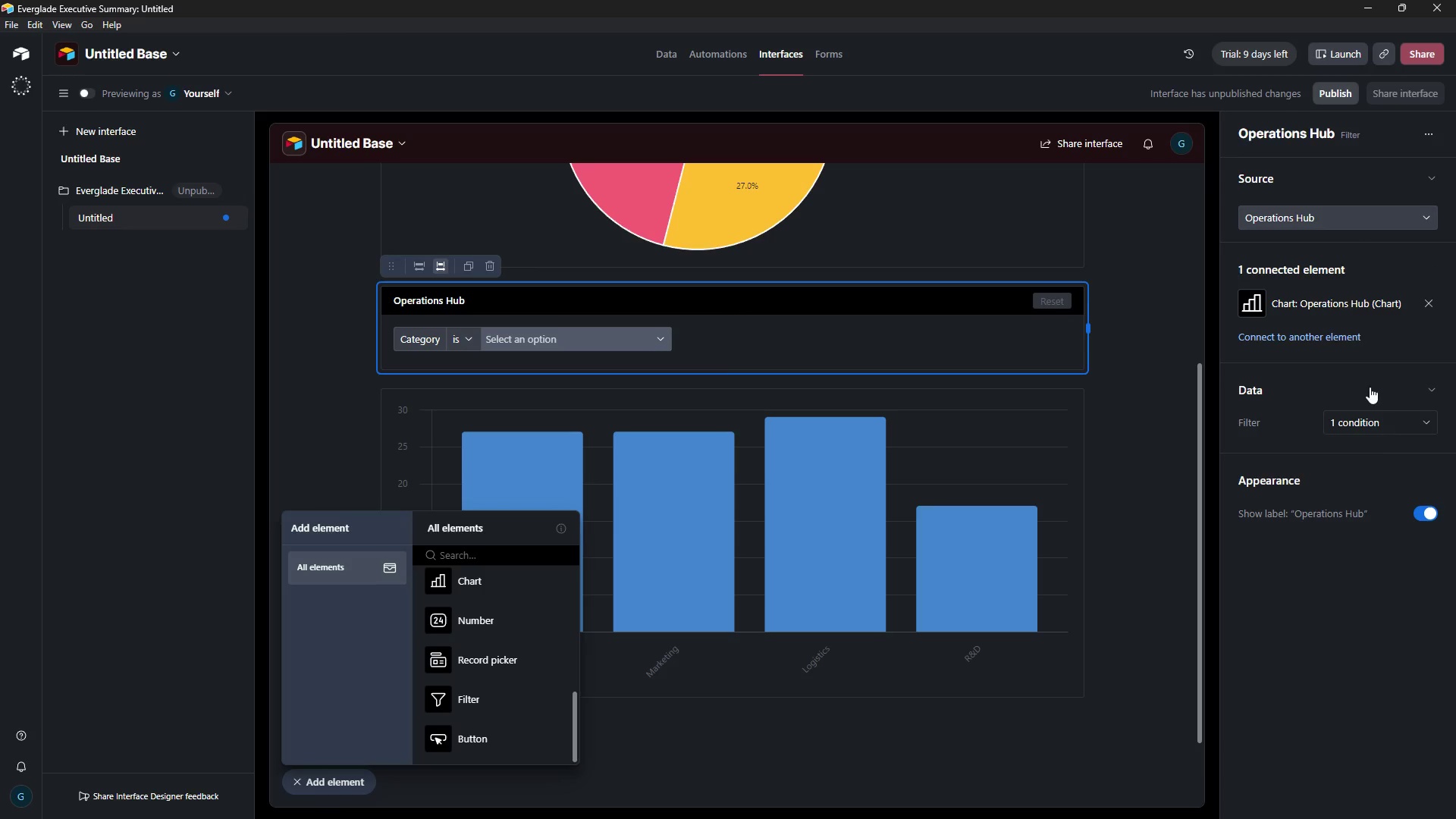 
left_click([1395, 424])
 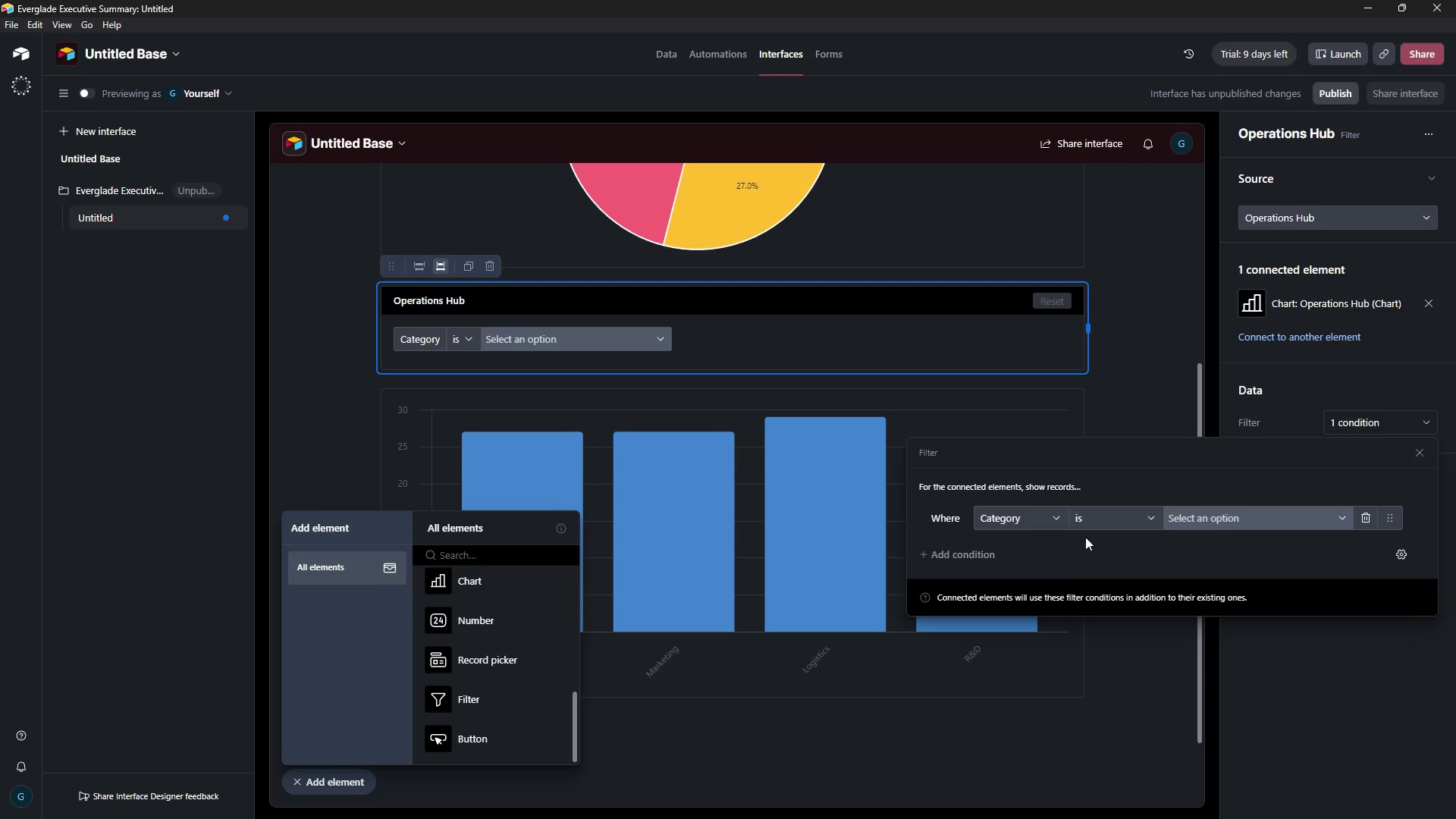 
left_click([1055, 519])
 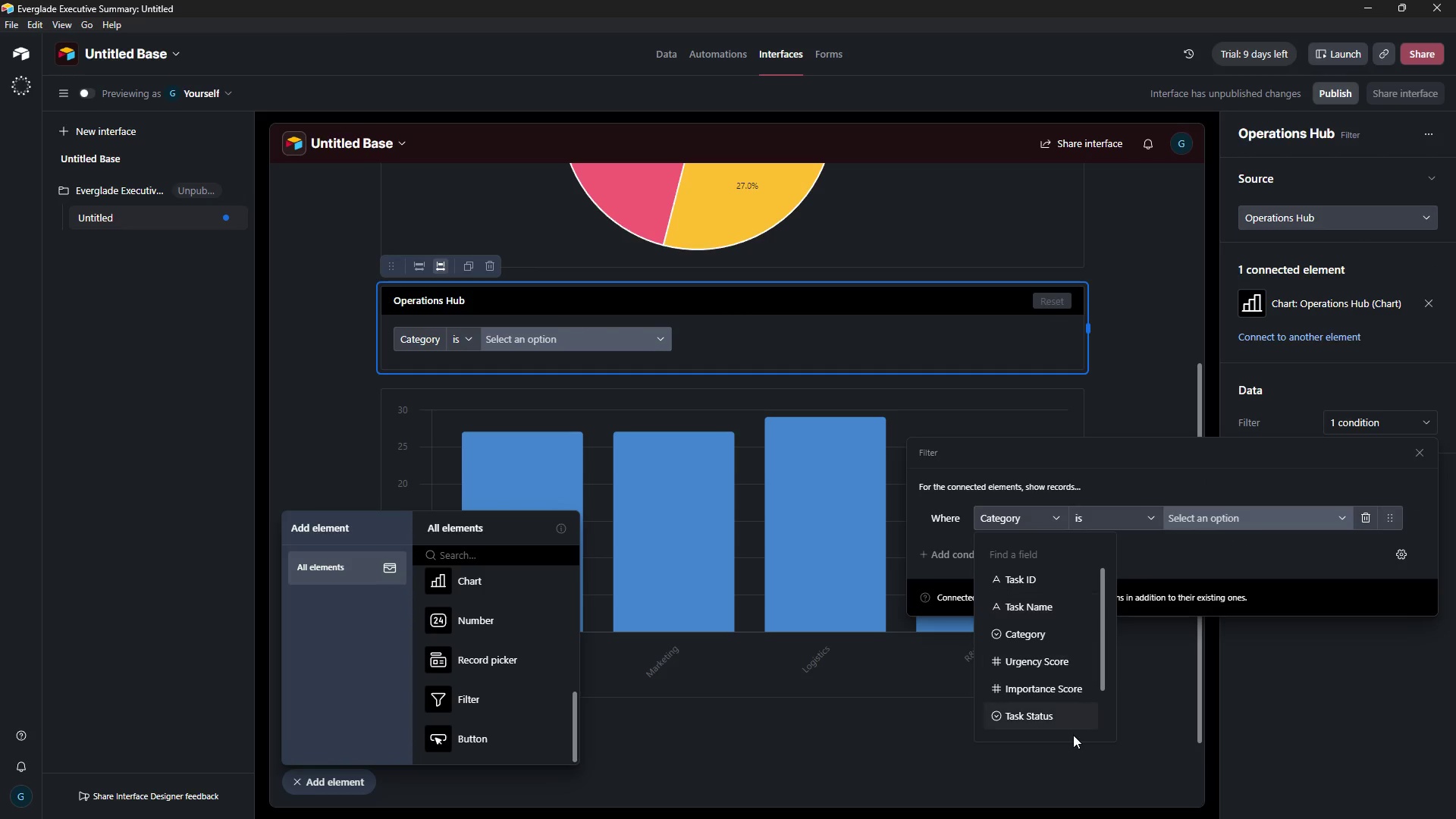 
scroll: coordinate [1073, 727], scroll_direction: down, amount: 3.0
 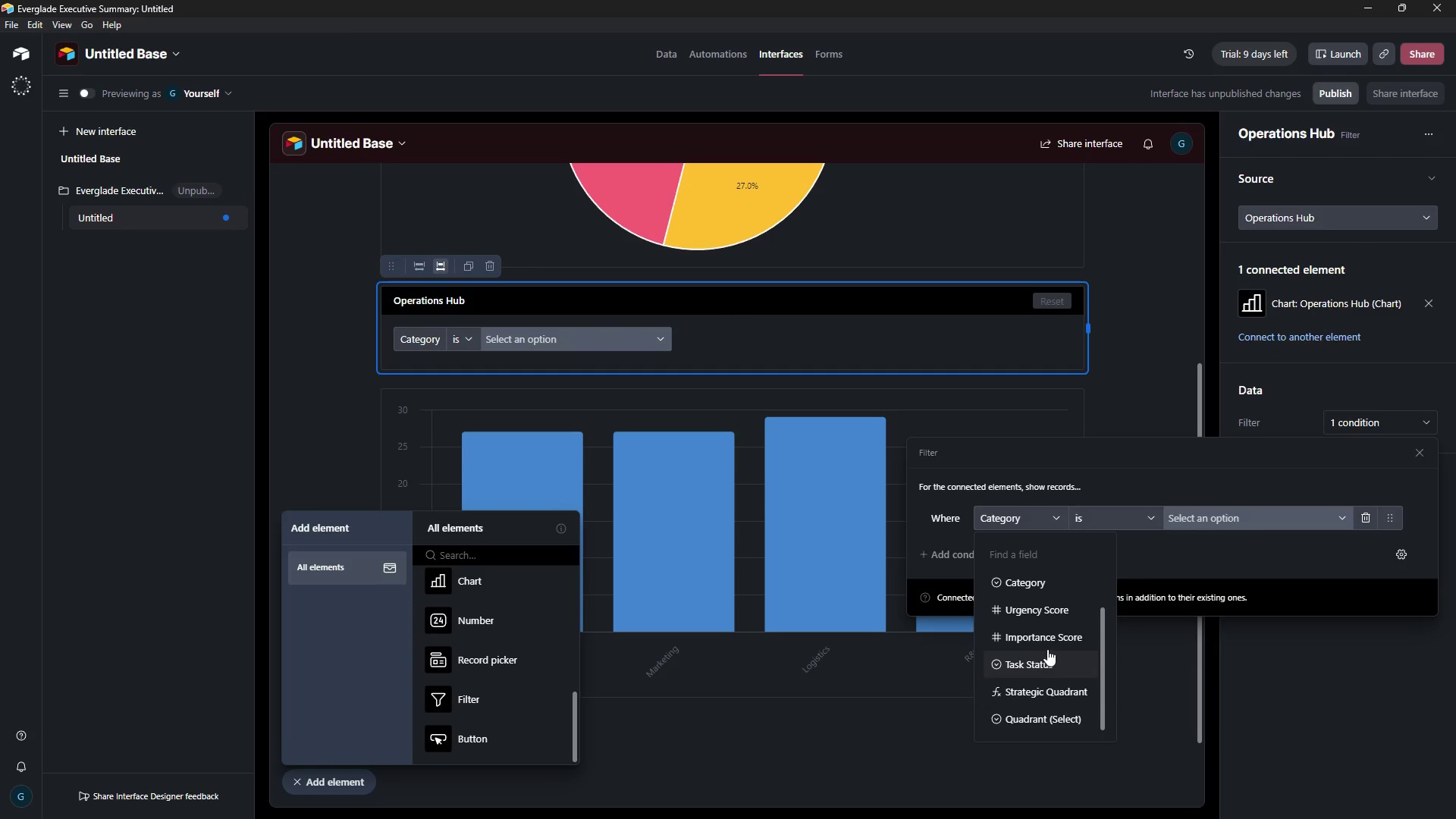 
scroll: coordinate [1050, 646], scroll_direction: up, amount: 1.0
 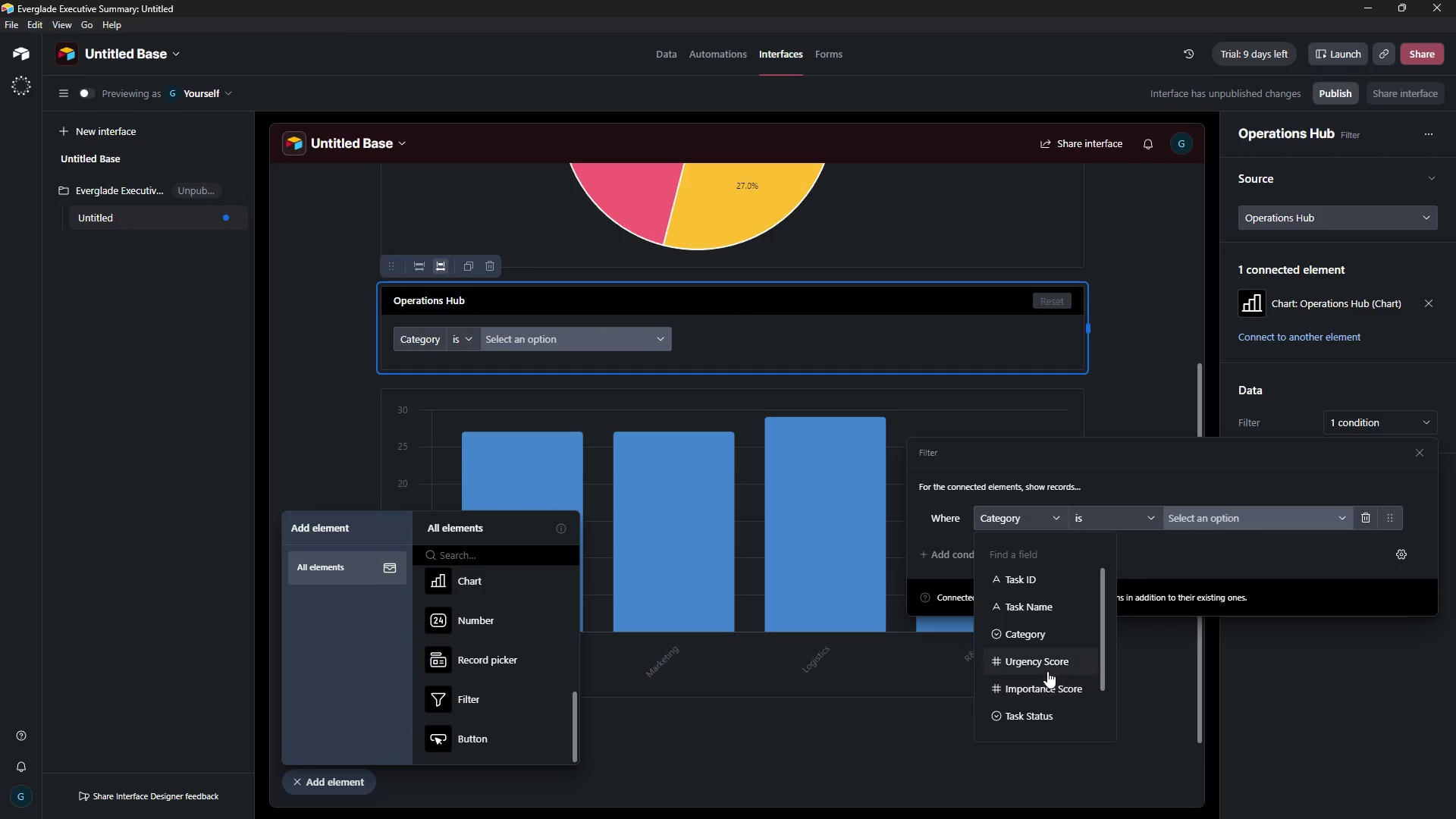 
left_click([1048, 666])
 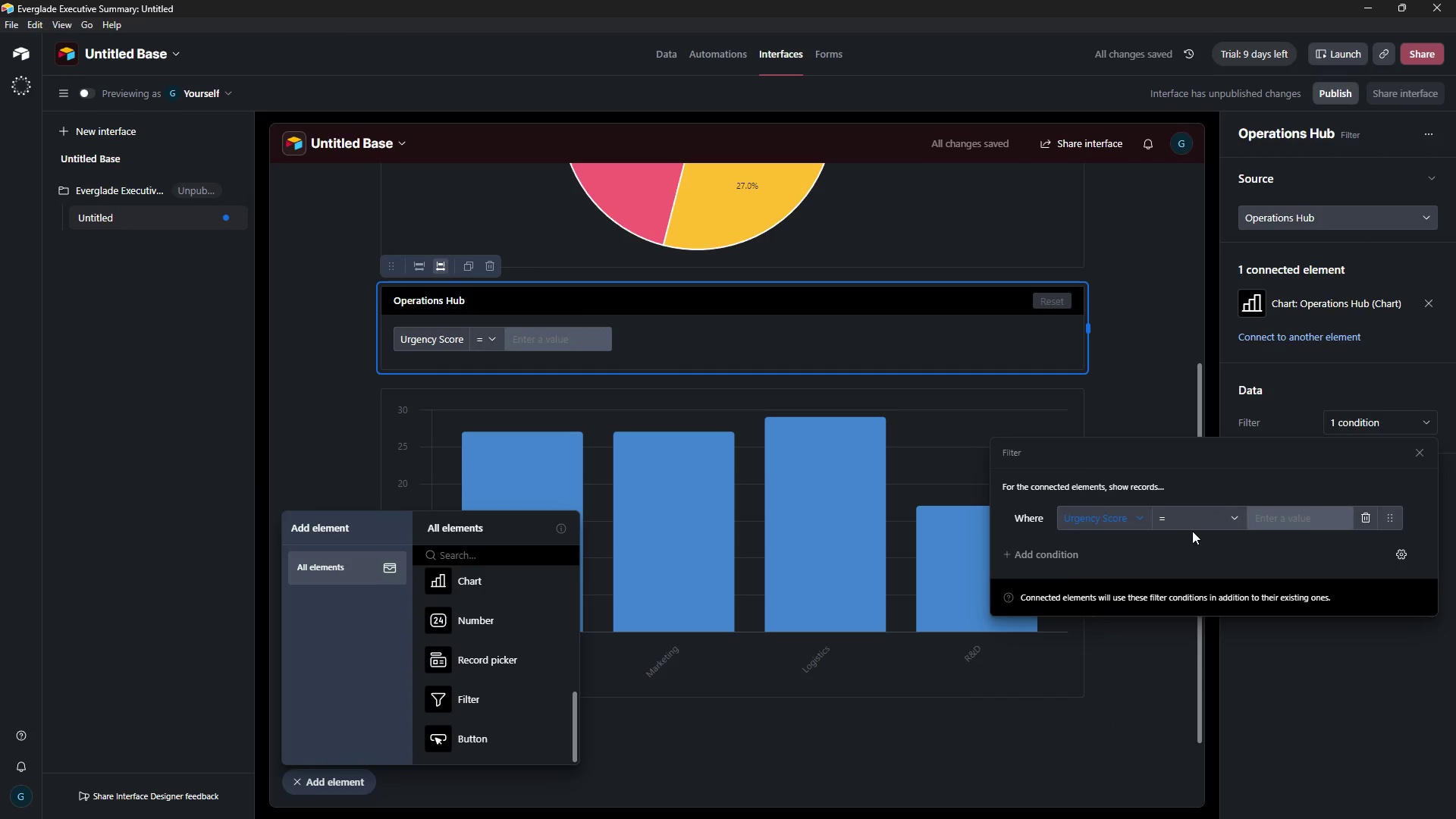 
left_click([1234, 525])
 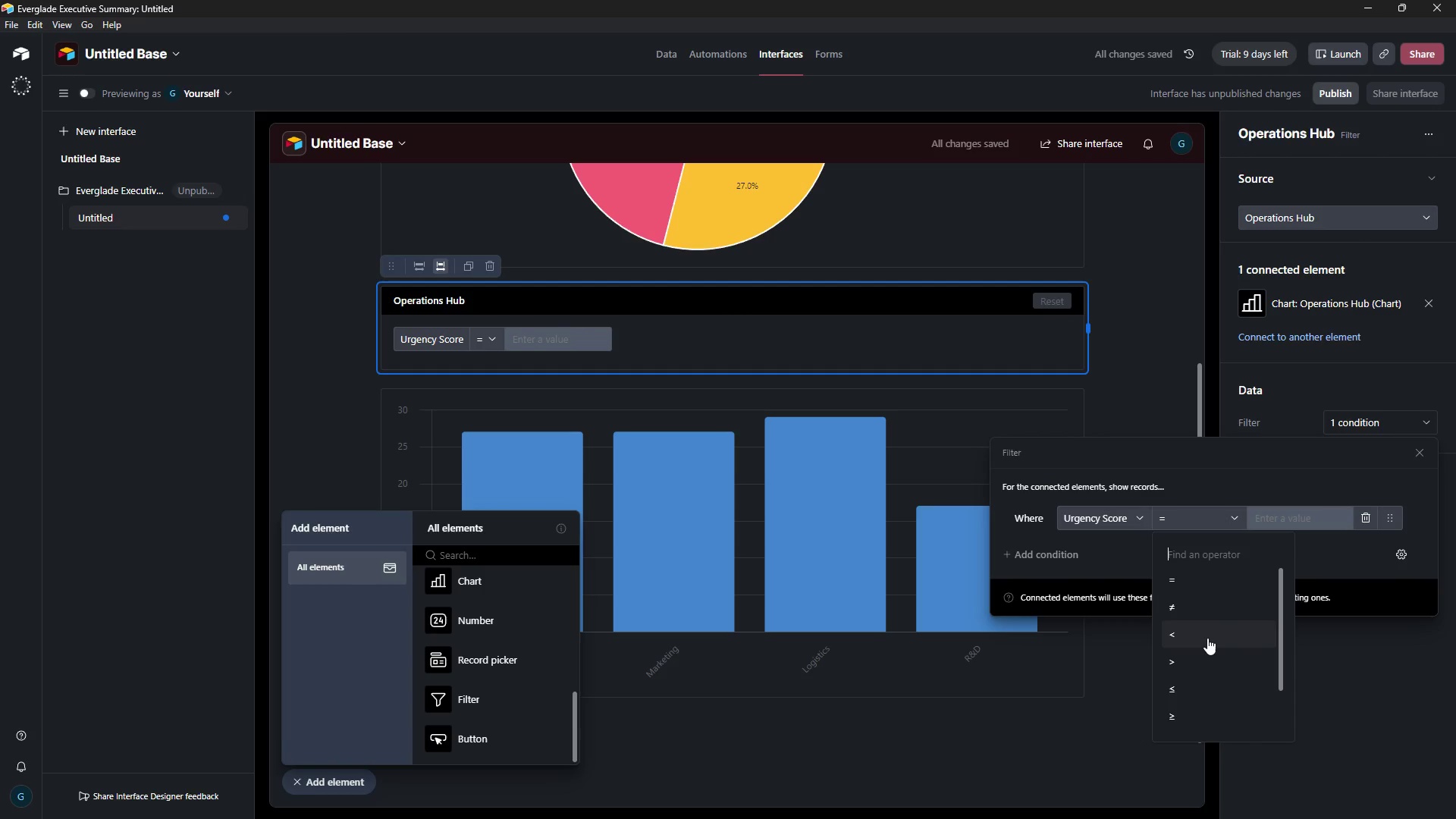 
left_click([1206, 655])
 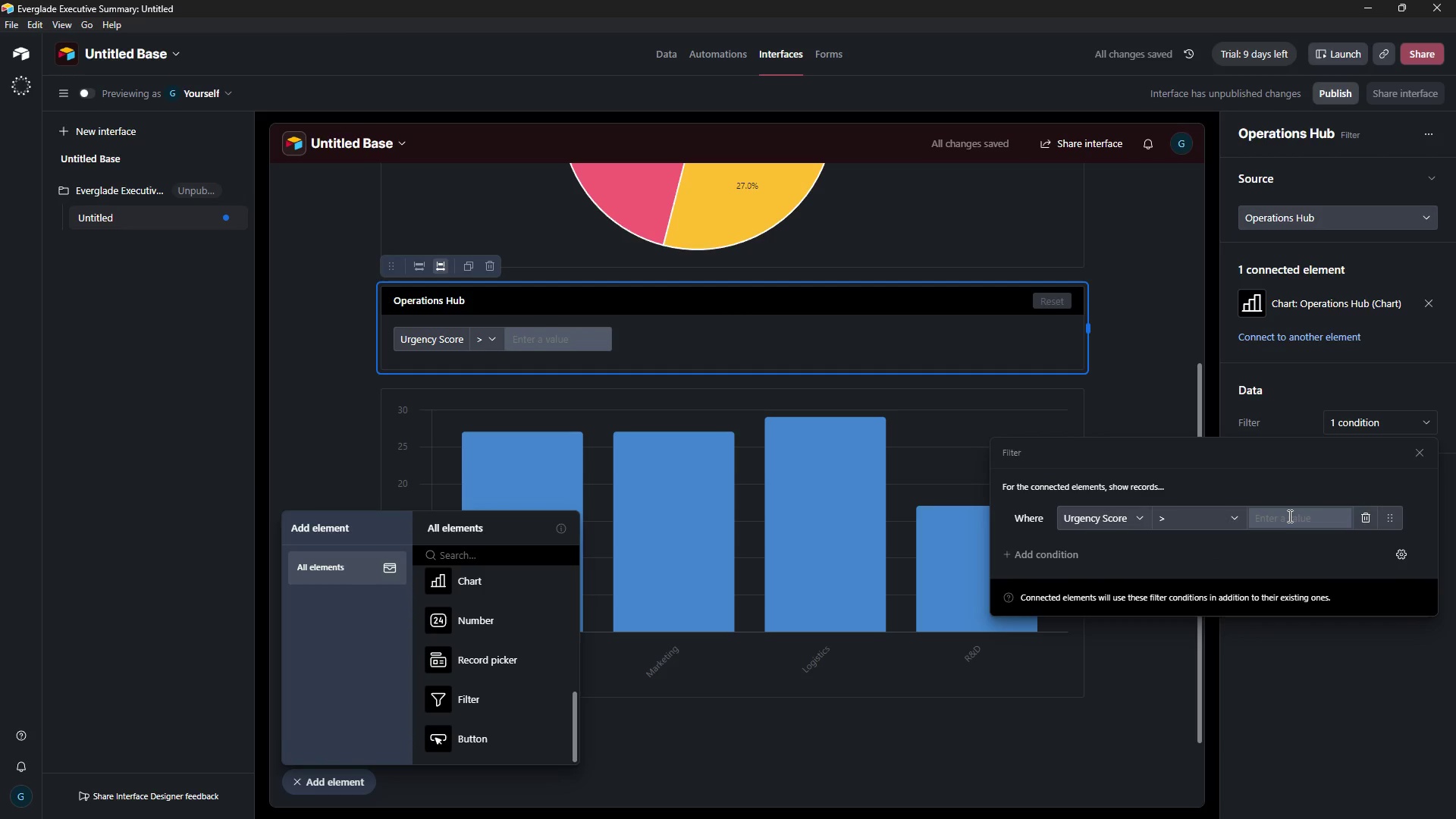 
key(5)
 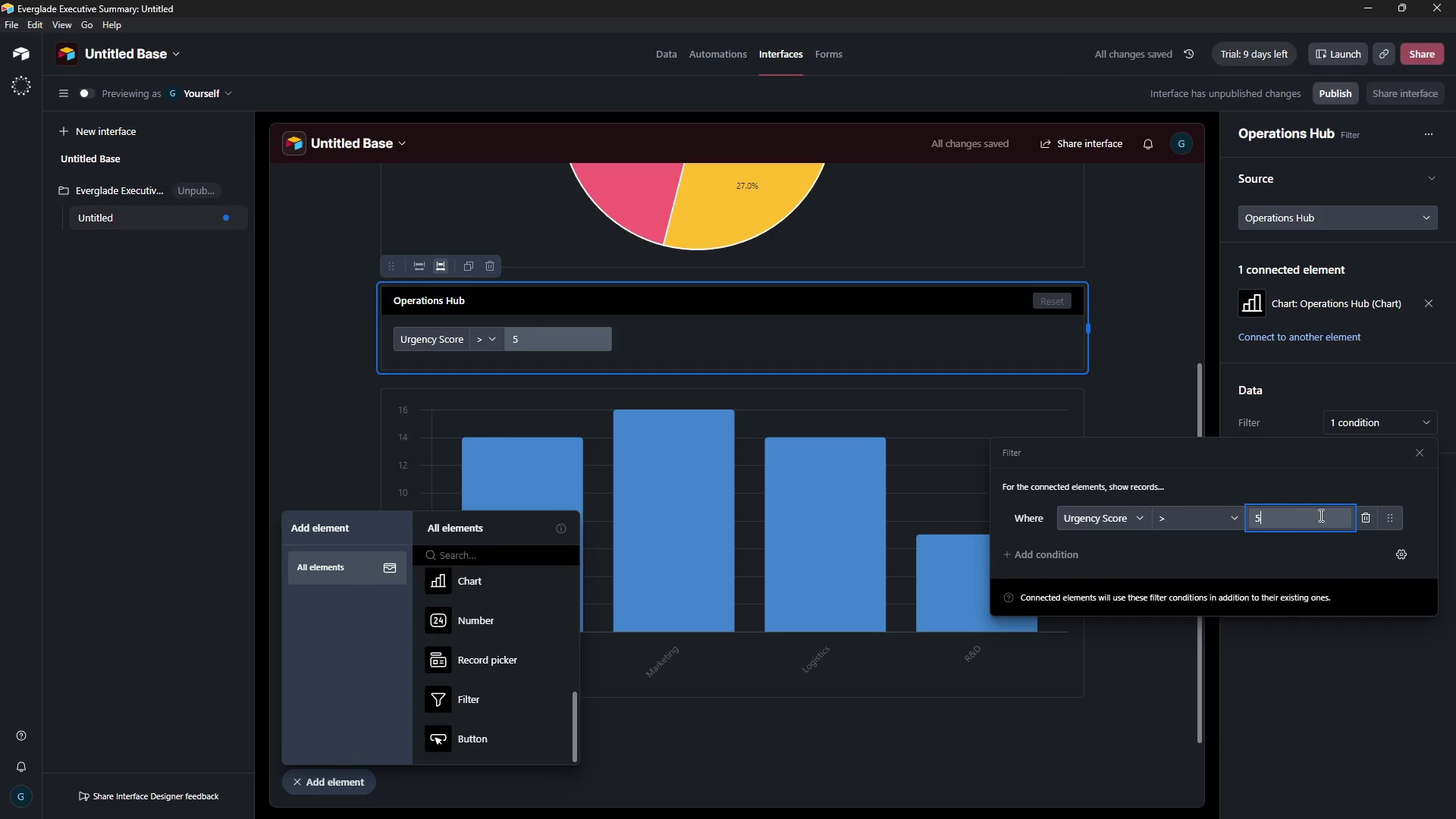 
wait(6.14)
 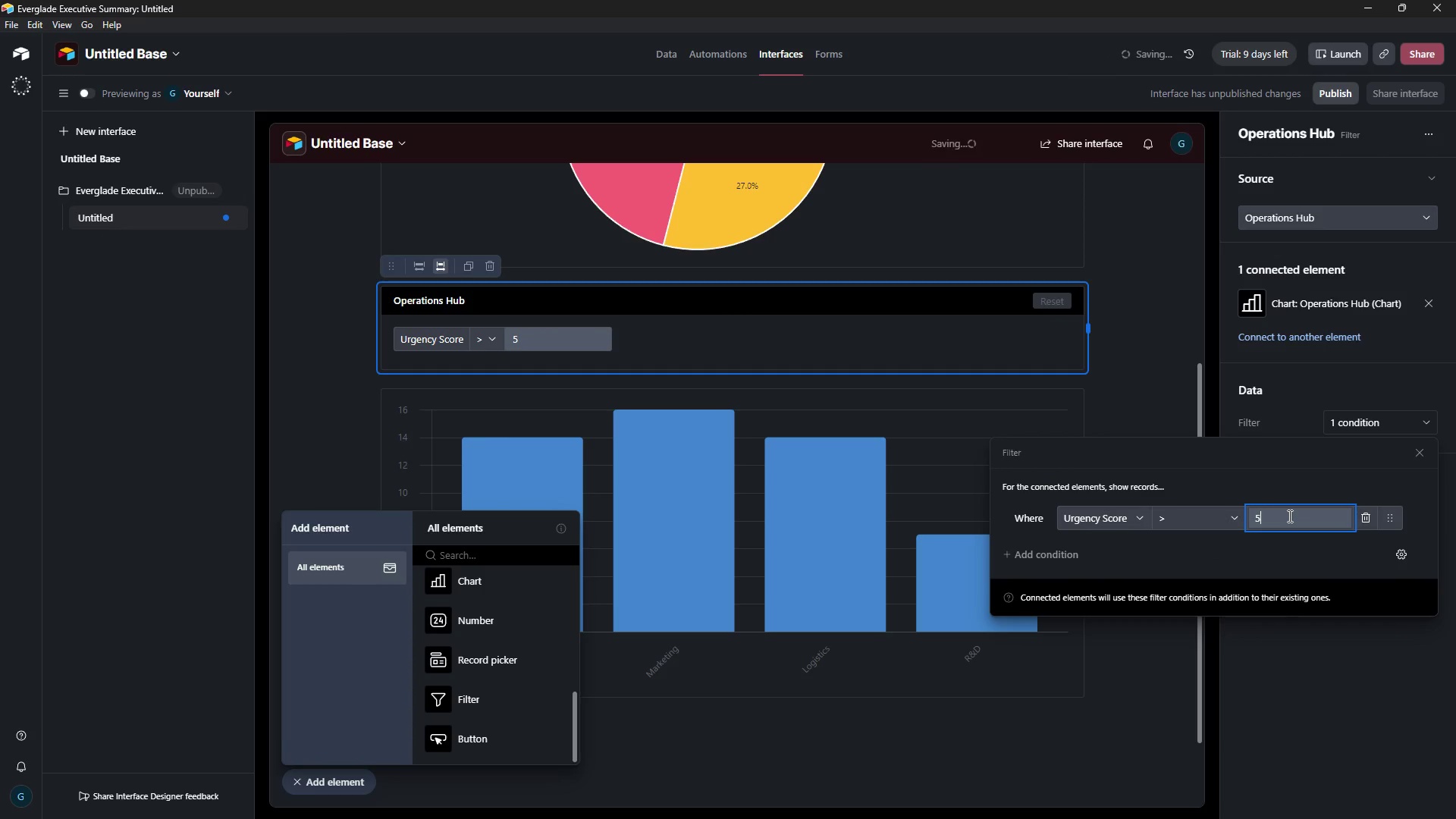 
left_click([1375, 682])
 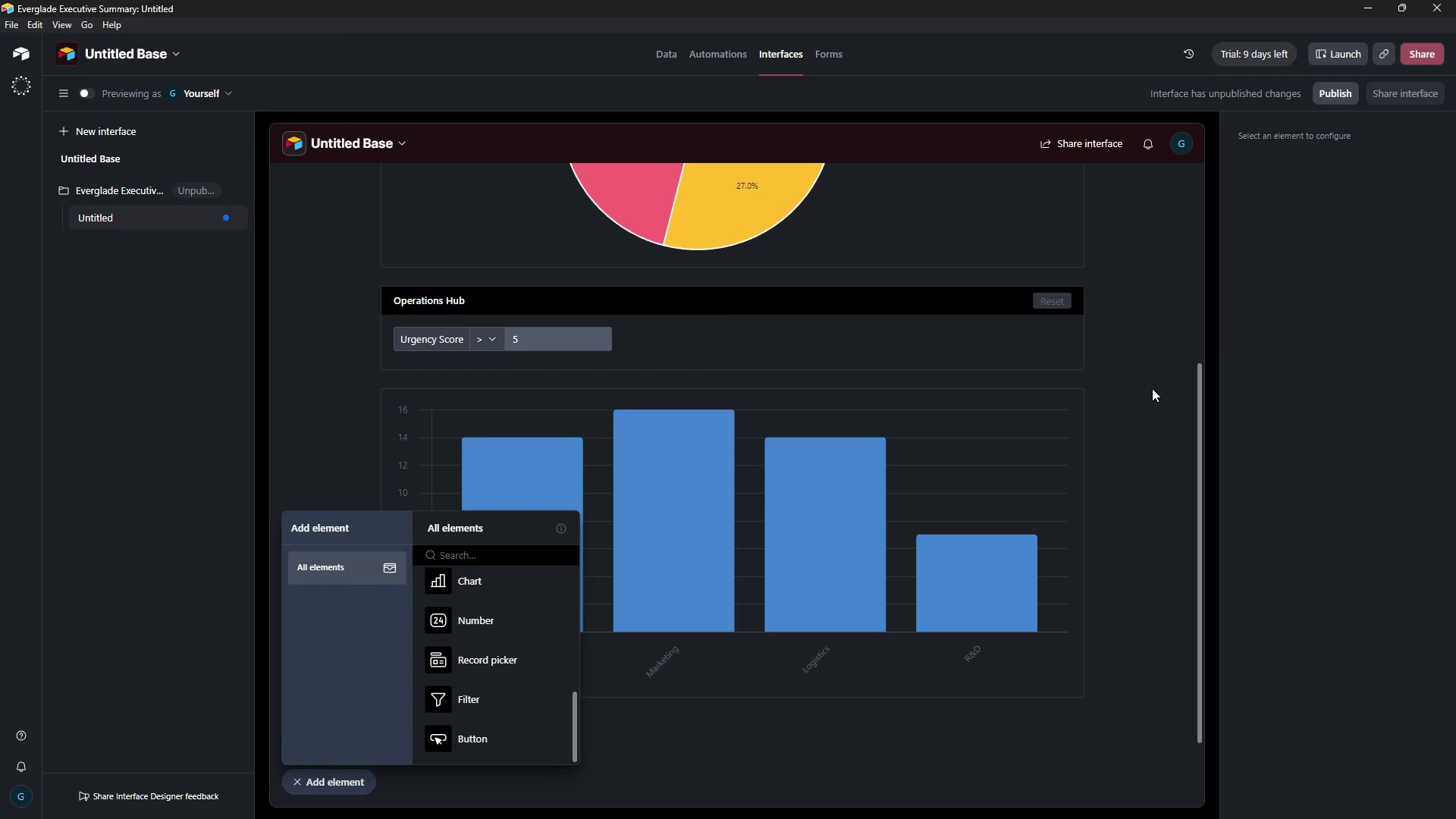 
scroll: coordinate [1141, 369], scroll_direction: down, amount: 4.0
 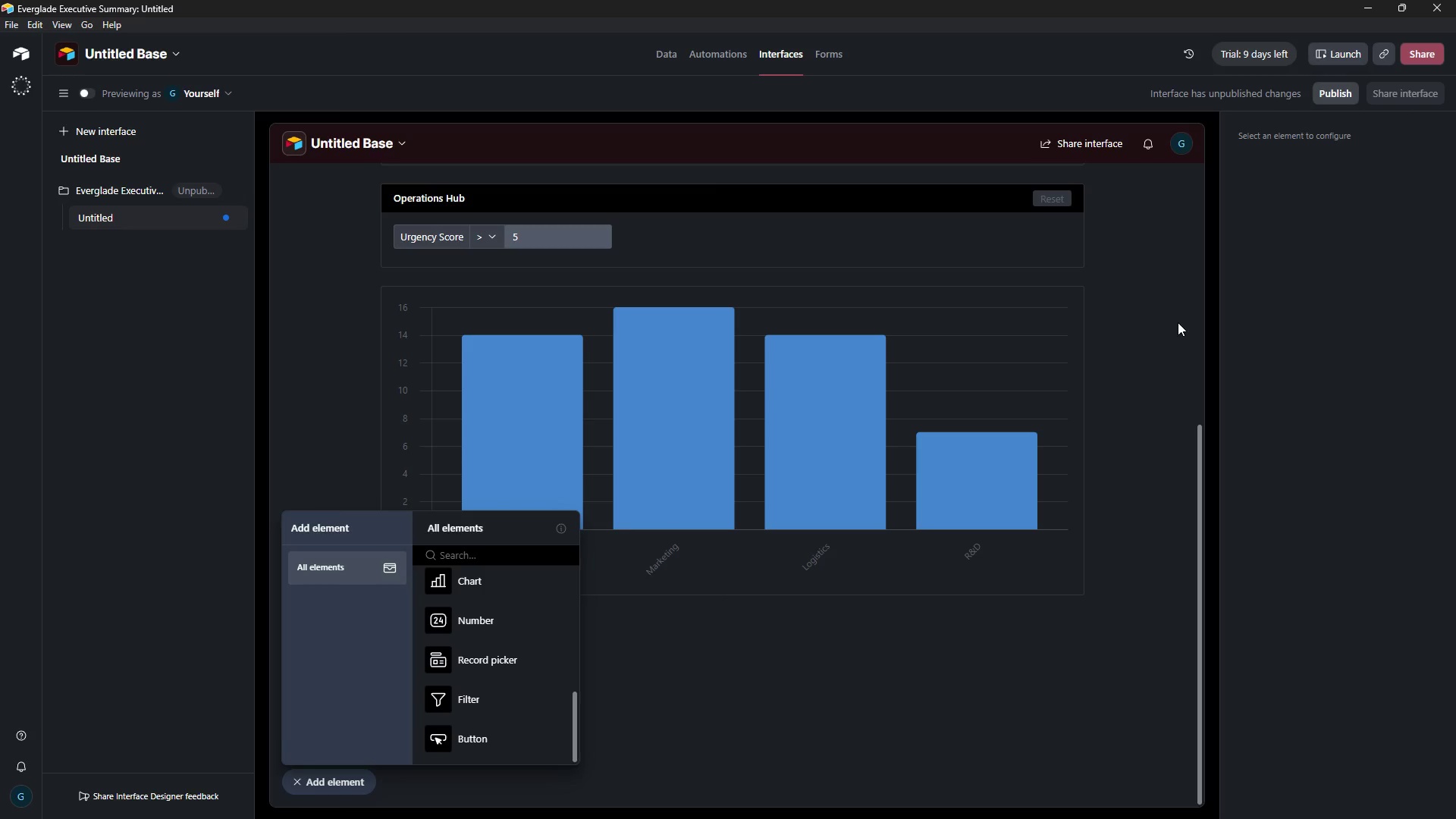 
wait(51.66)
 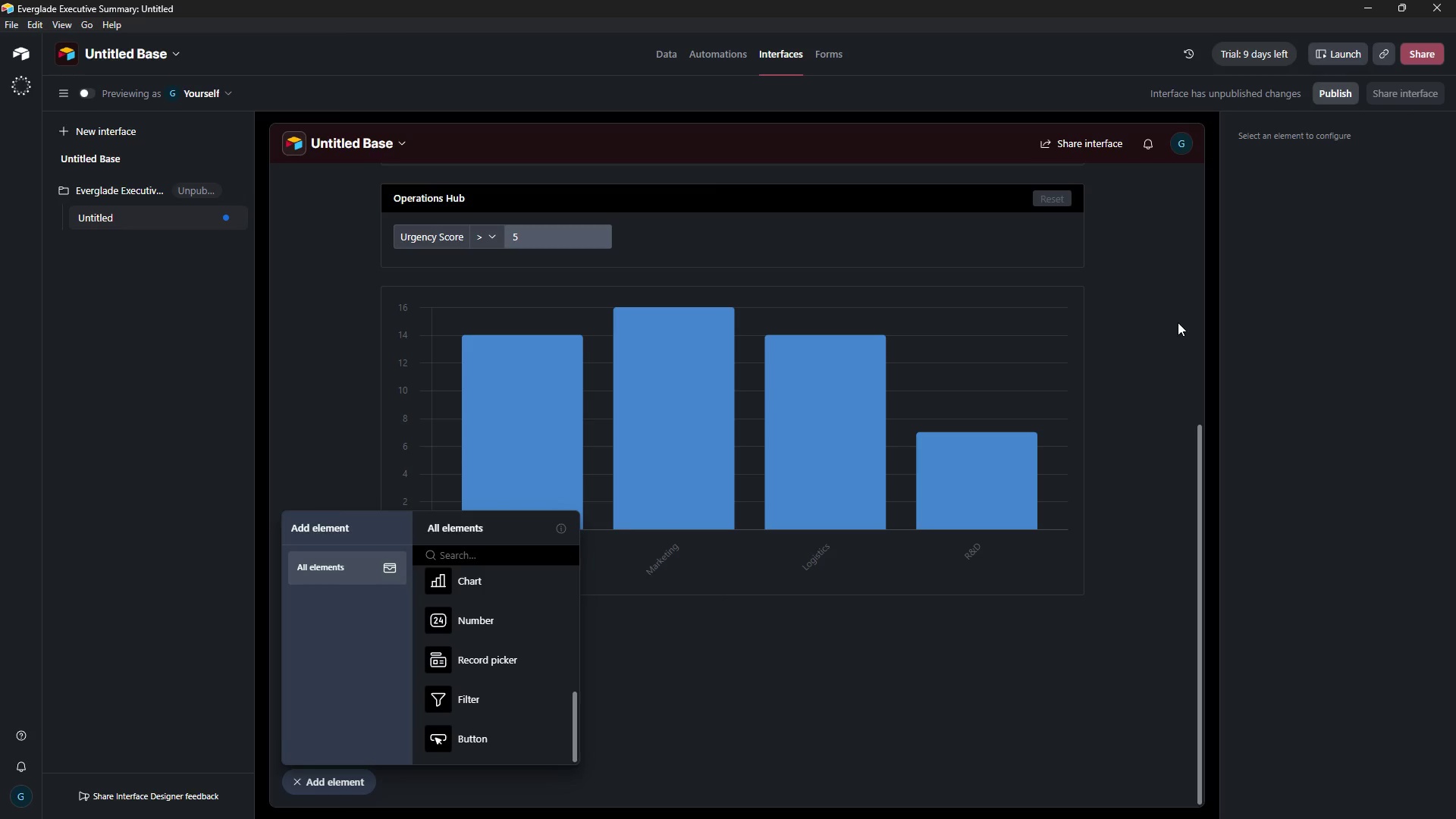 
scroll: coordinate [1166, 441], scroll_direction: none, amount: 0.0
 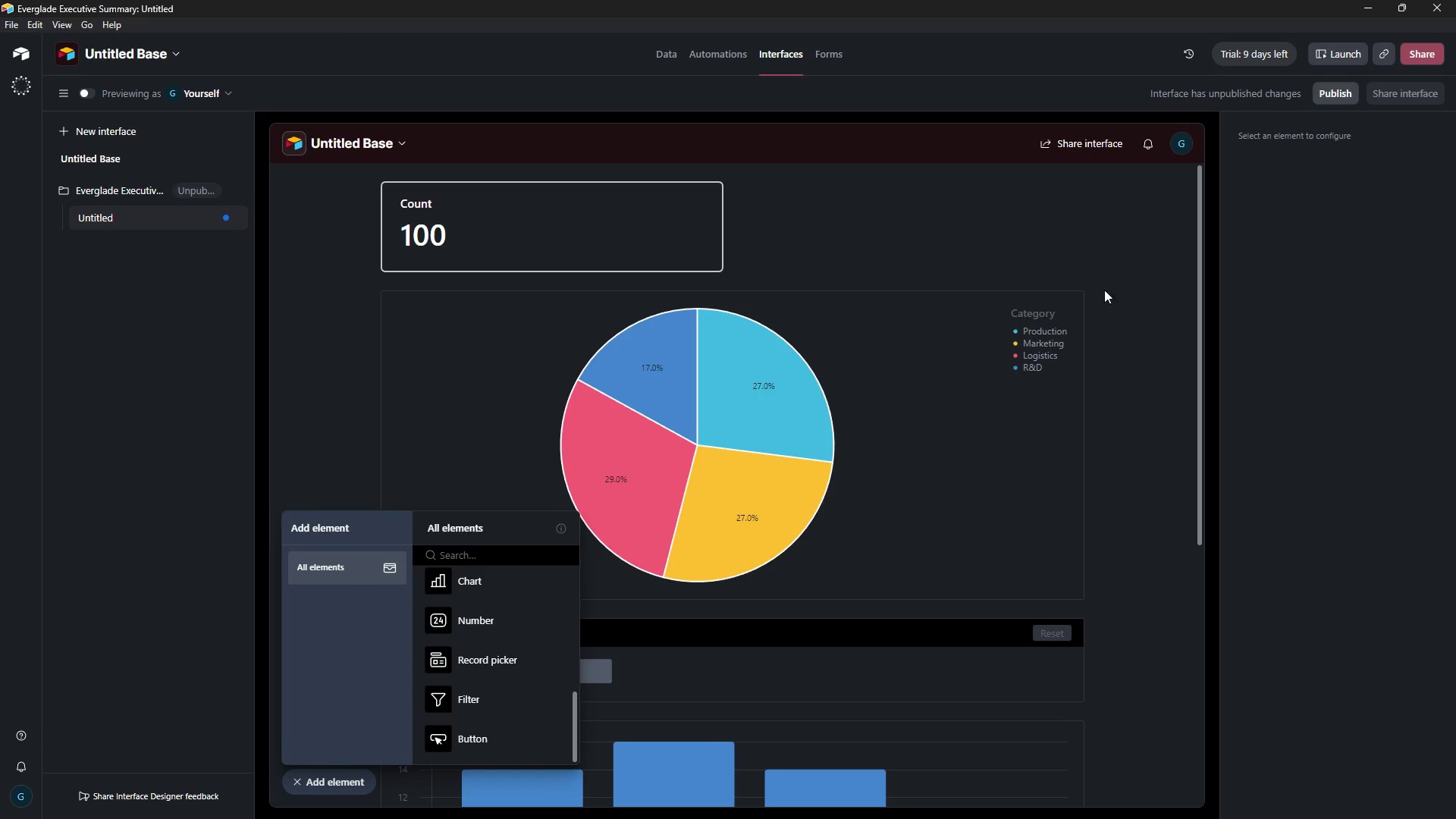 
scroll: coordinate [993, 252], scroll_direction: down, amount: 9.0
 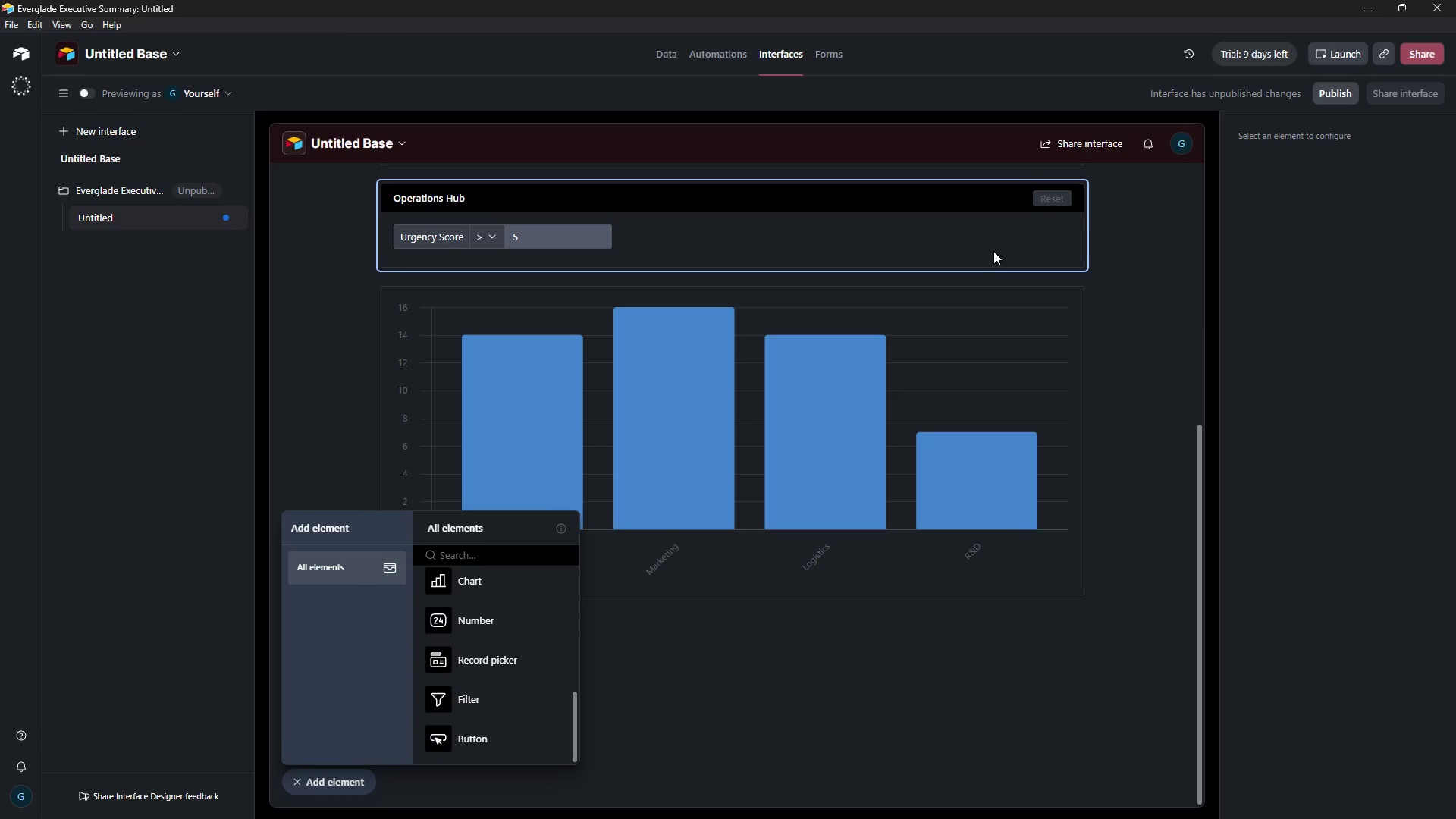 
scroll: coordinate [993, 249], scroll_direction: up, amount: 3.0
 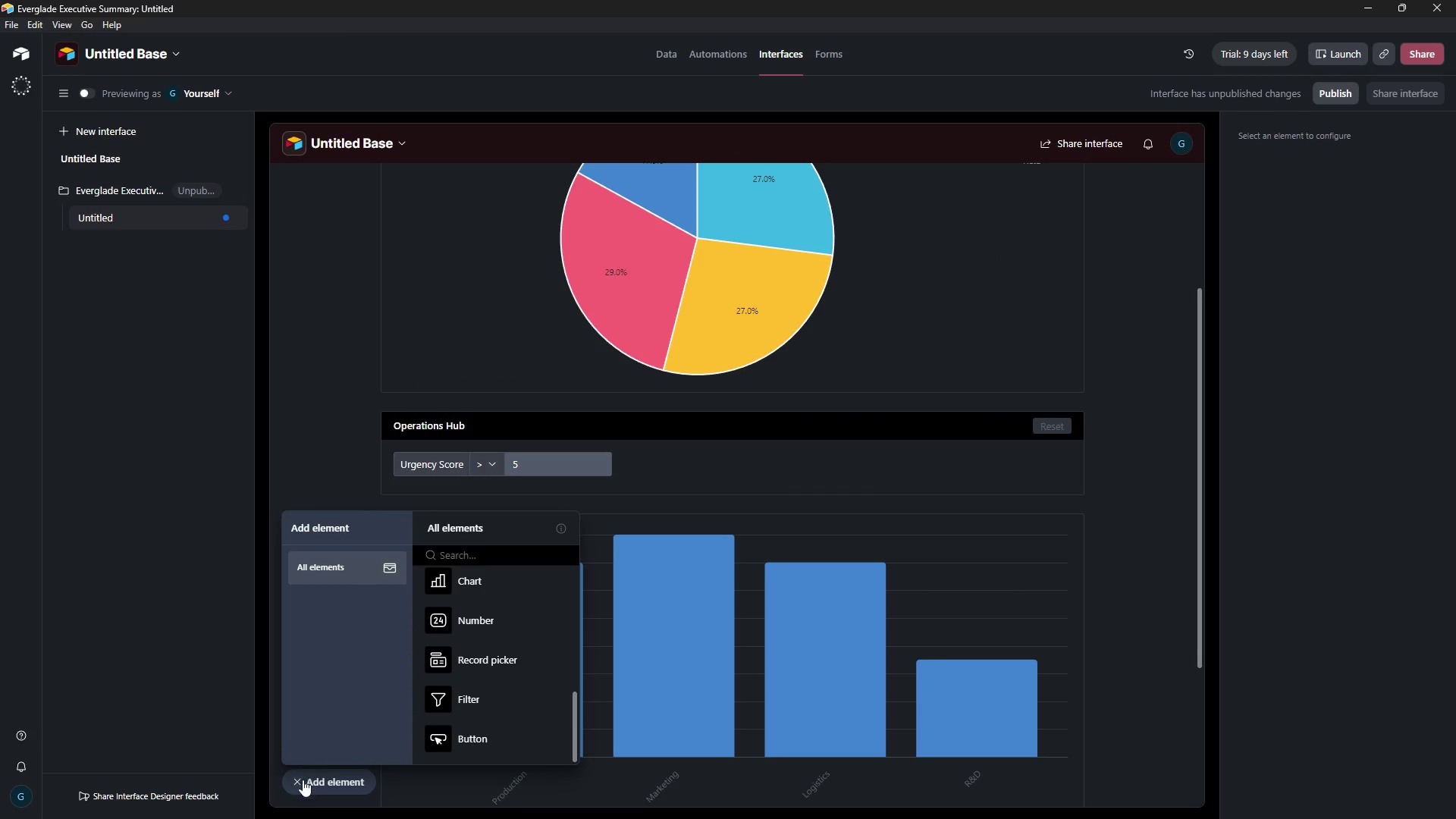 
left_click([309, 786])
 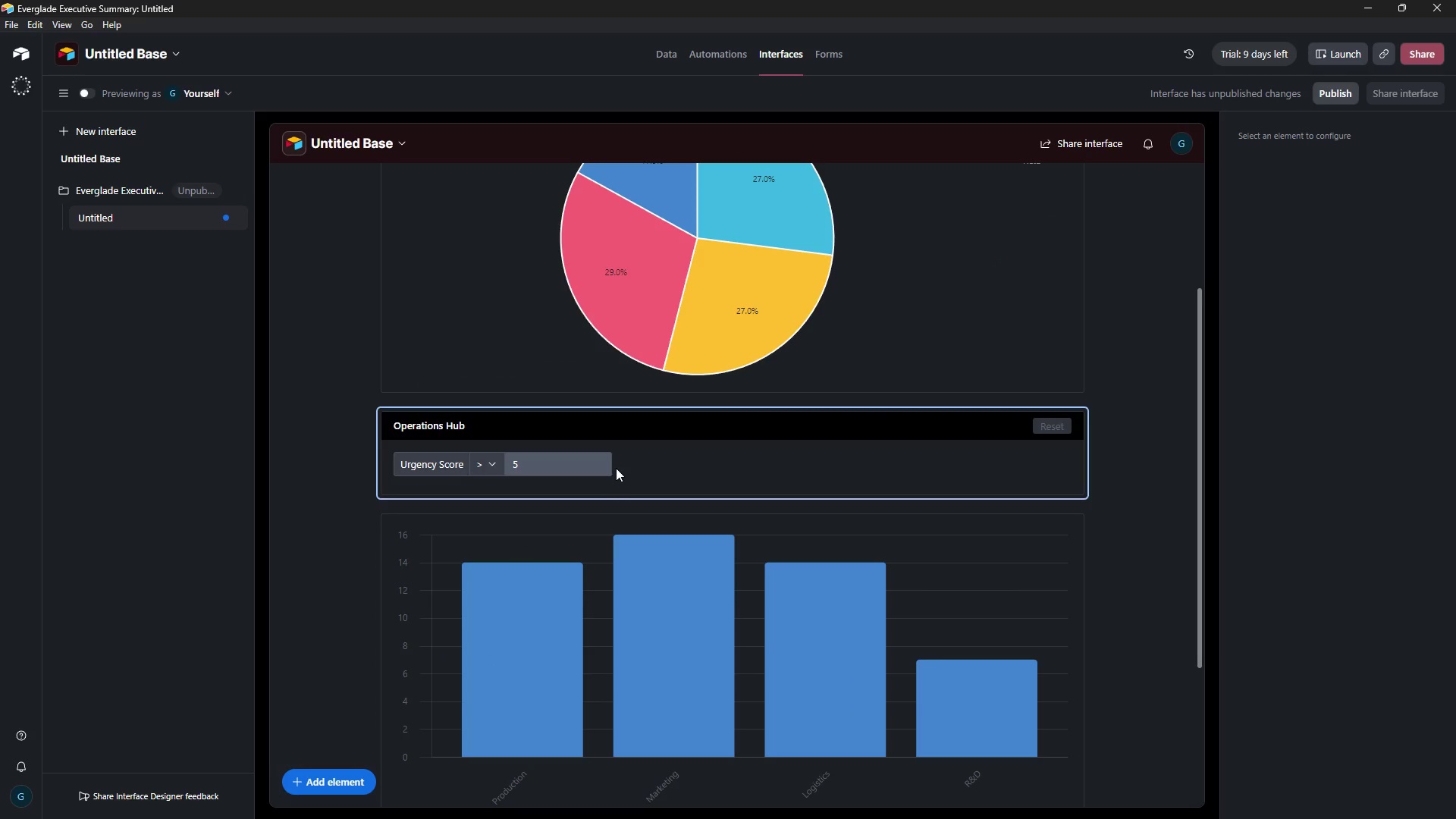 
scroll: coordinate [616, 463], scroll_direction: down, amount: 6.0
 